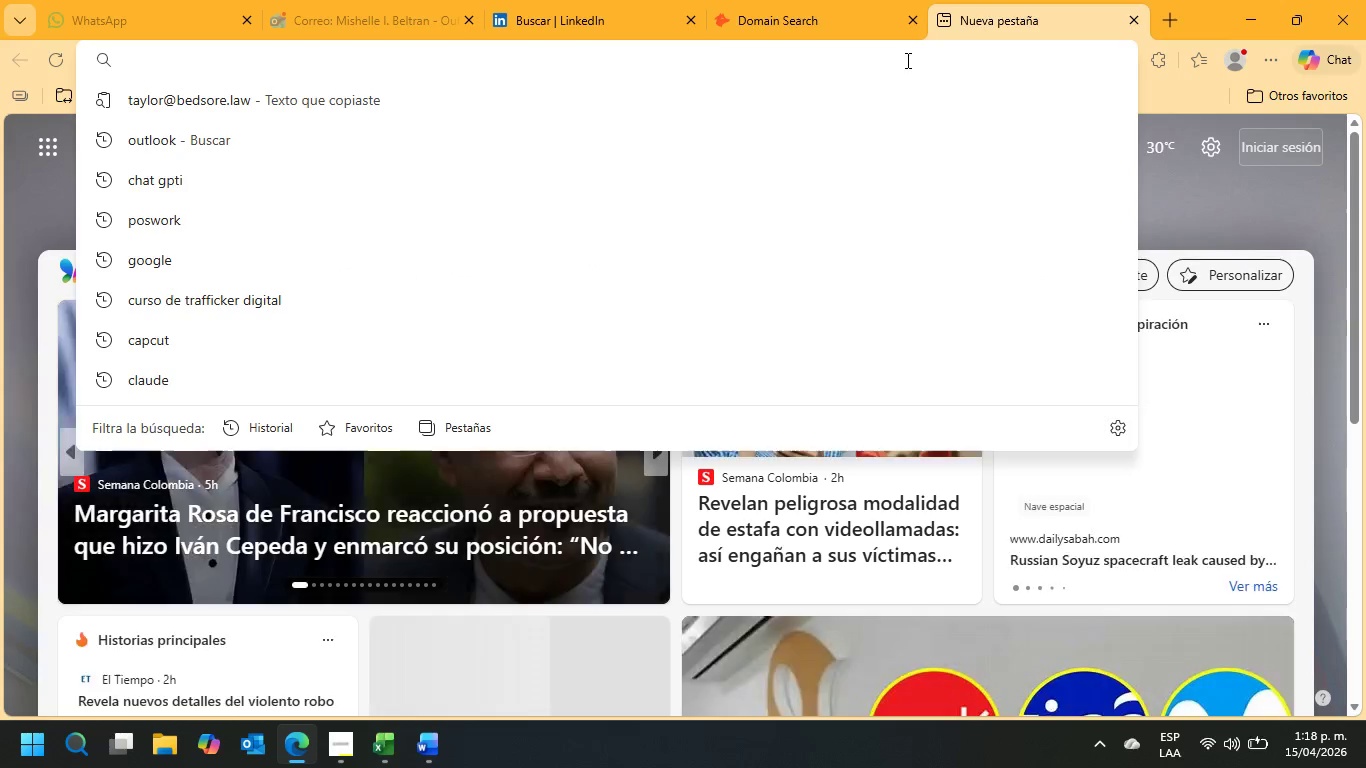 
type(elder law w)
key(Backspace)
type(a)
 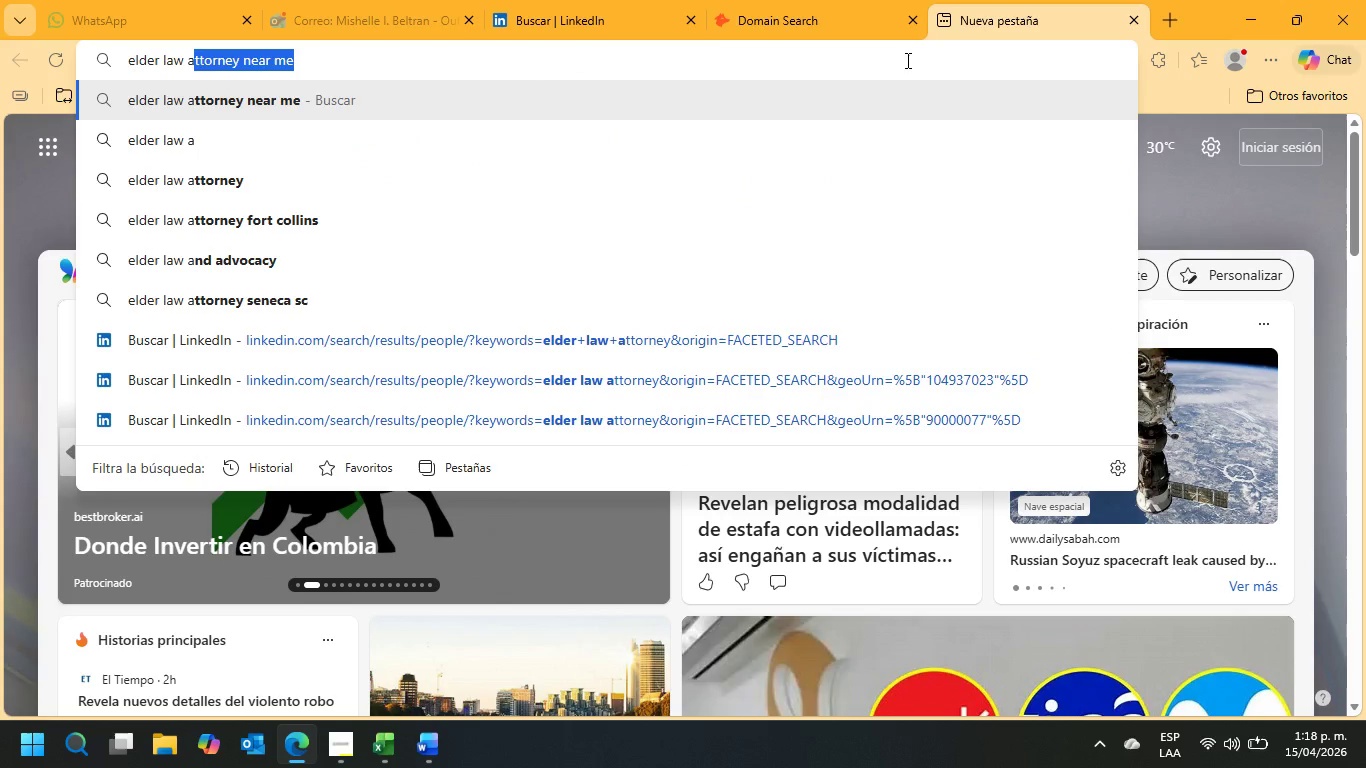 
key(ArrowRight)
 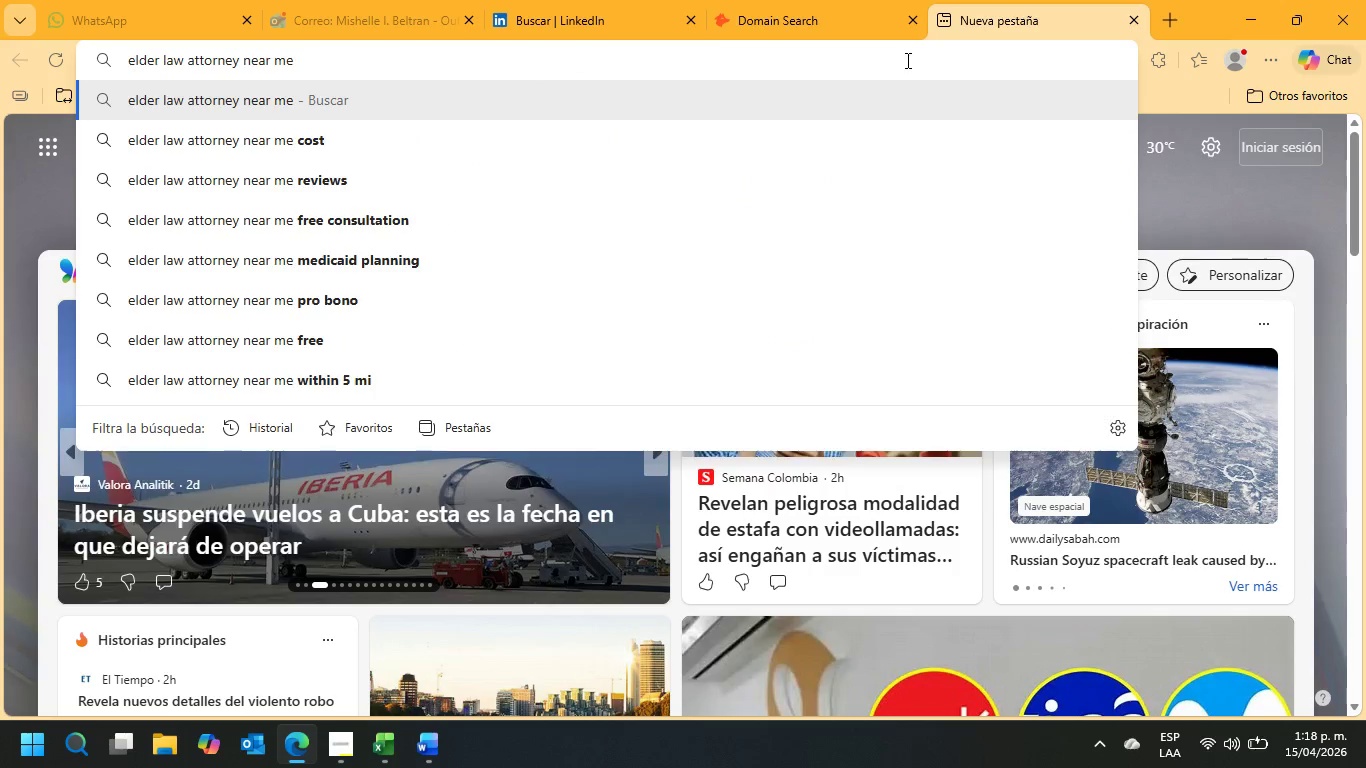 
key(Backspace)
key(Backspace)
key(Backspace)
key(Backspace)
key(Backspace)
key(Backspace)
key(Backspace)
type(philadelphia)
 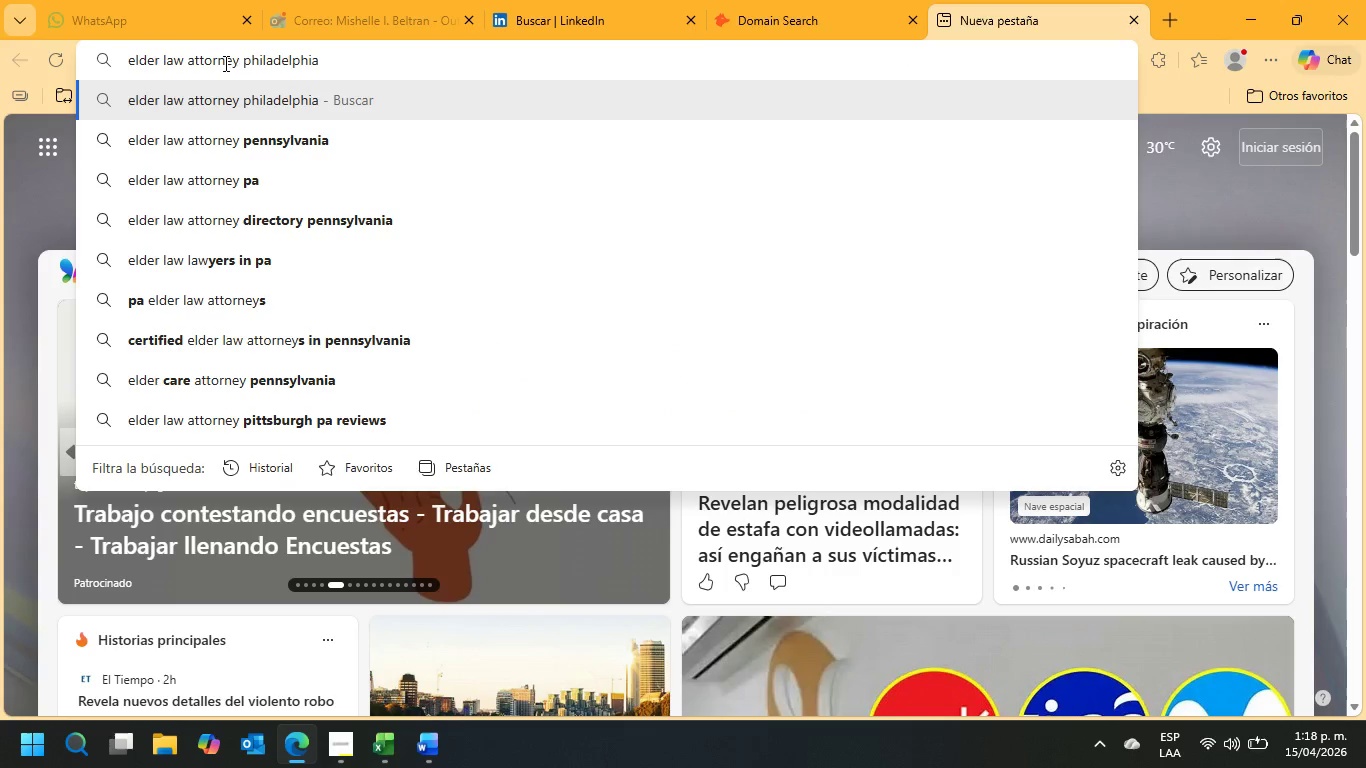 
left_click([243, 57])
 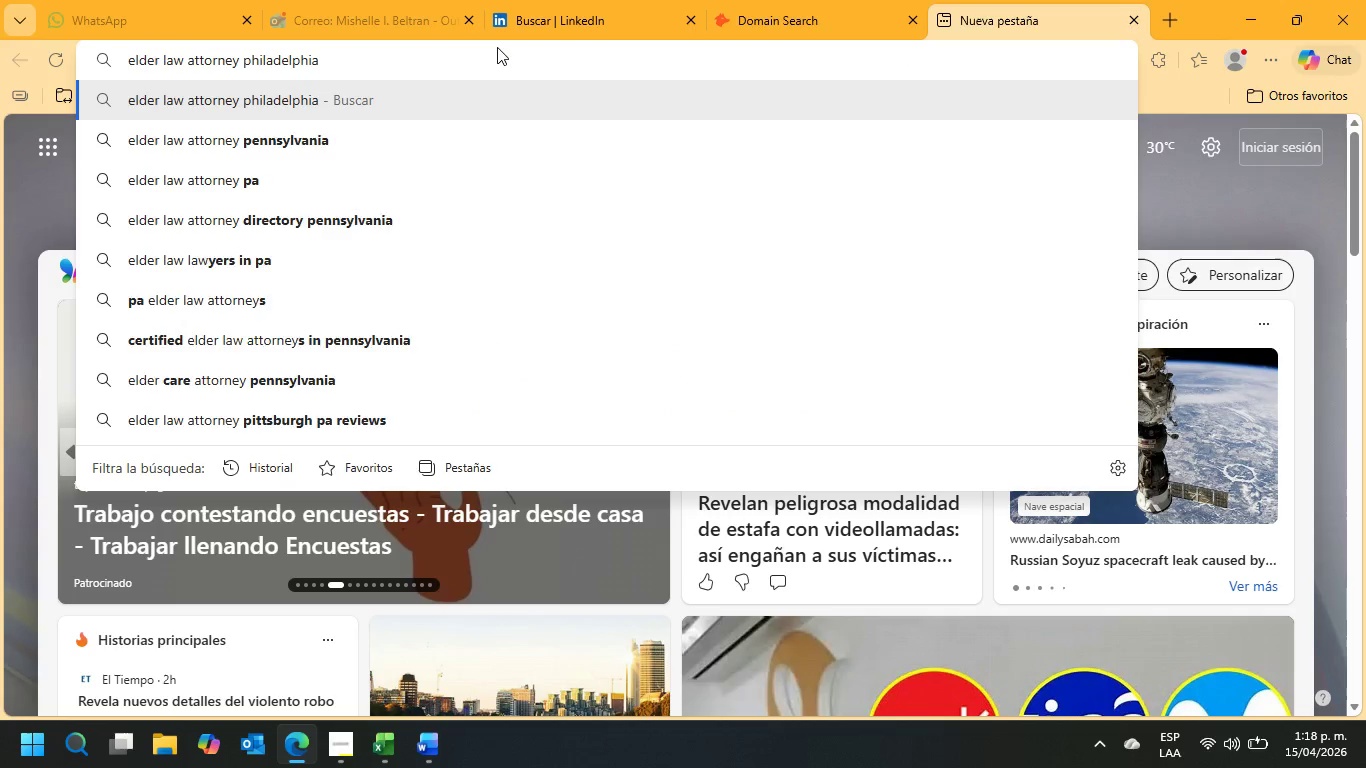 
key(Backspace)
type(, state)
key(Backspace)
key(Backspace)
key(Backspace)
key(Backspace)
key(Backspace)
type(estate planning )
 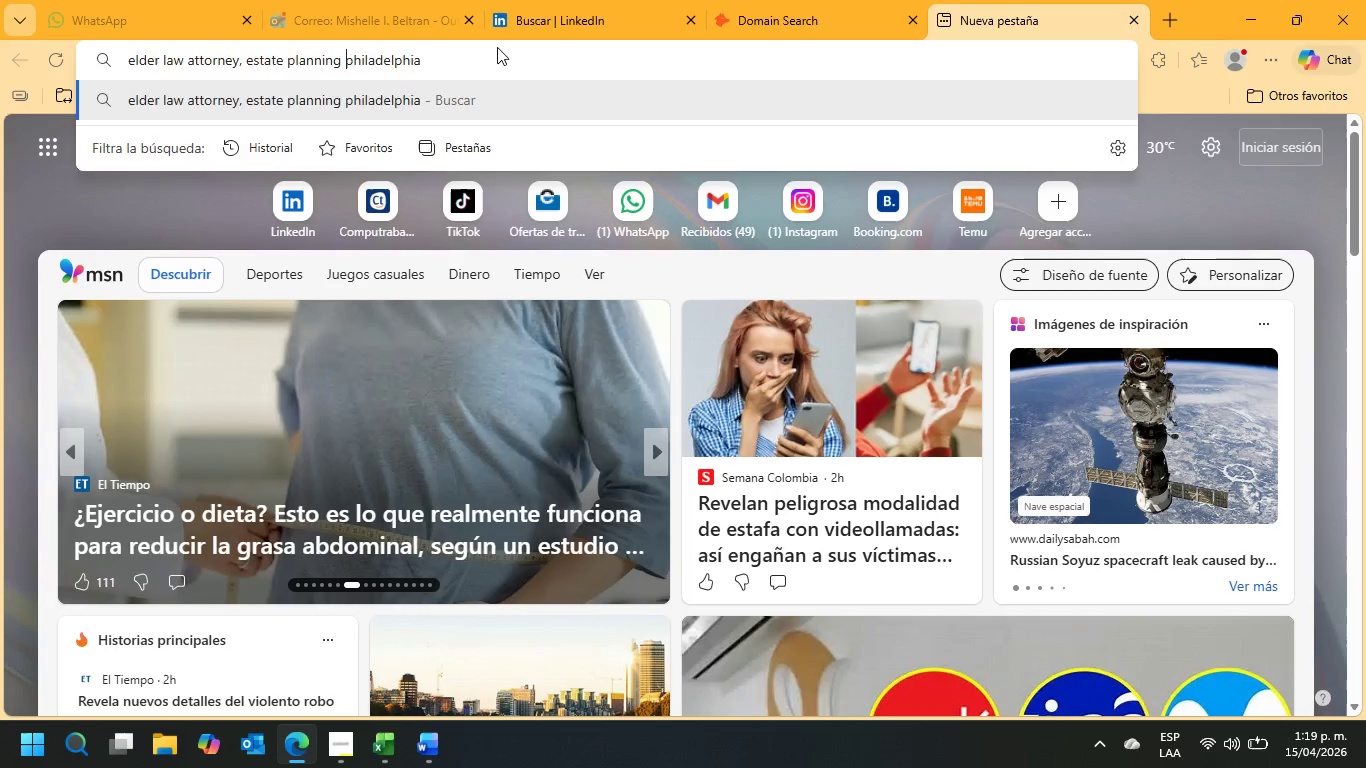 
key(Enter)
 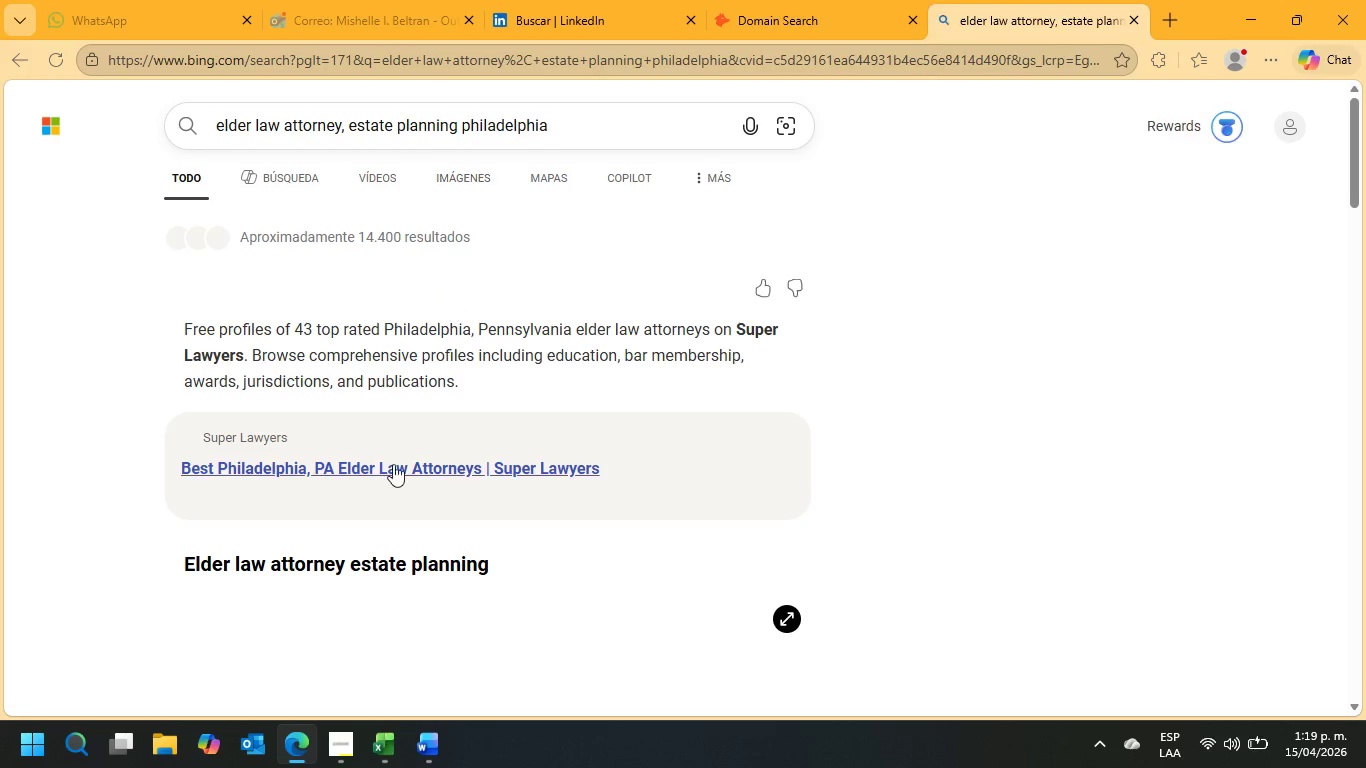 
scroll: coordinate [383, 495], scroll_direction: down, amount: 4.0
 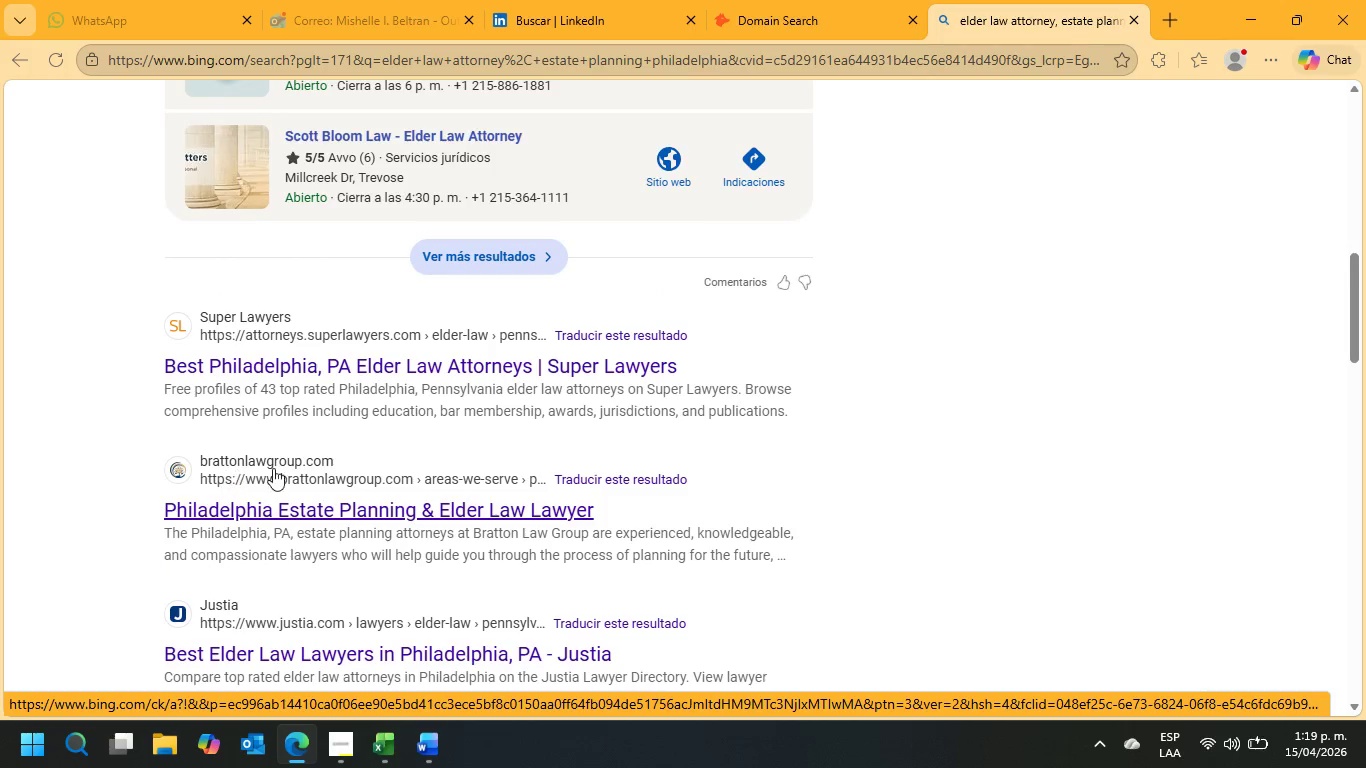 
left_click_drag(start_coordinate=[196, 454], to_coordinate=[256, 463])
 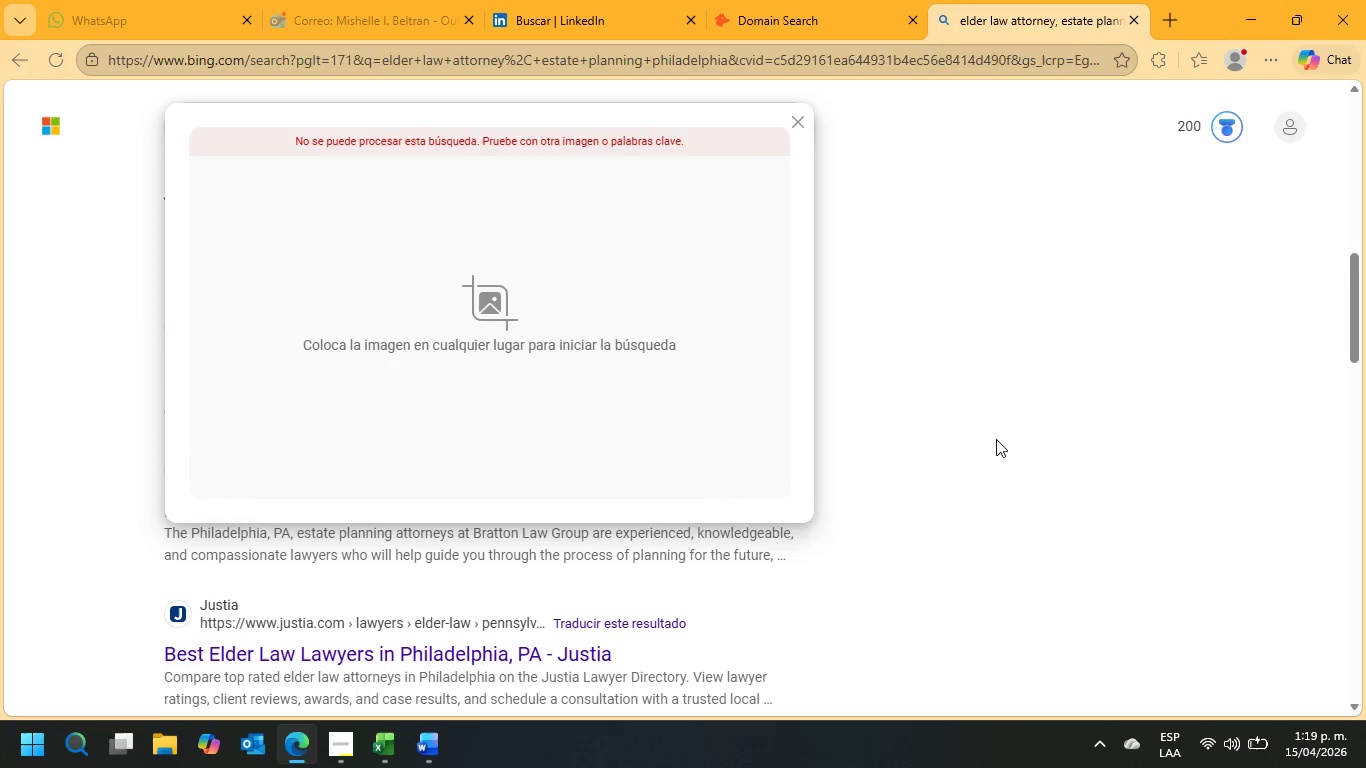 
left_click([996, 439])
 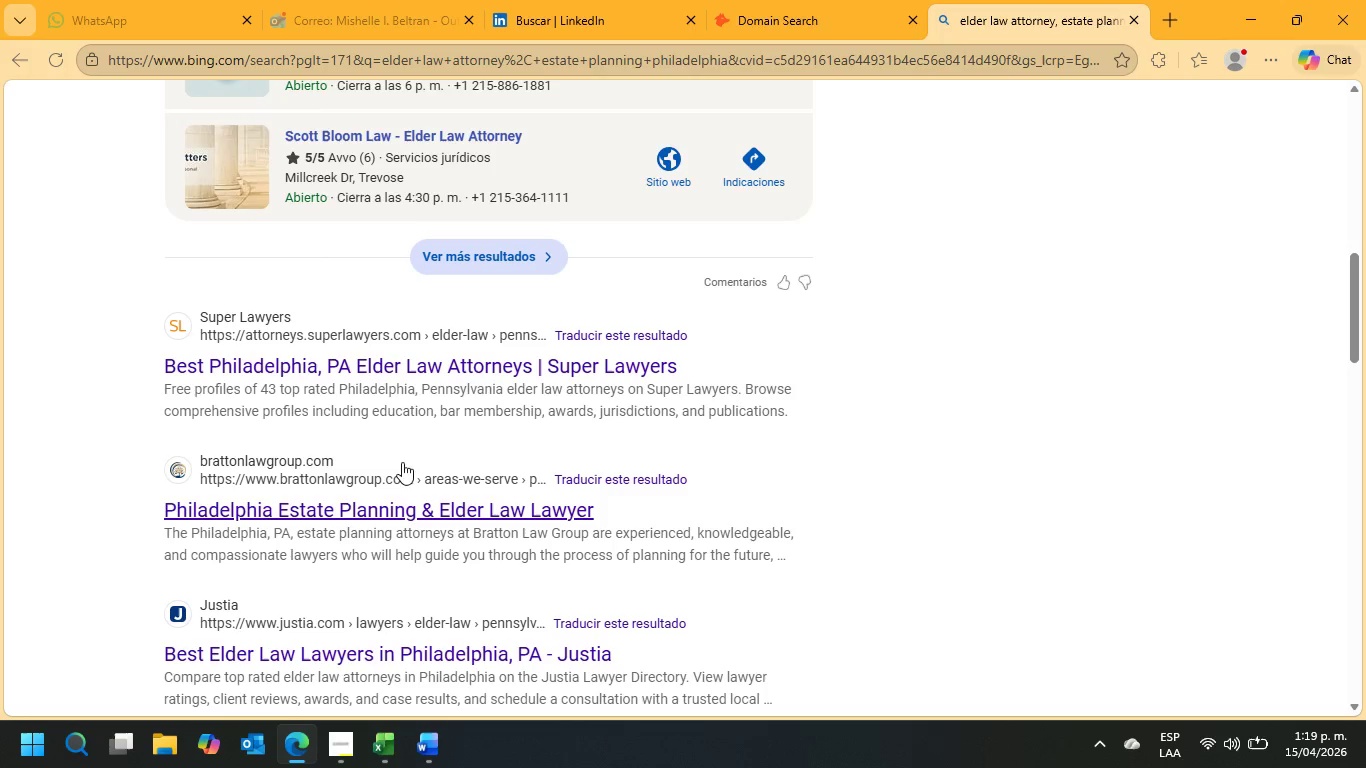 
left_click_drag(start_coordinate=[376, 459], to_coordinate=[283, 463])
 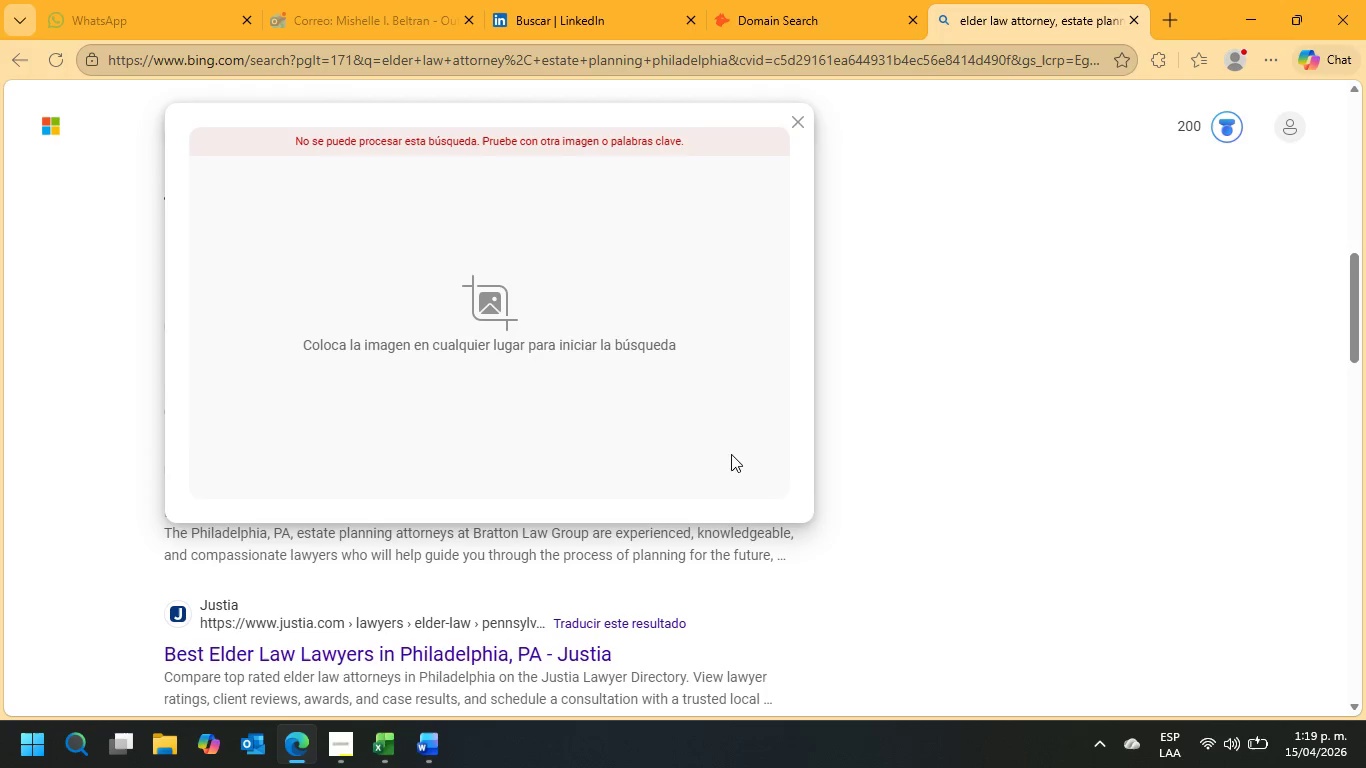 
left_click([1046, 399])
 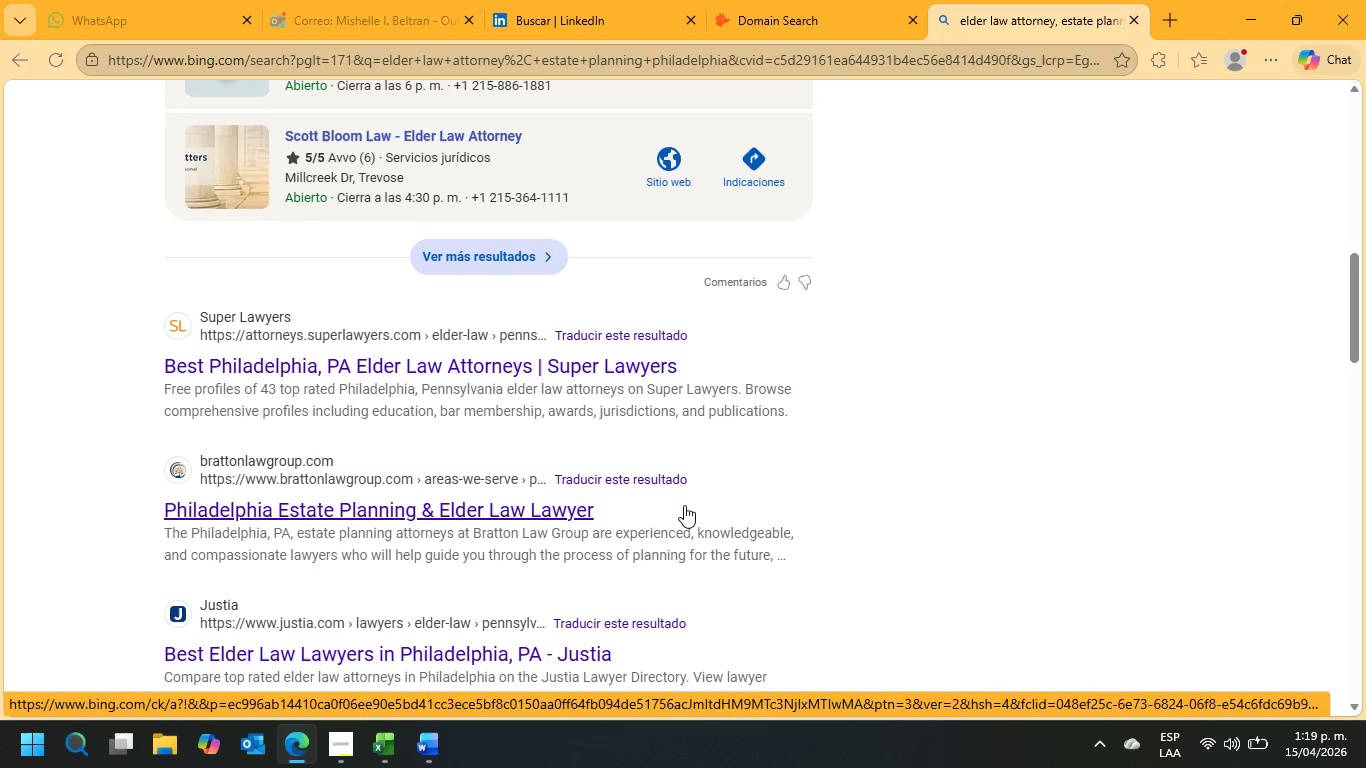 
left_click_drag(start_coordinate=[484, 463], to_coordinate=[432, 463])
 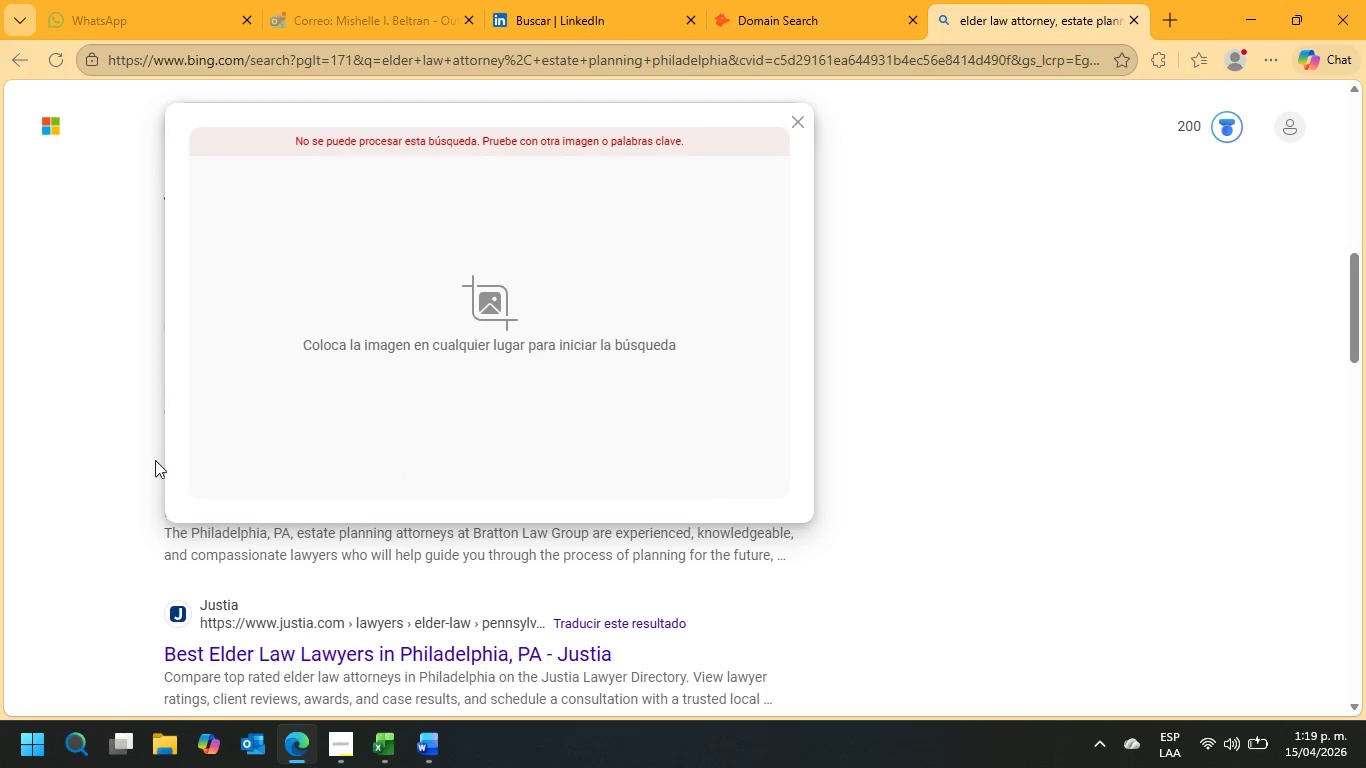 
left_click([138, 451])
 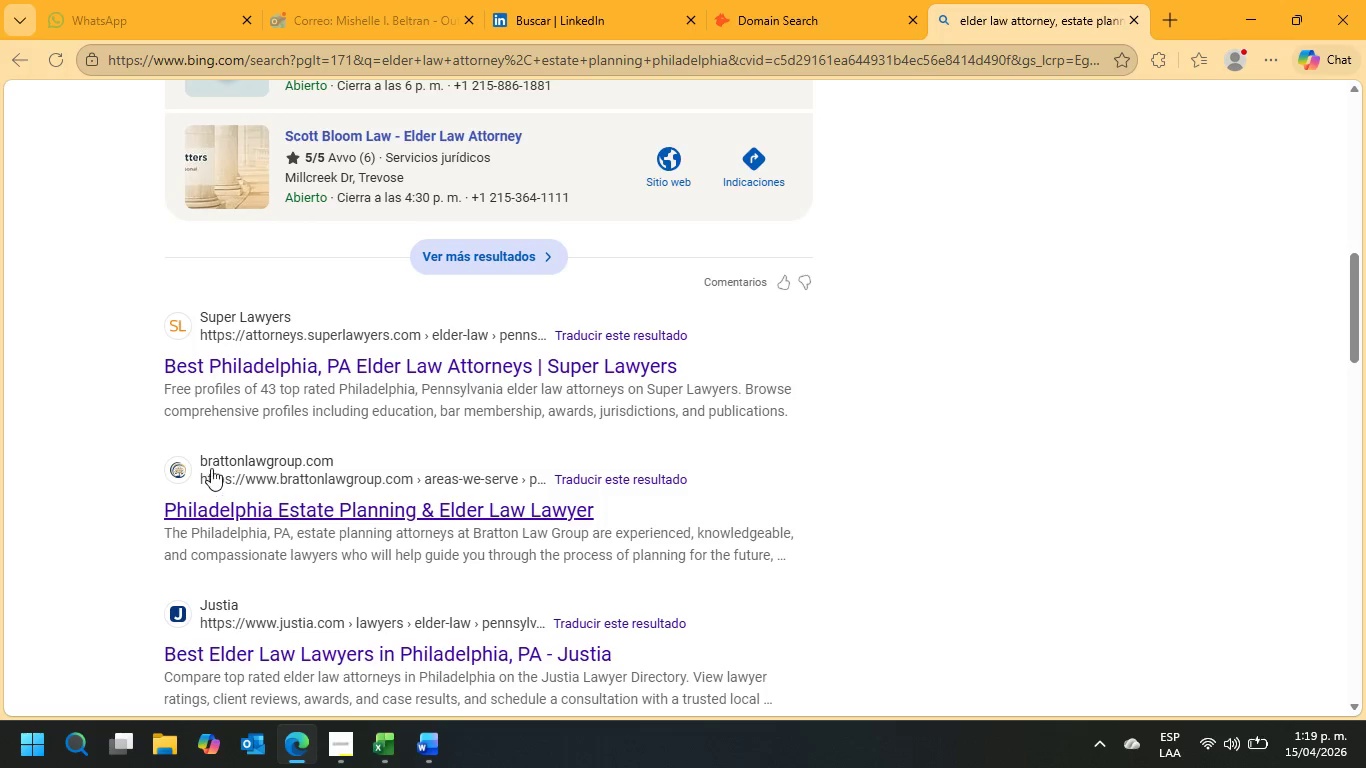 
left_click([212, 464])
 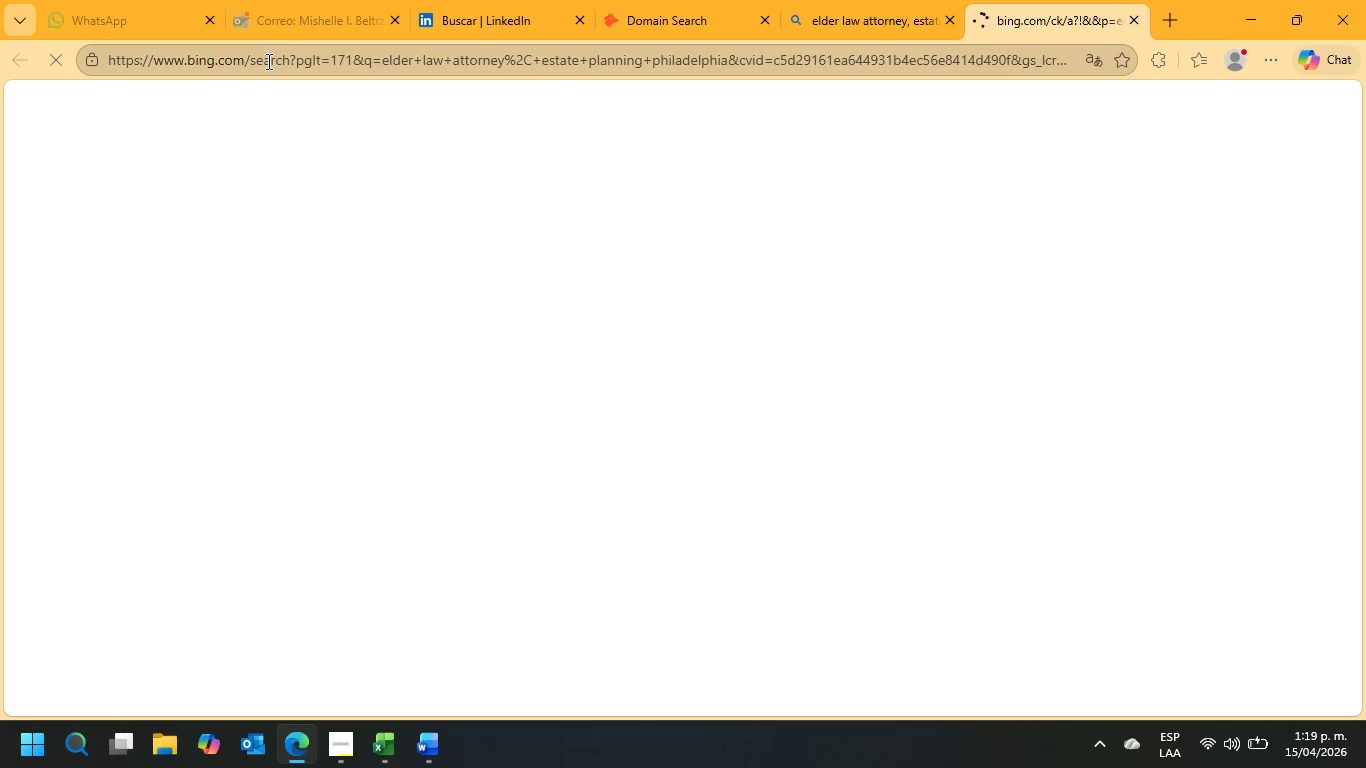 
mouse_move([608, 33])
 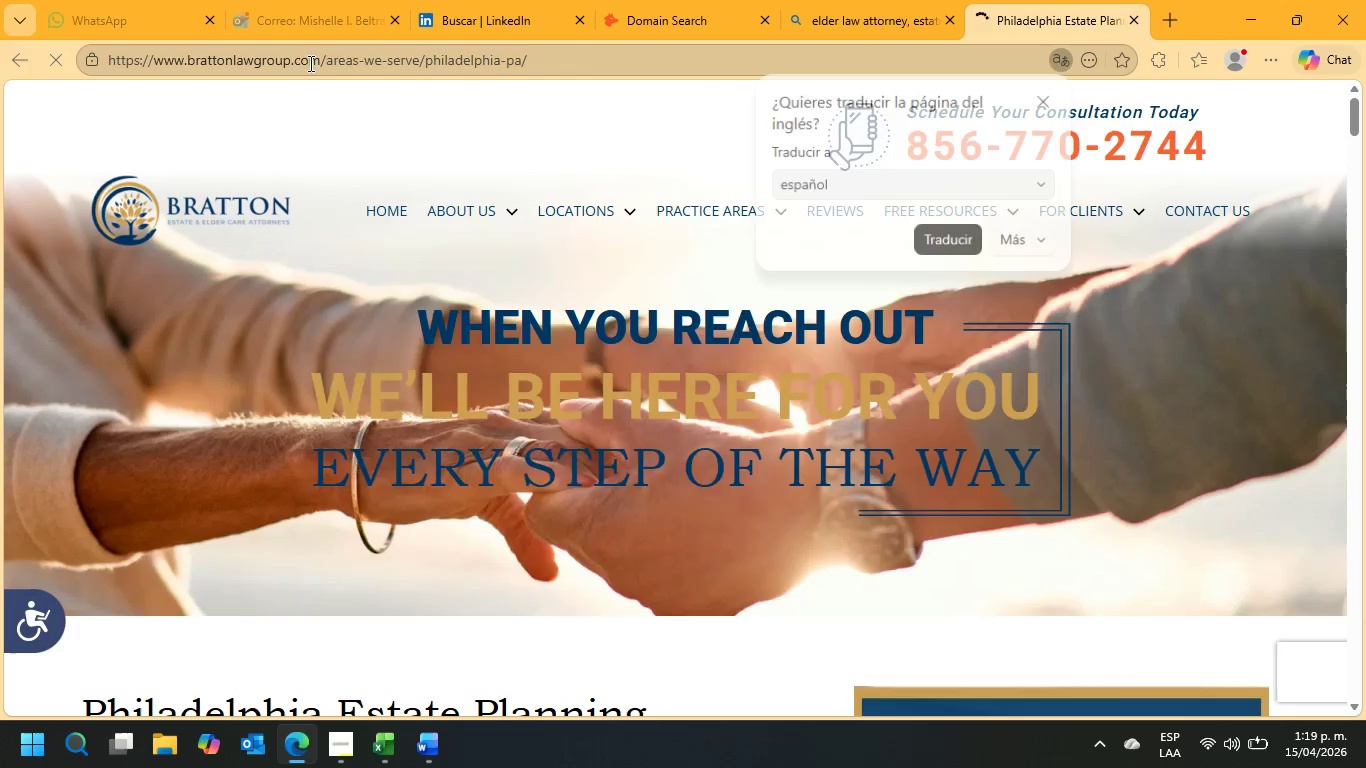 
left_click_drag(start_coordinate=[323, 63], to_coordinate=[207, 64])
 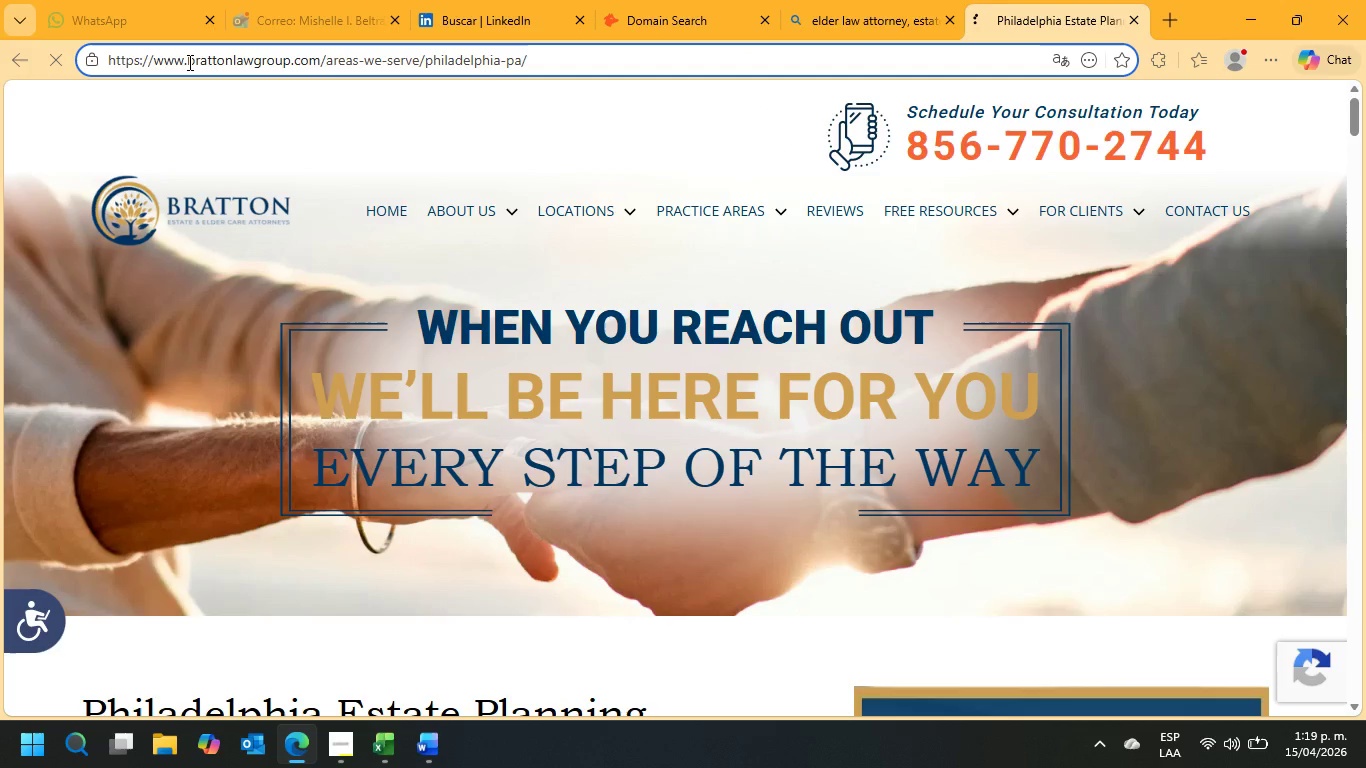 
left_click_drag(start_coordinate=[188, 60], to_coordinate=[318, 60])
 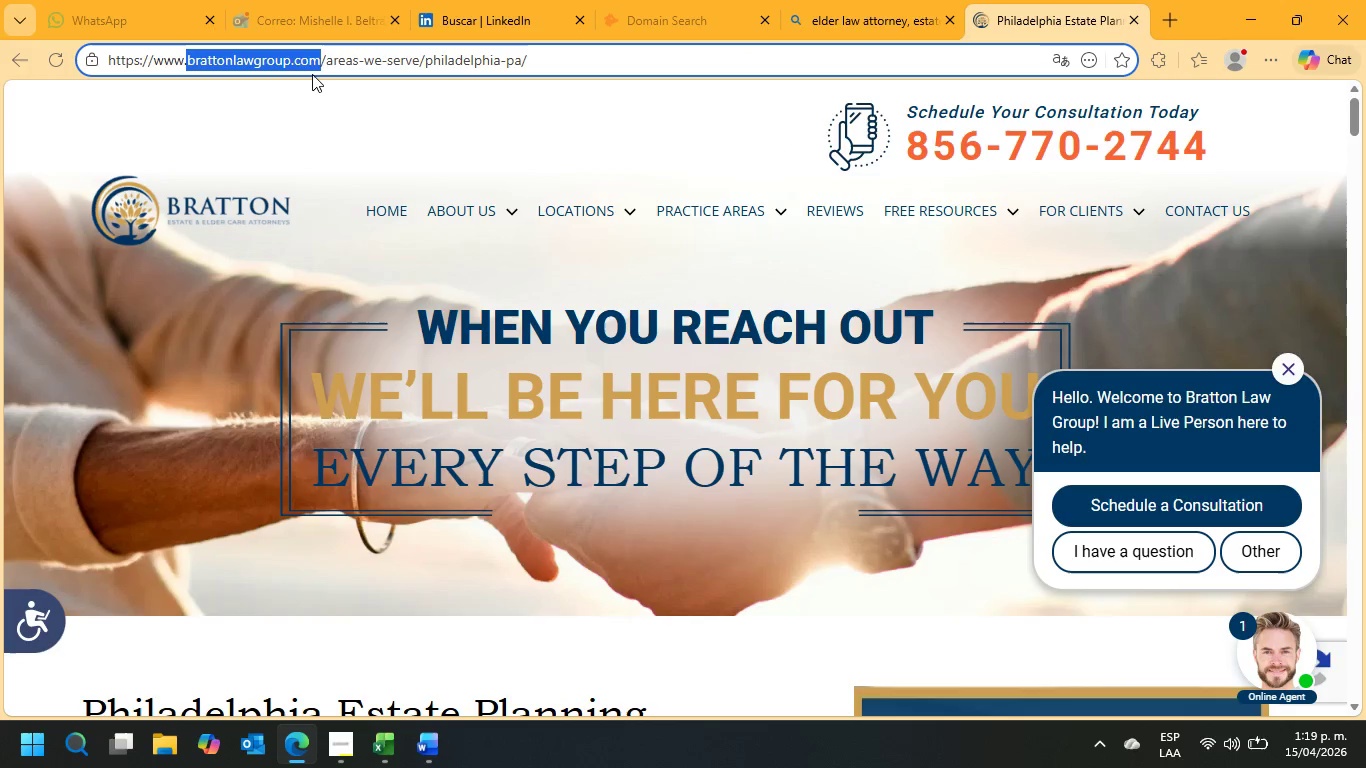 
key(Control+C)
 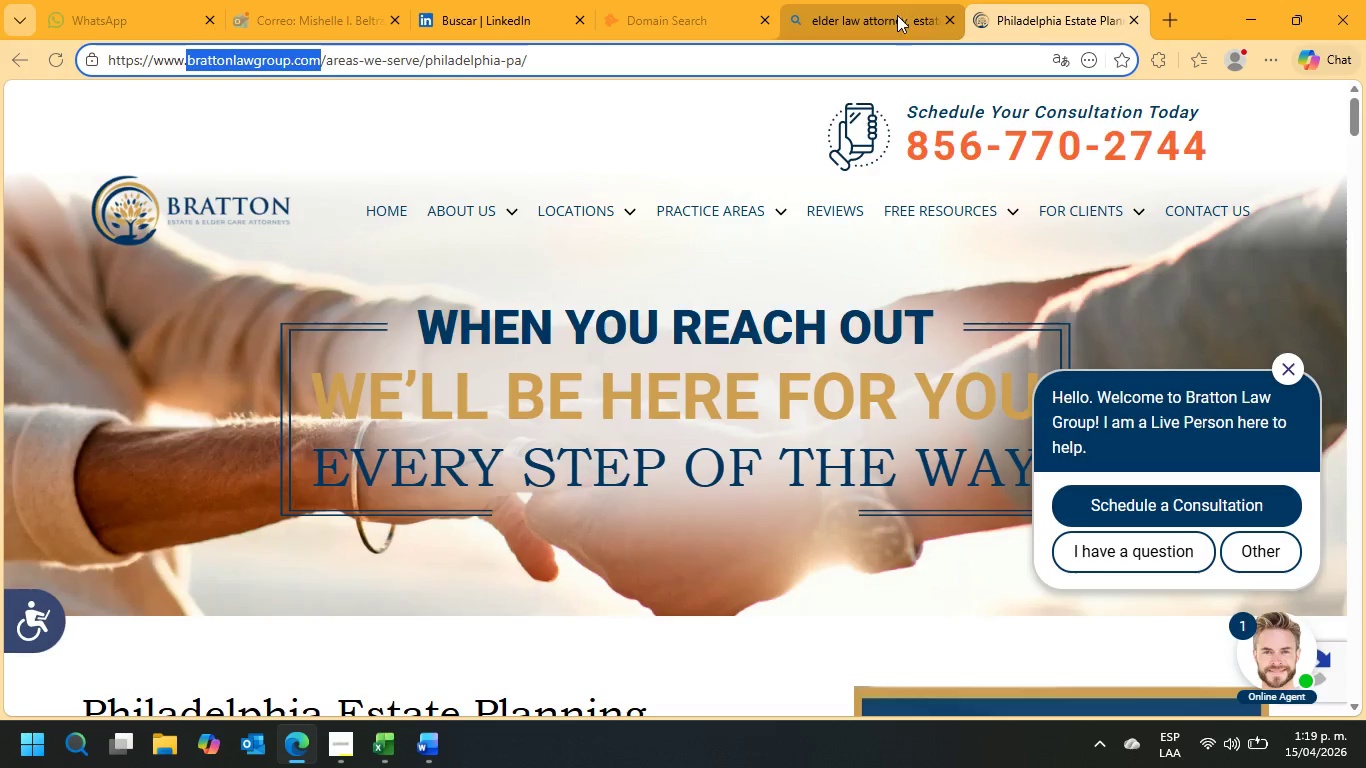 
left_click([897, 14])
 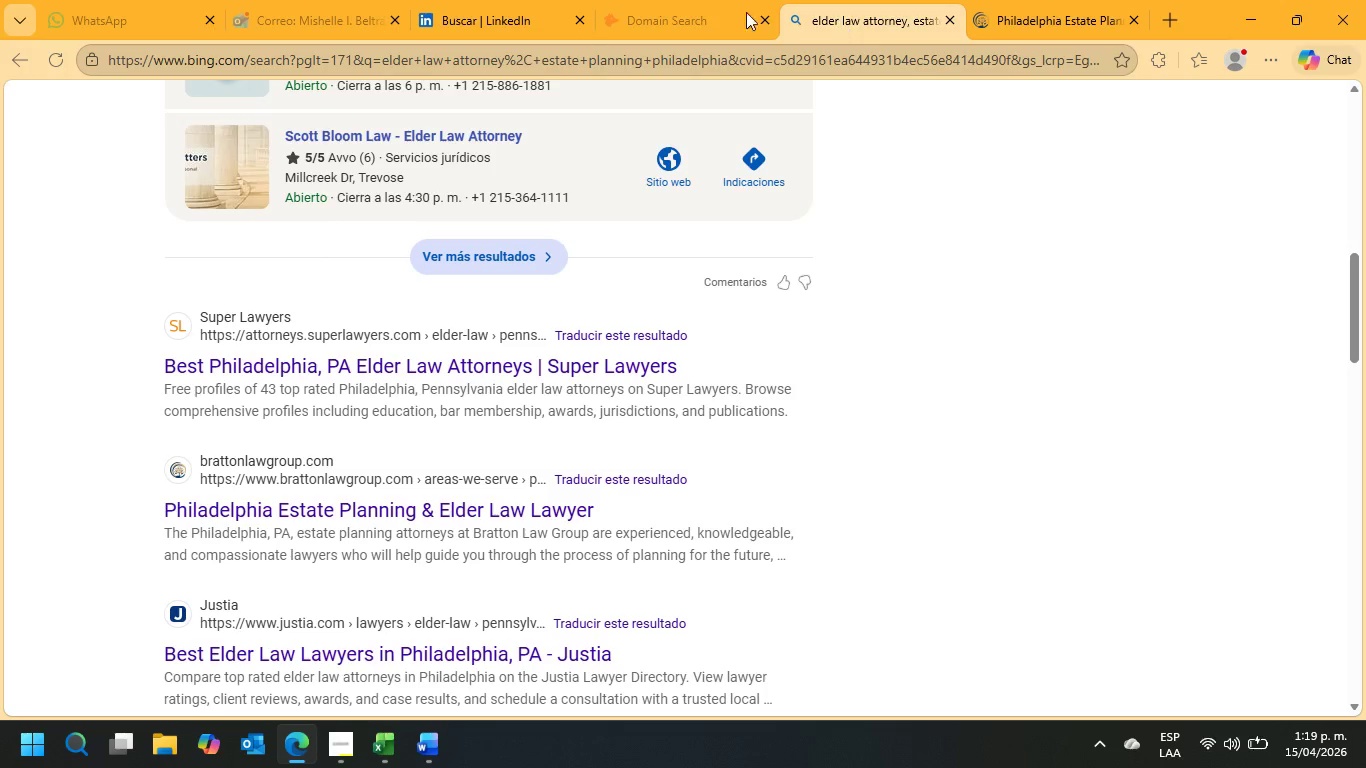 
left_click([698, 0])
 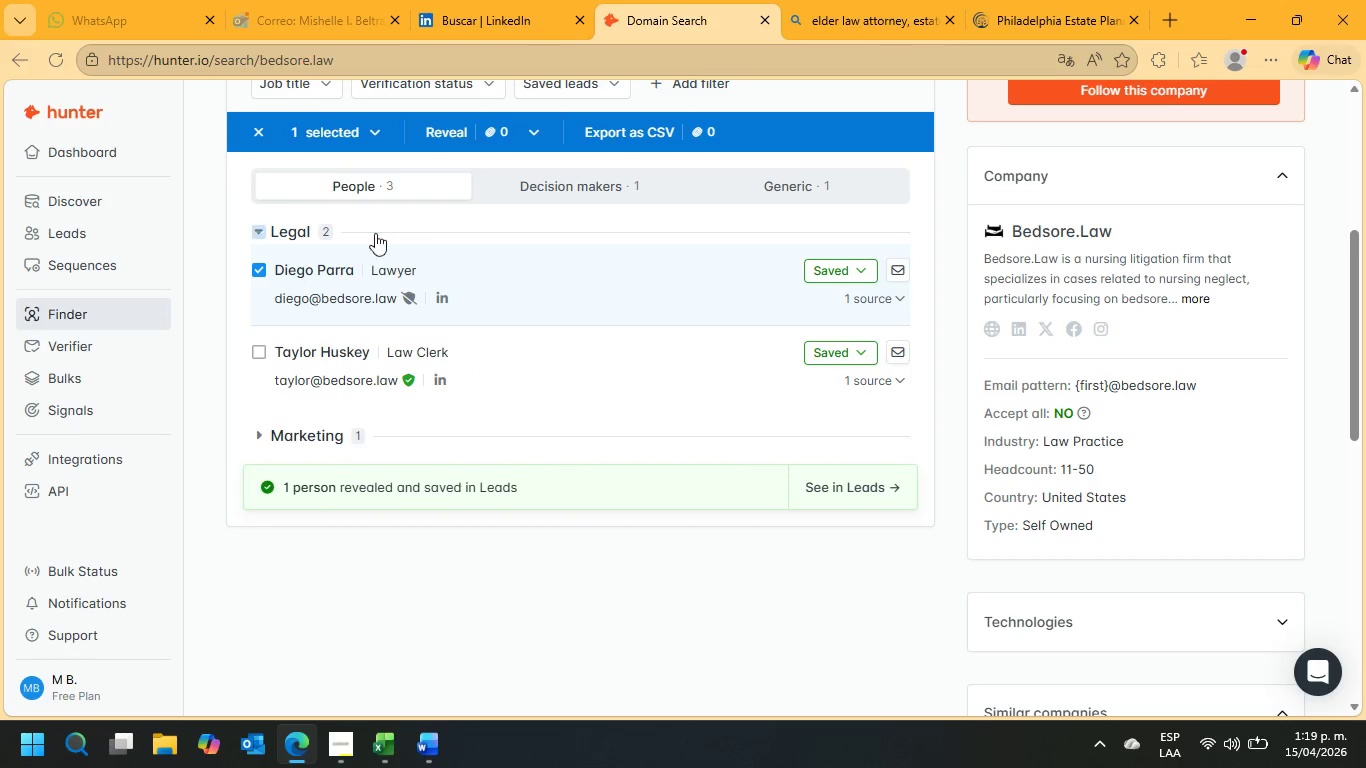 
scroll: coordinate [373, 263], scroll_direction: up, amount: 5.0
 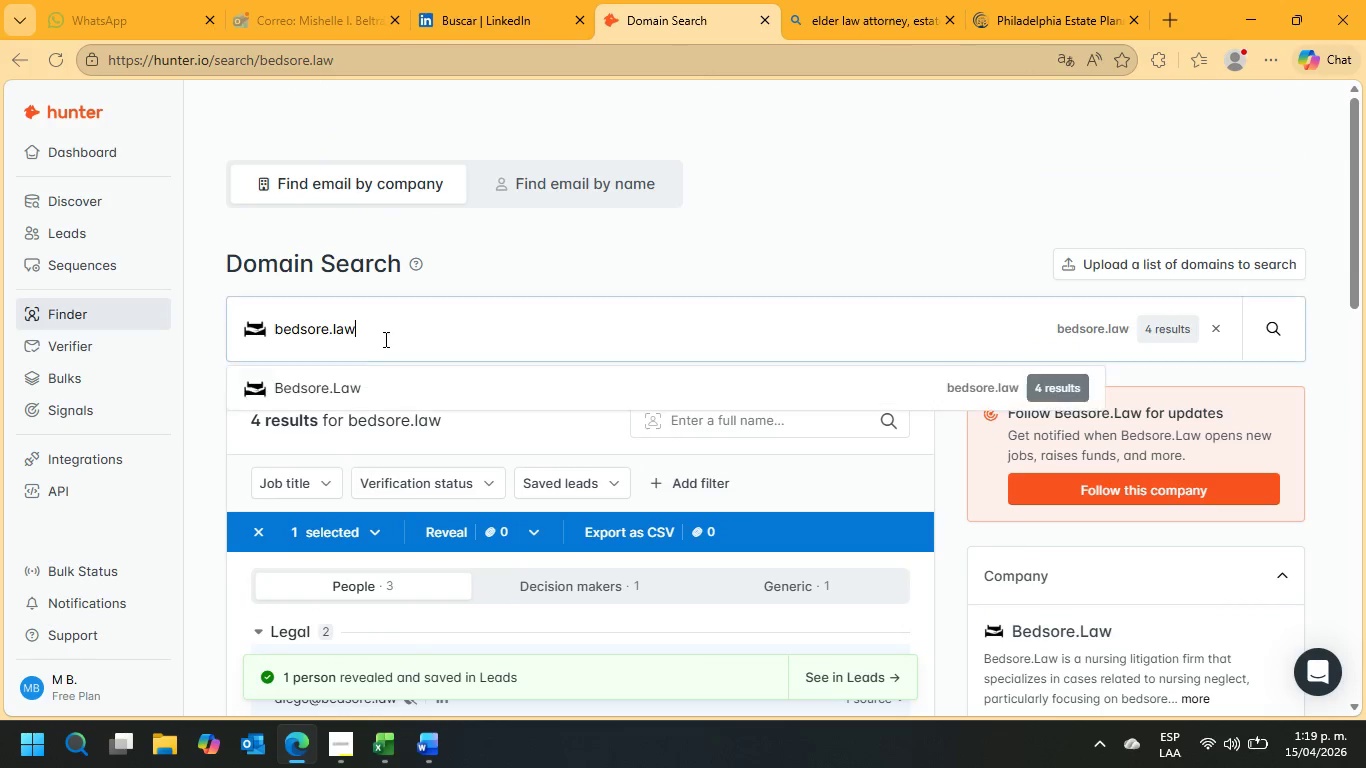 
double_click([383, 338])
 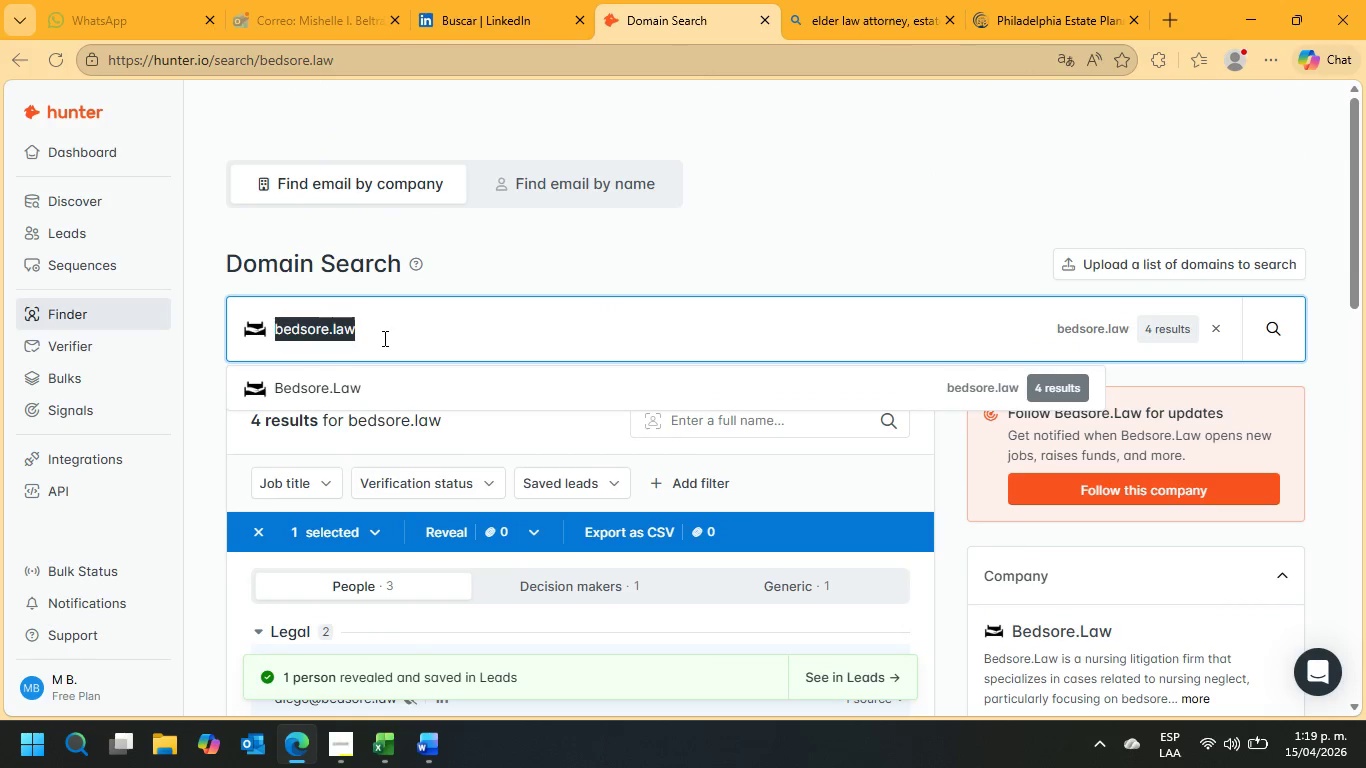 
triple_click([383, 338])
 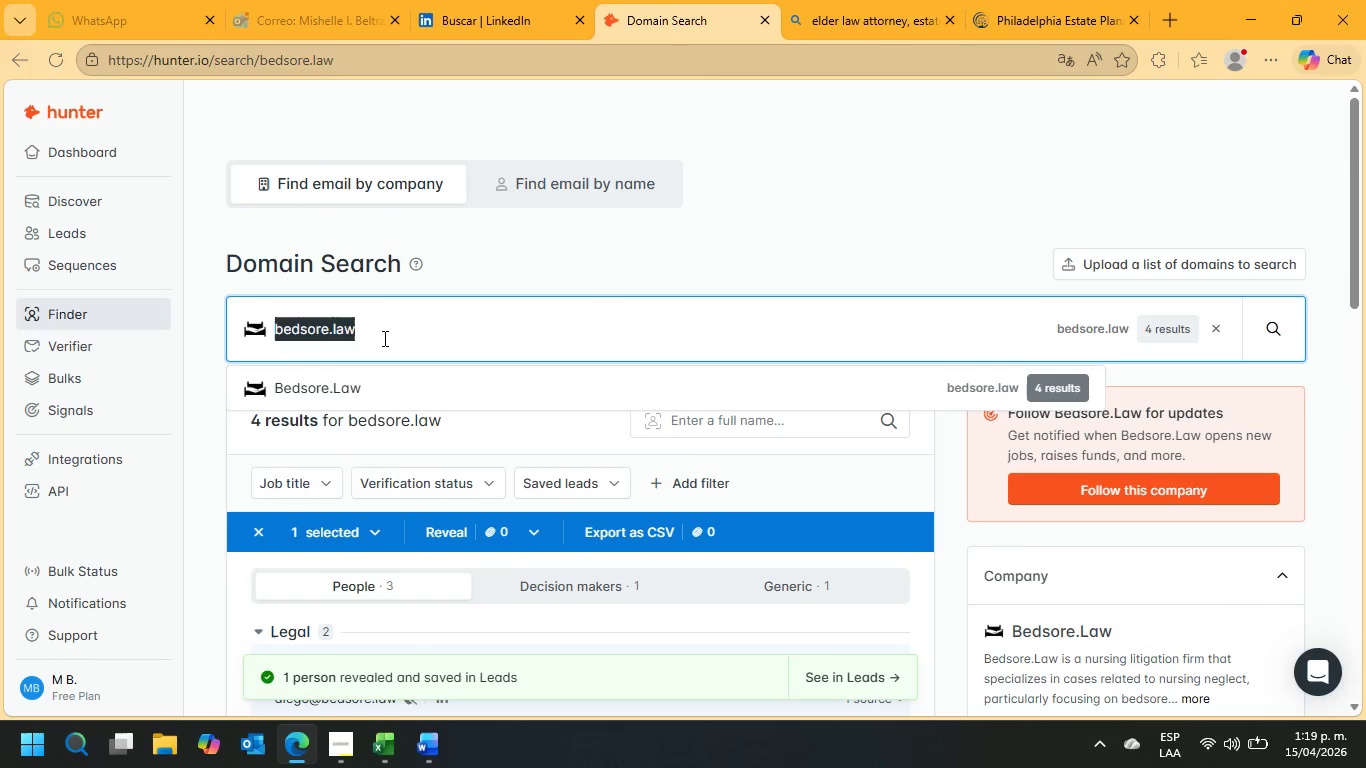 
key(Control+V)
 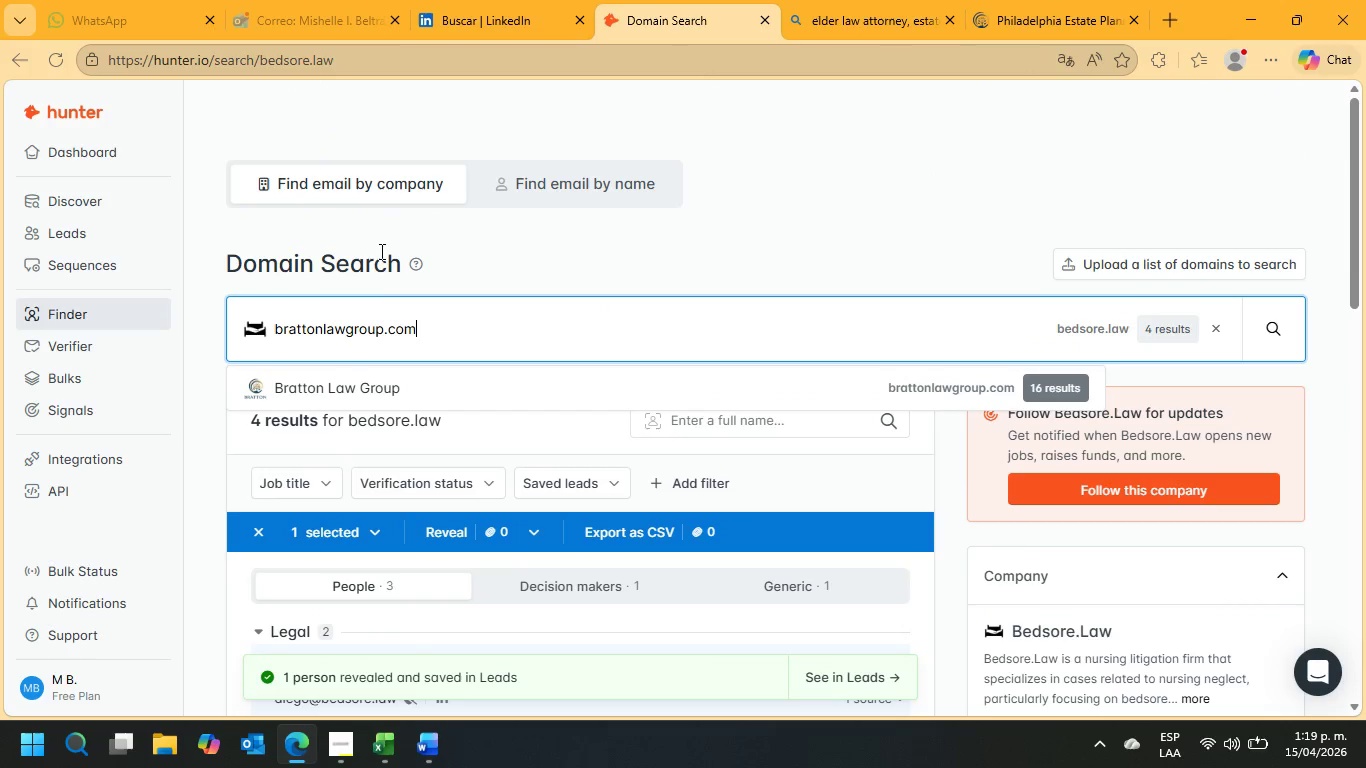 
left_click([365, 399])
 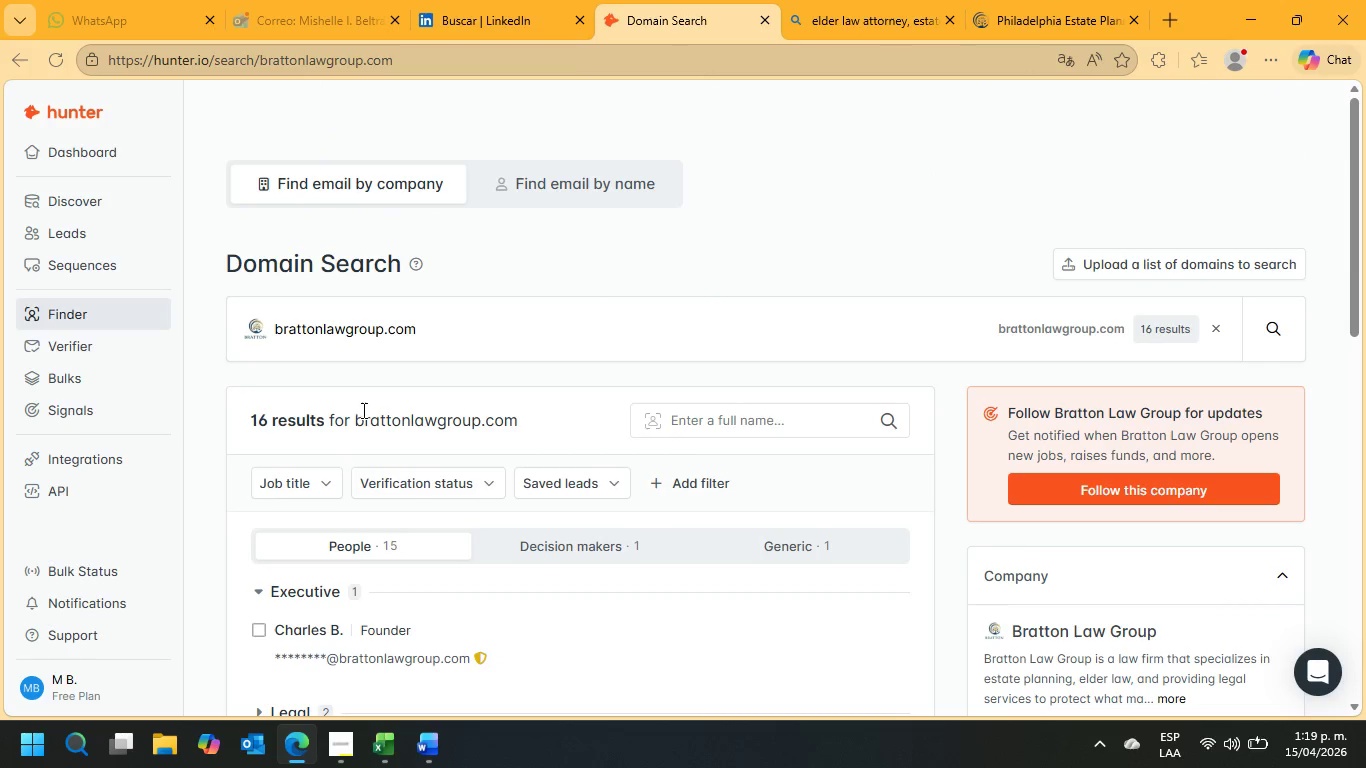 
scroll: coordinate [373, 407], scroll_direction: down, amount: 3.0
 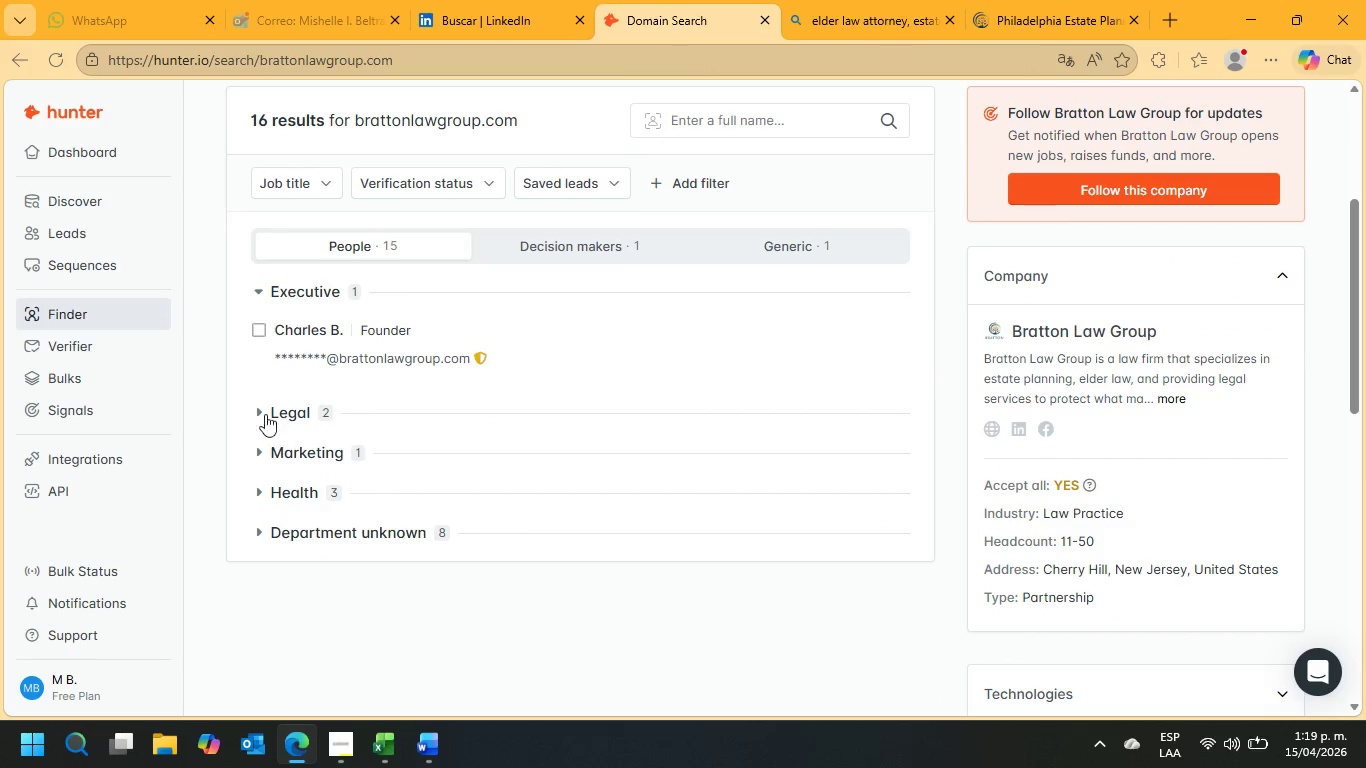 
left_click([255, 411])
 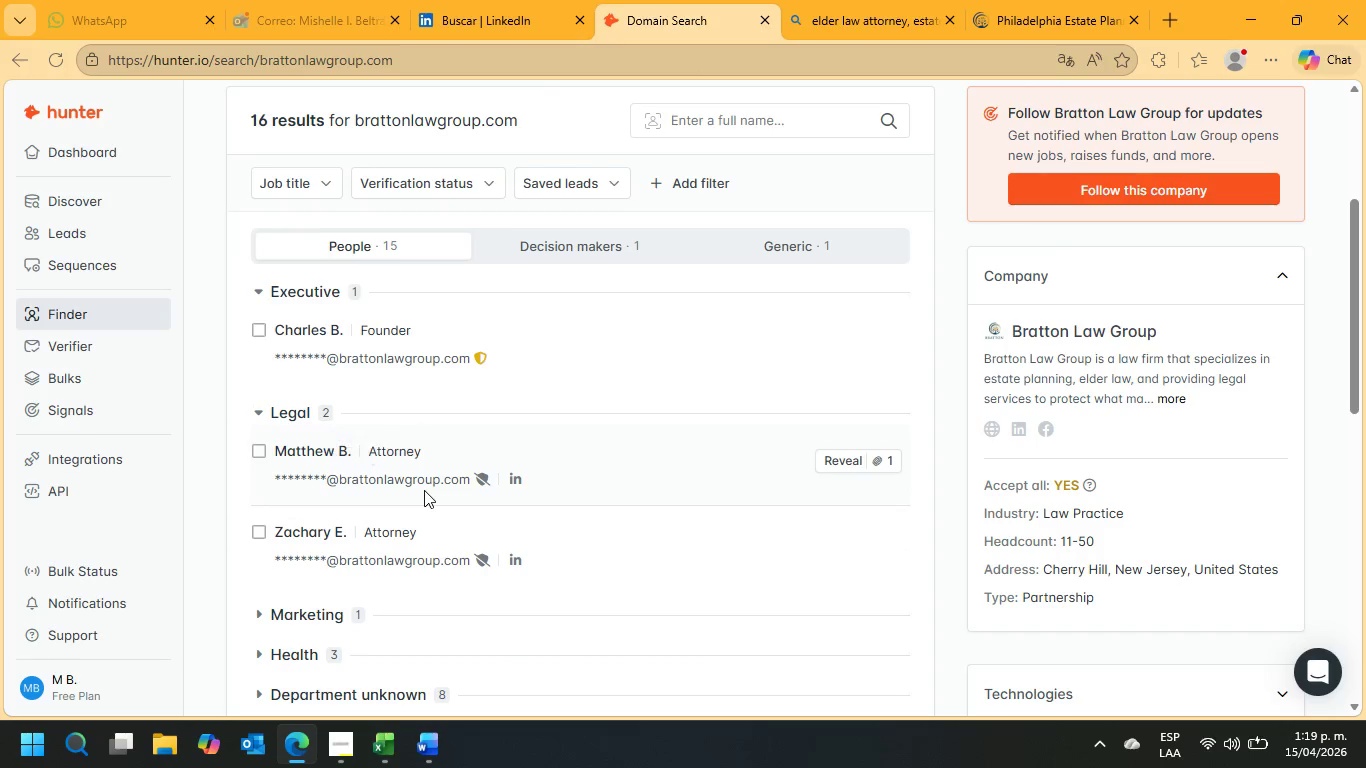 
scroll: coordinate [424, 490], scroll_direction: down, amount: 1.0
 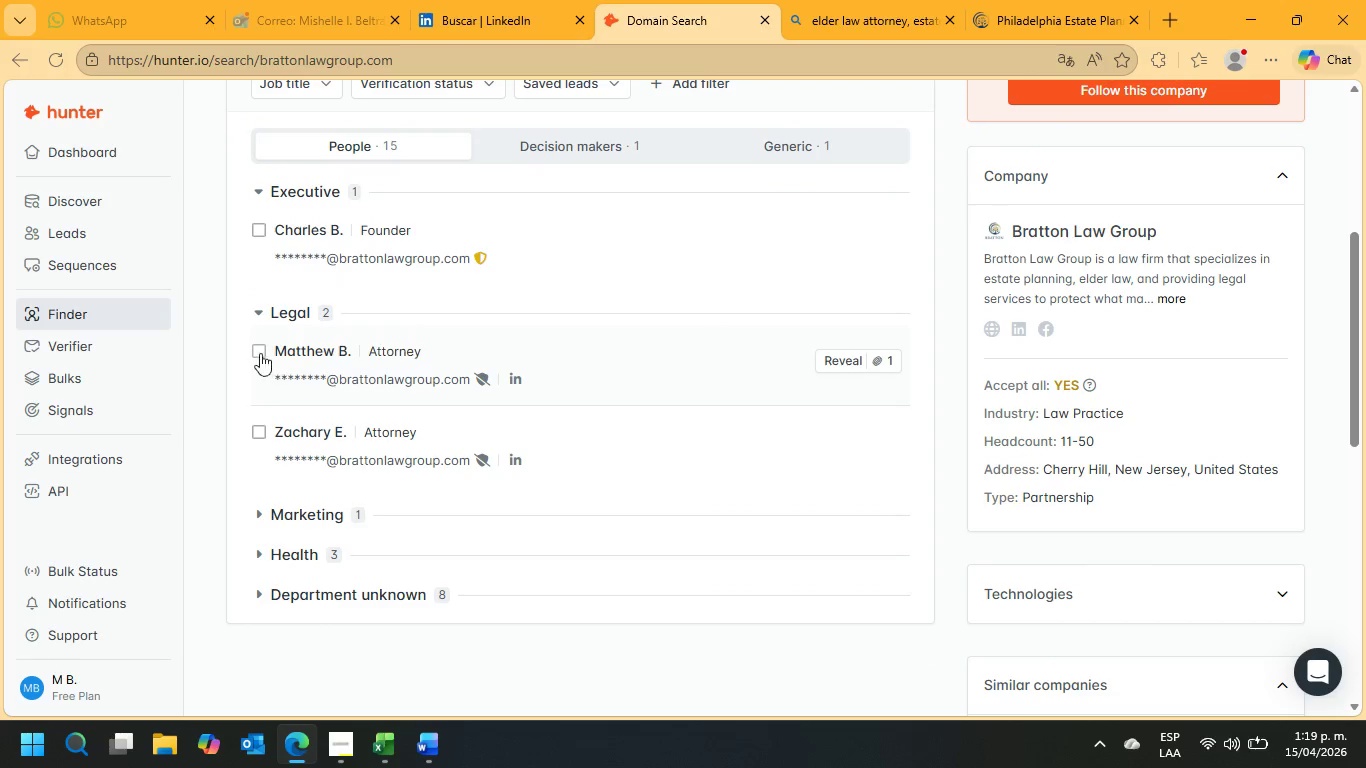 
left_click([257, 347])
 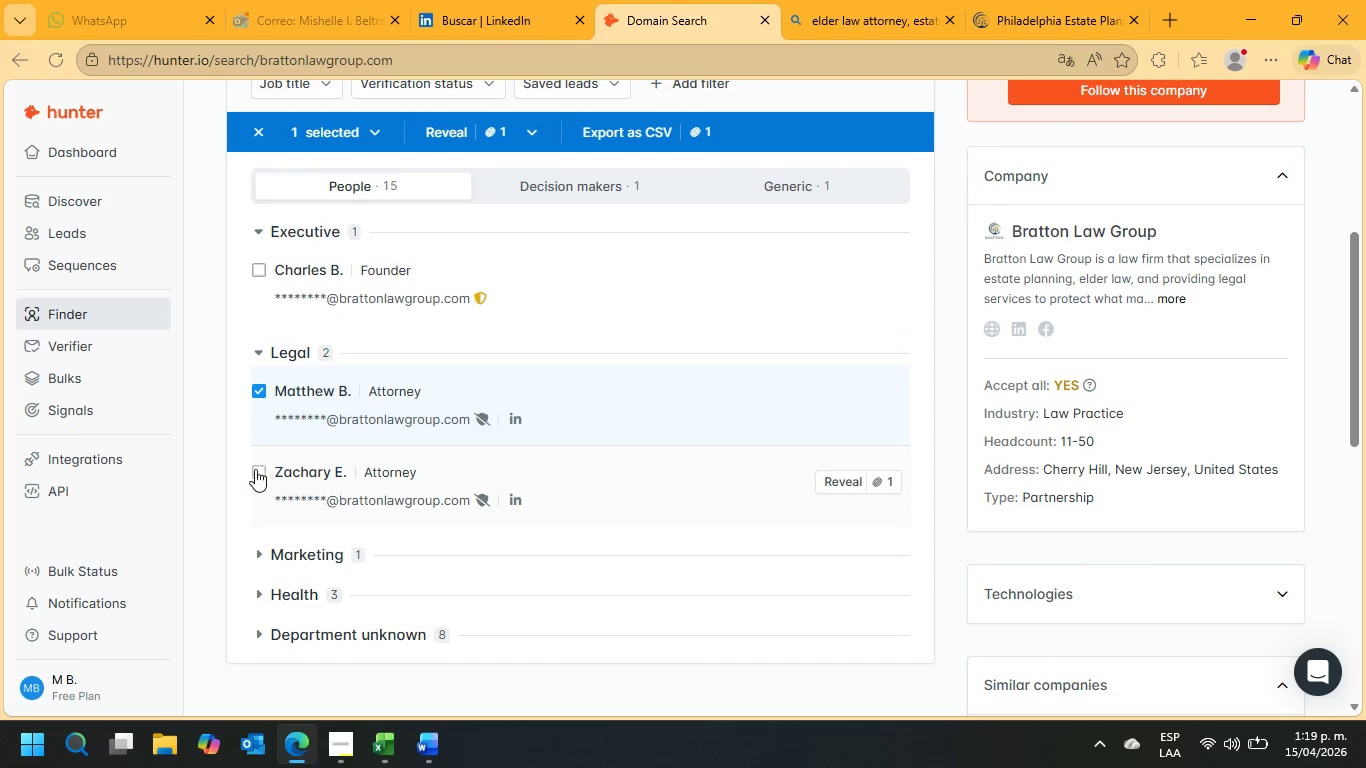 
left_click([254, 469])
 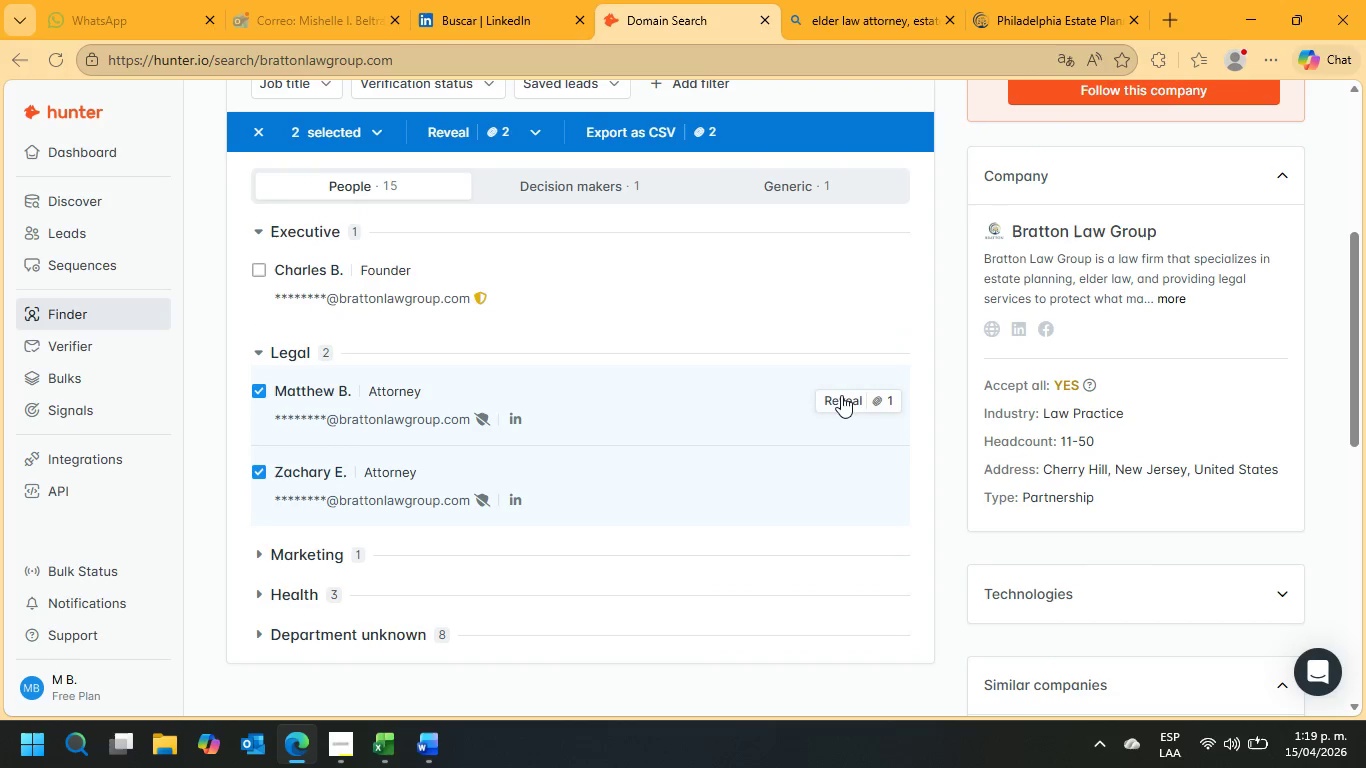 
left_click([835, 400])
 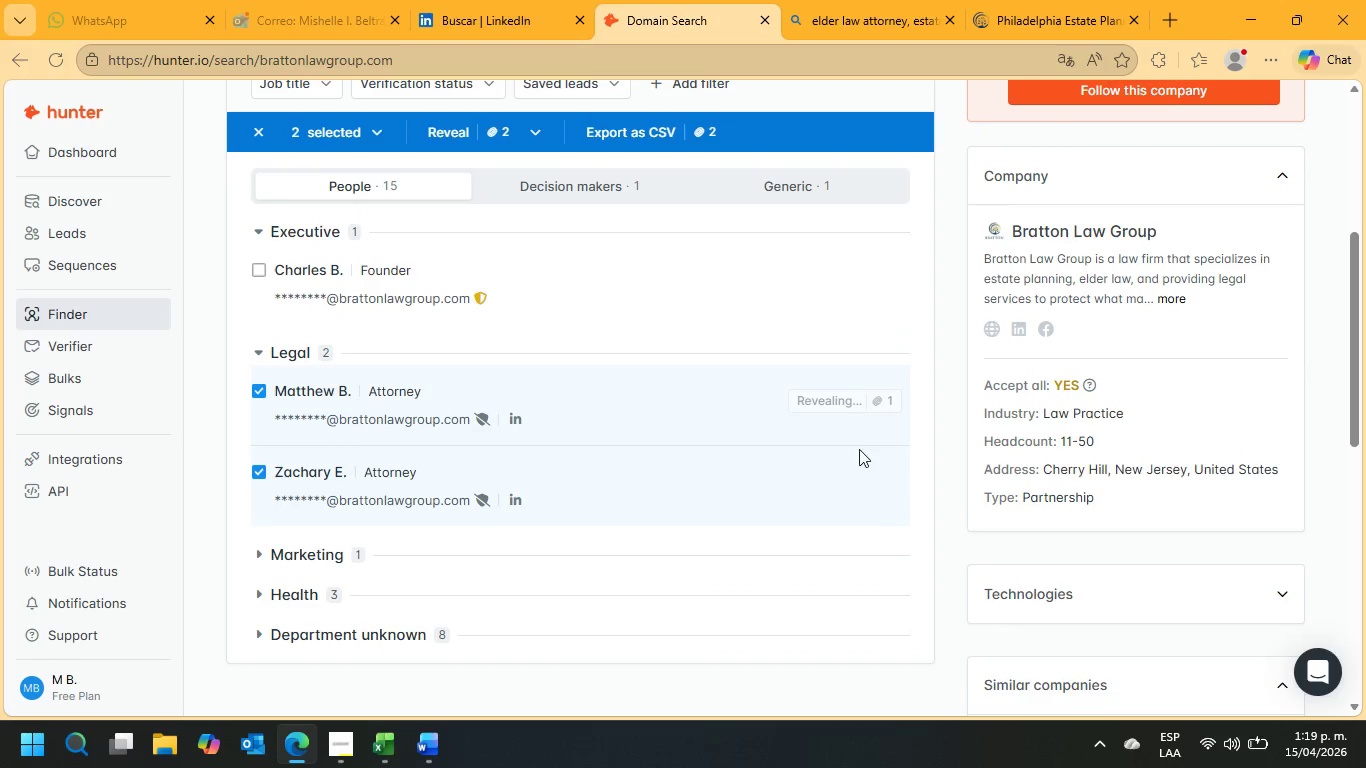 
mouse_move([850, 491])
 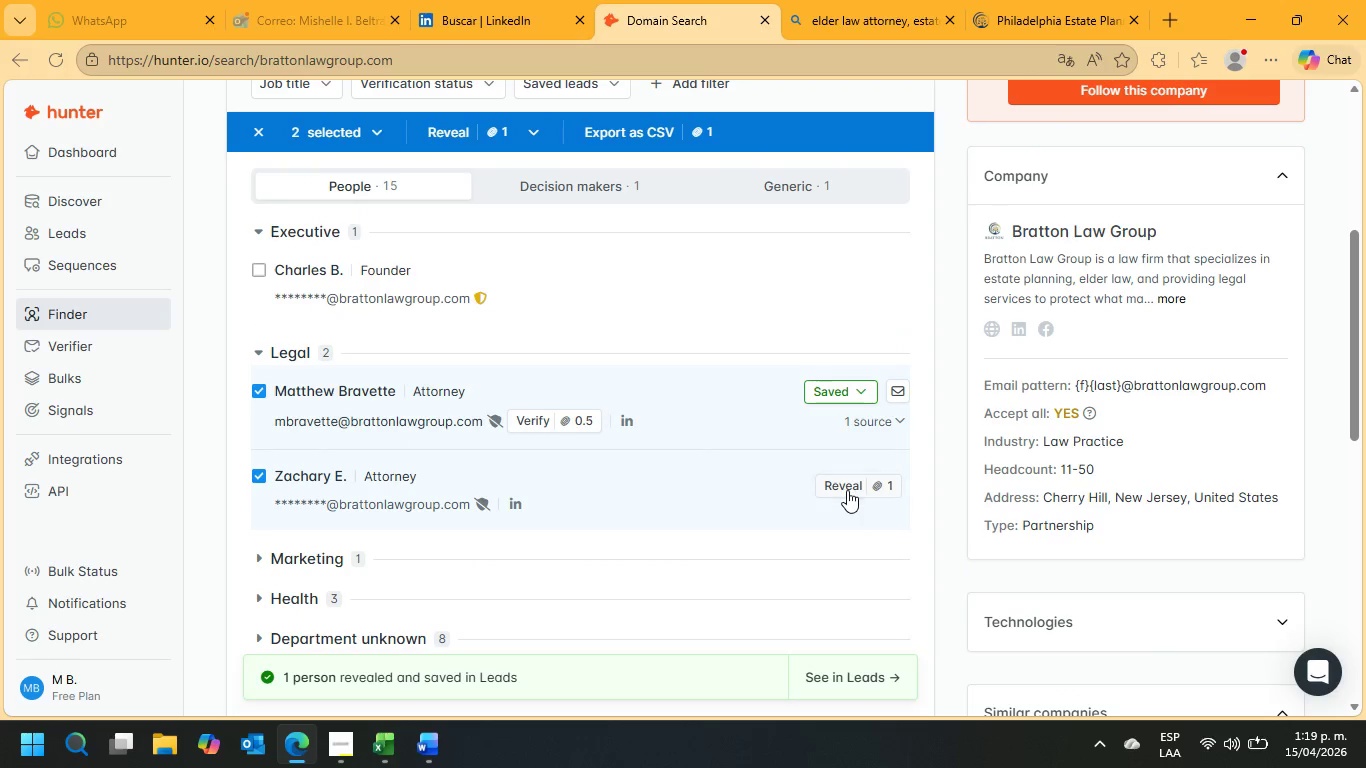 
left_click([847, 490])
 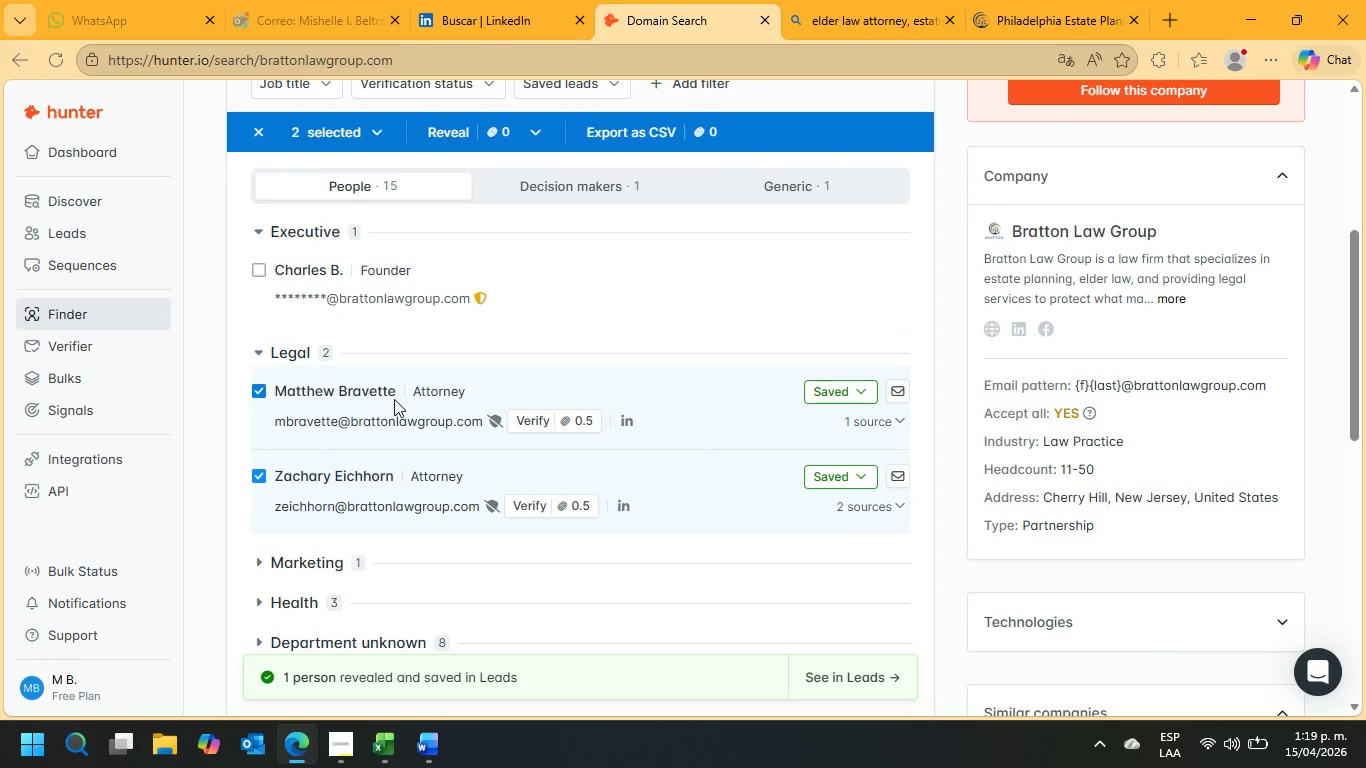 
left_click_drag(start_coordinate=[397, 390], to_coordinate=[275, 394])
 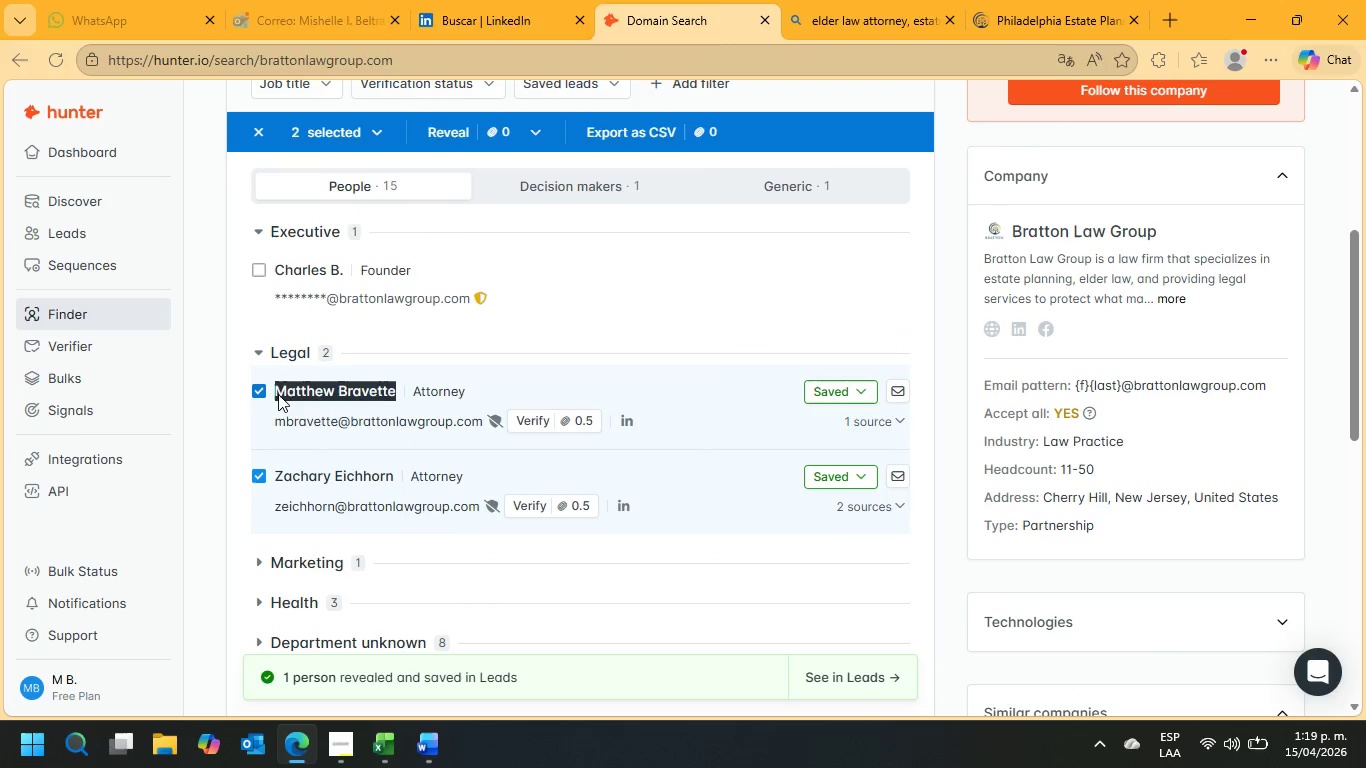 
right_click([278, 394])
 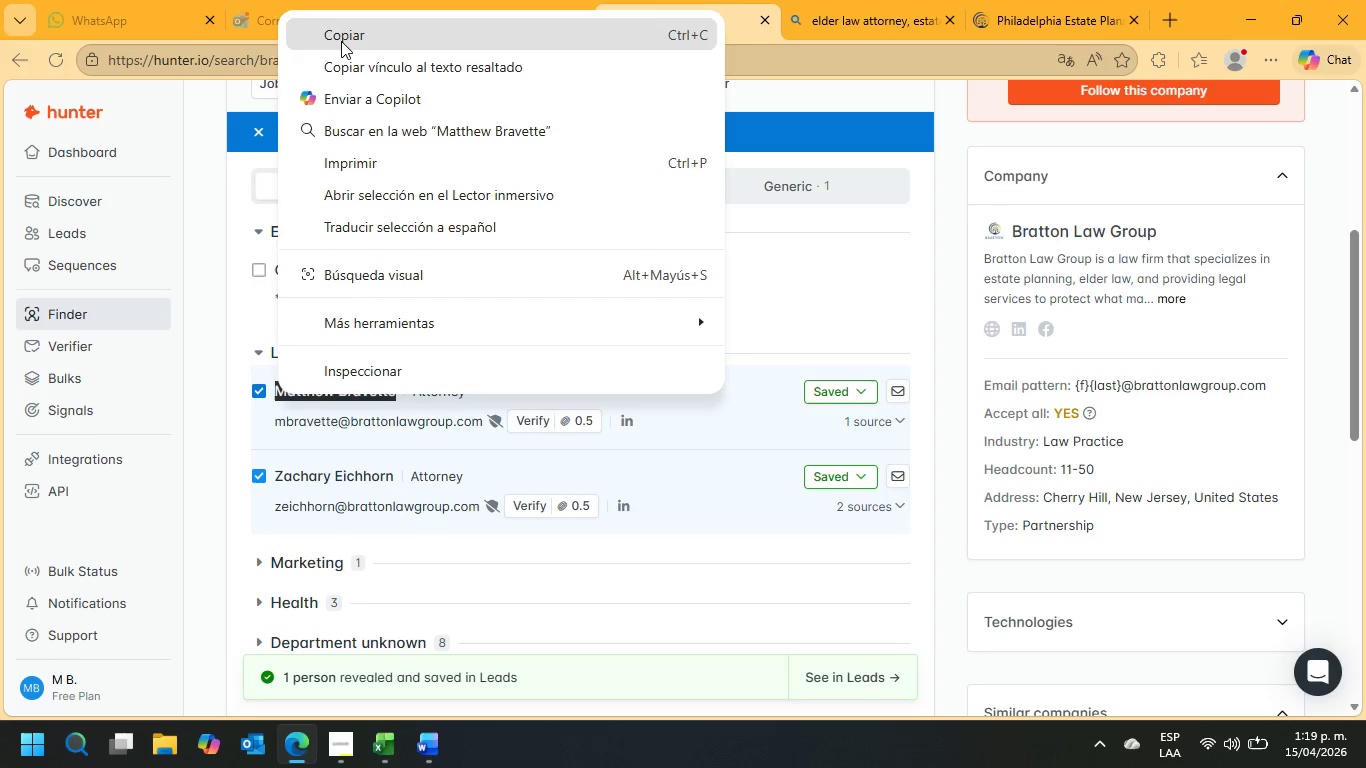 
left_click([341, 41])
 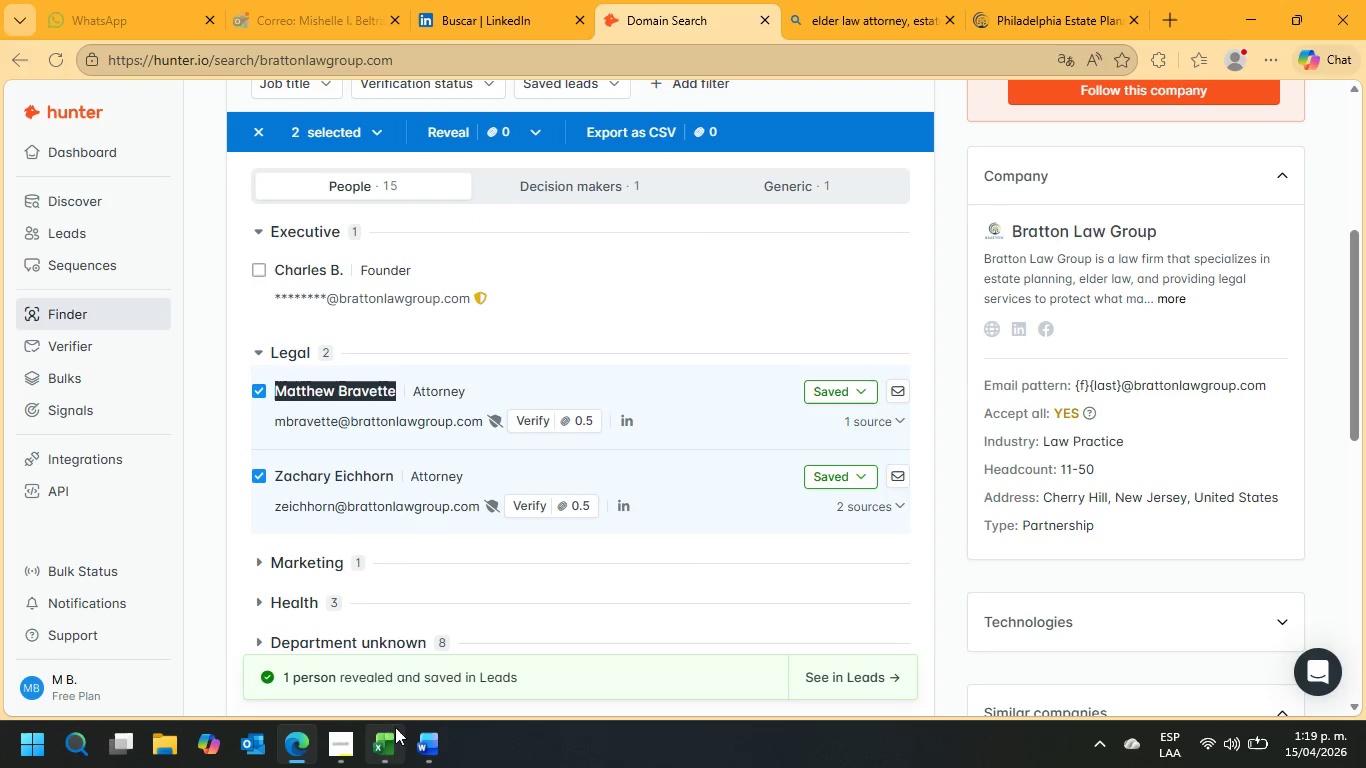 
left_click([383, 742])
 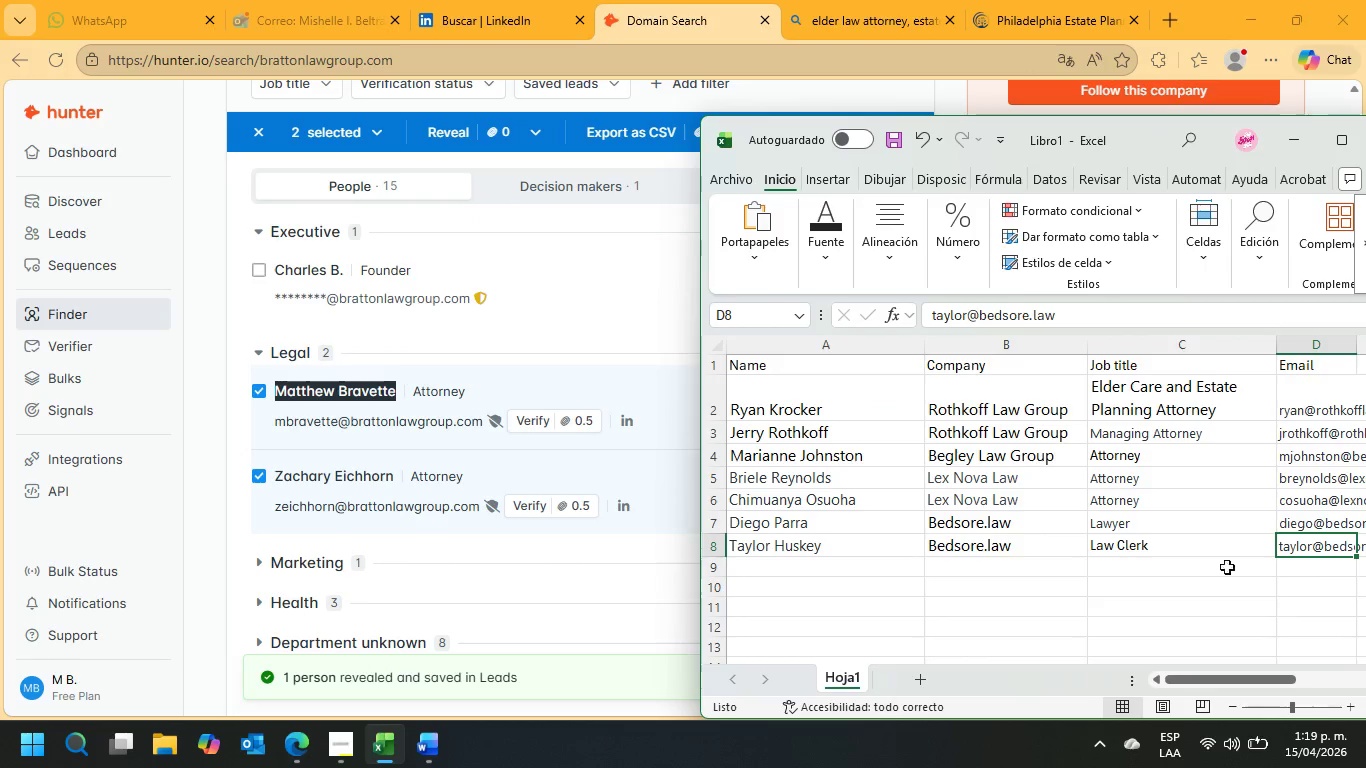 
left_click([1299, 567])
 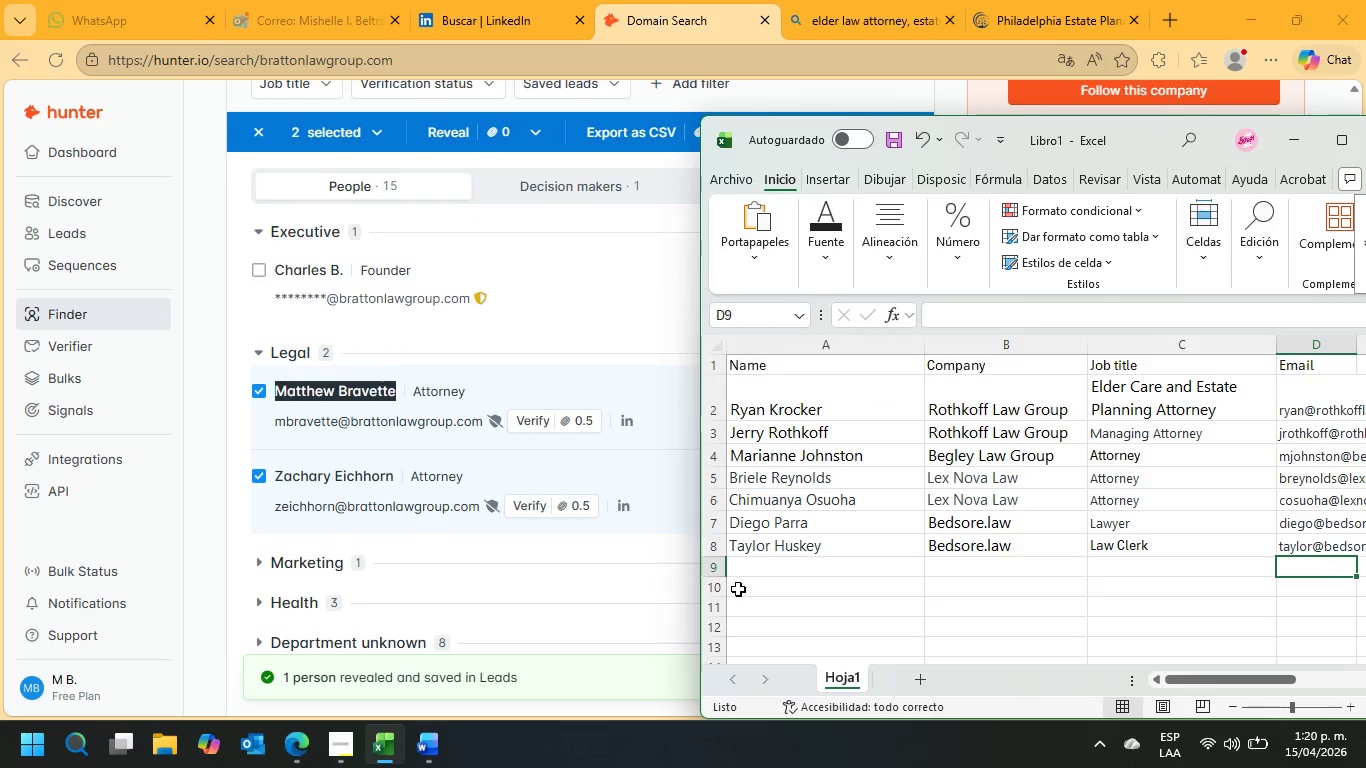 
left_click([752, 570])
 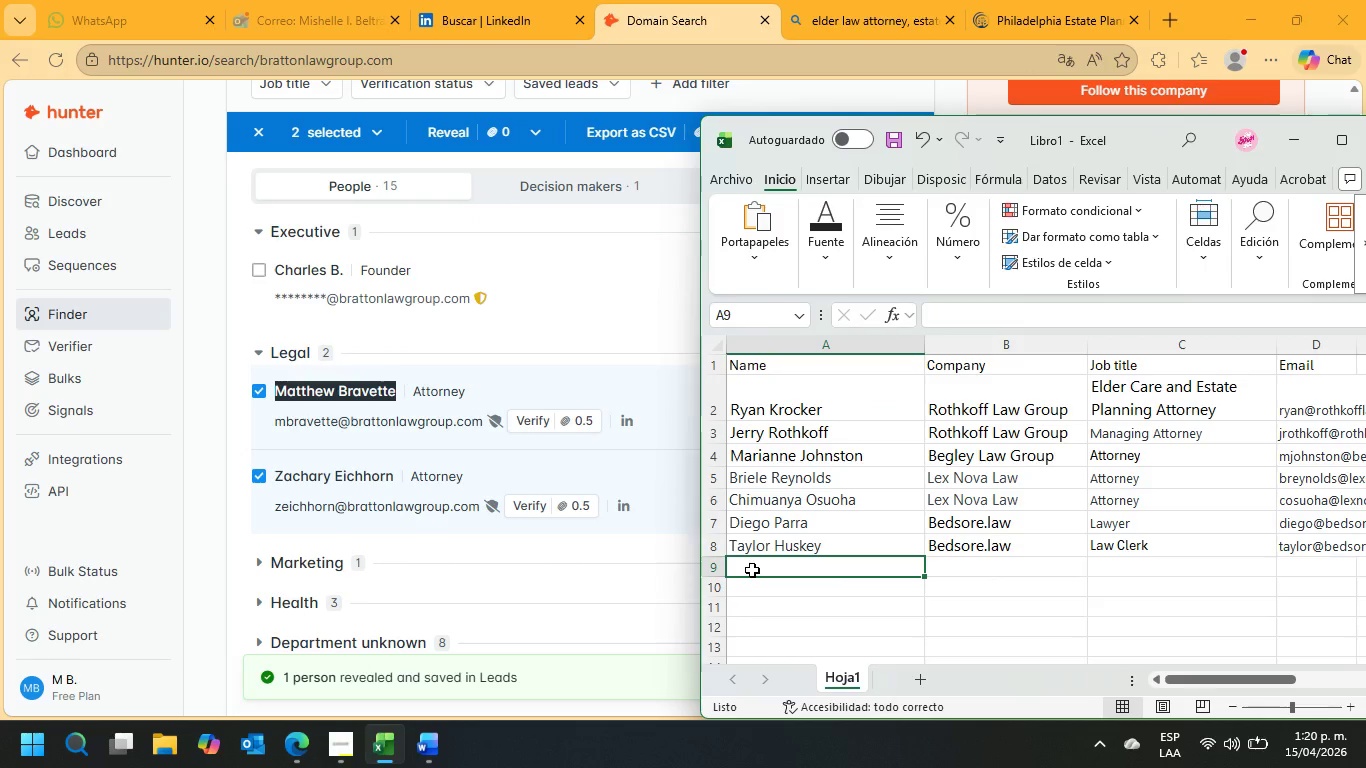 
key(Control+V)
 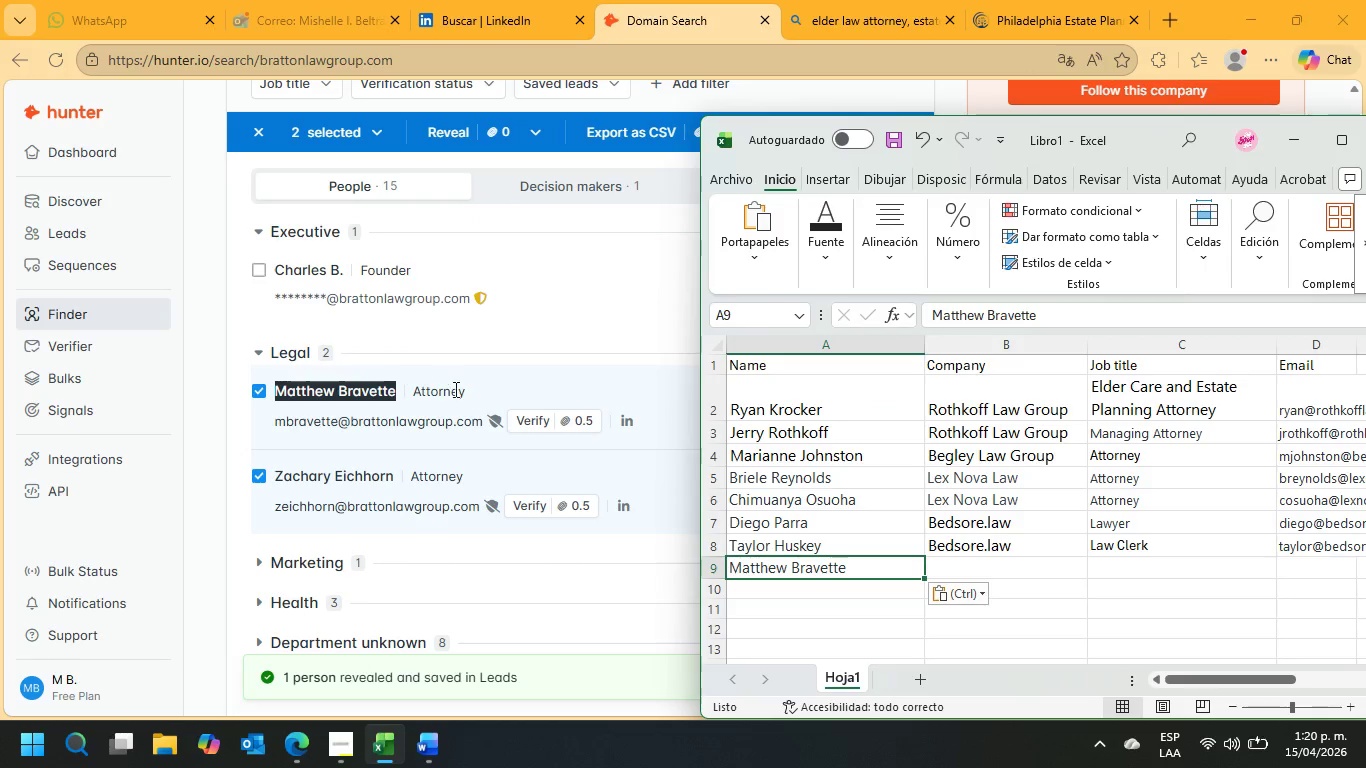 
left_click_drag(start_coordinate=[484, 393], to_coordinate=[411, 395])
 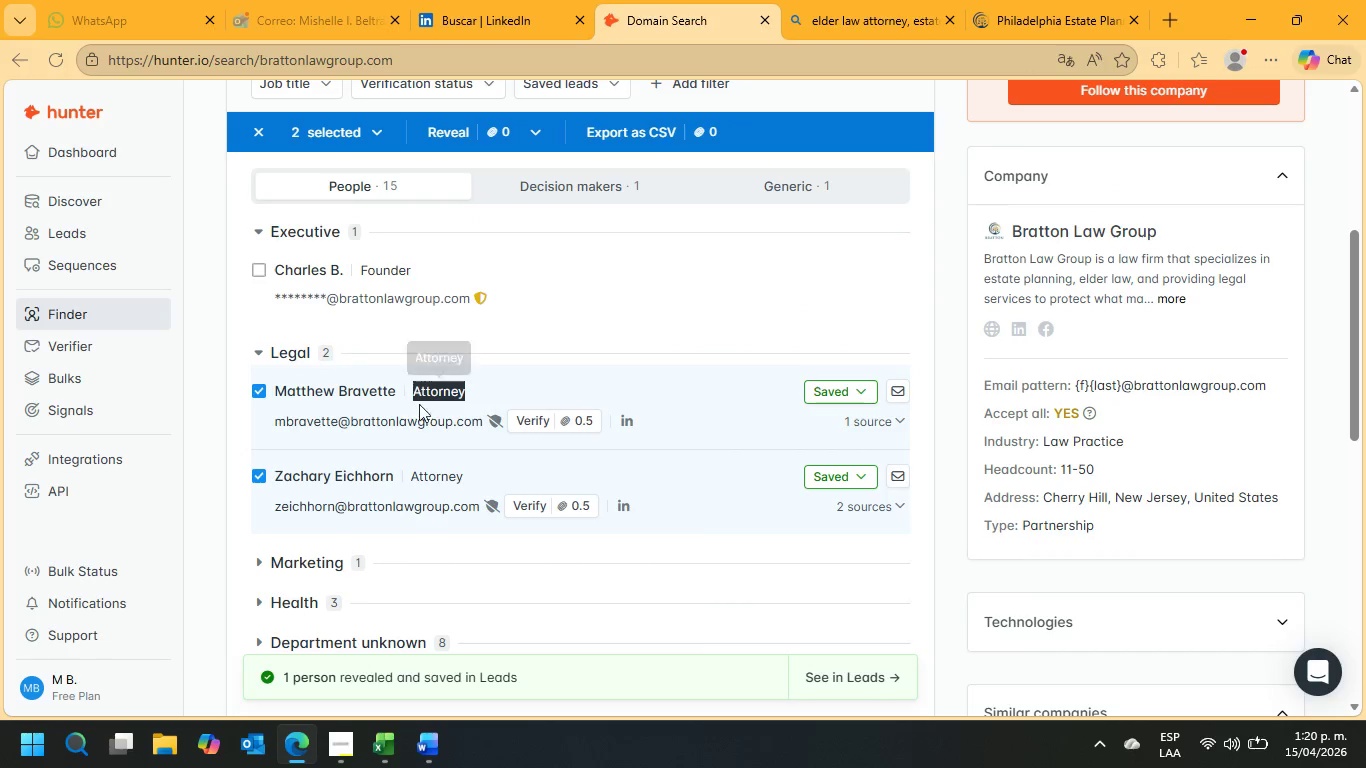 
key(Control+C)
 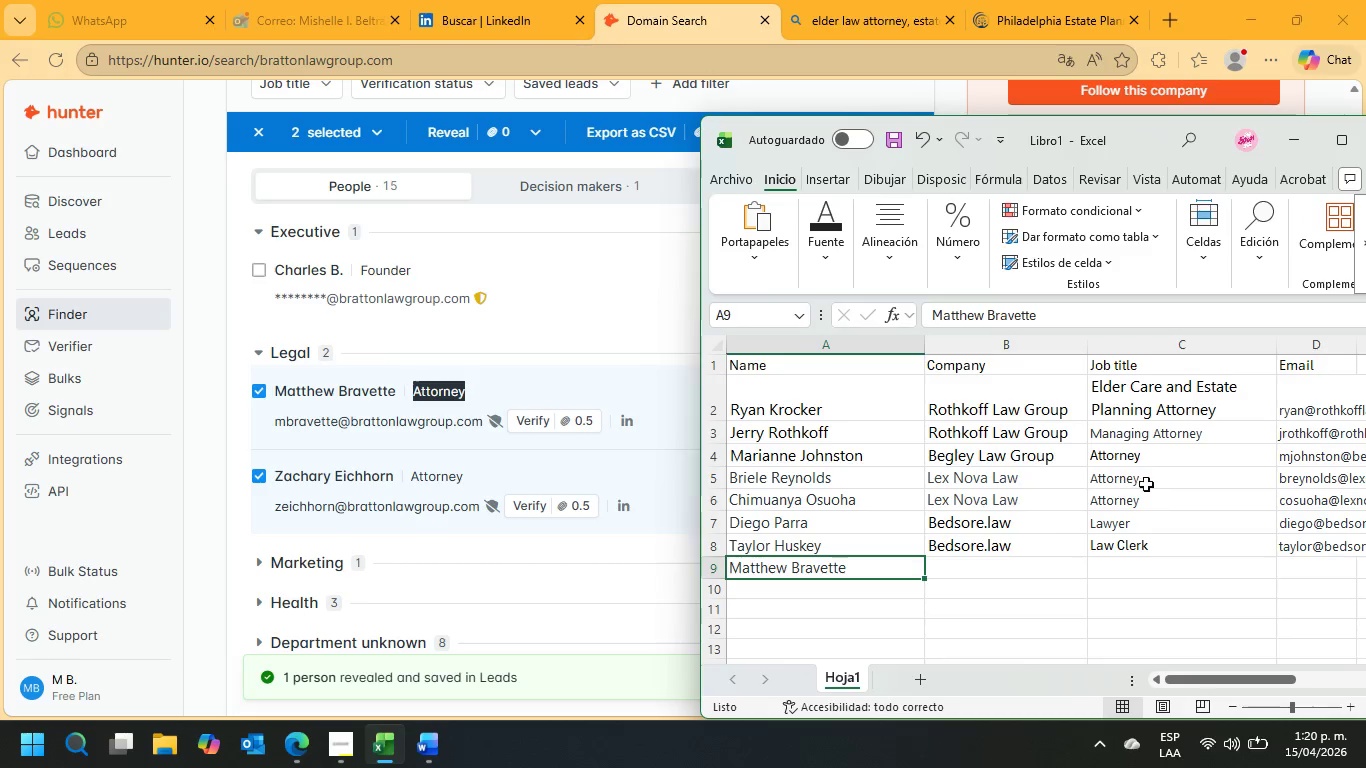 
left_click([1136, 566])
 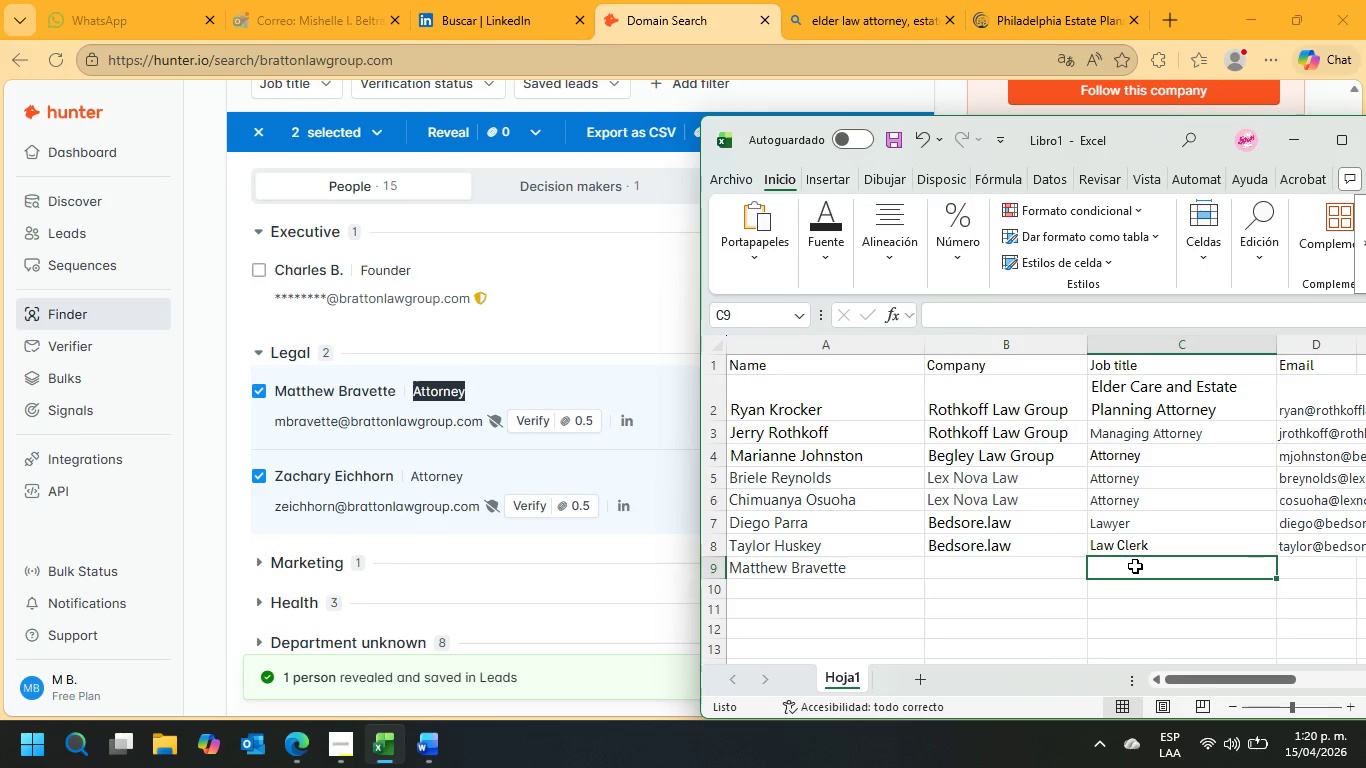 
key(Control+V)
 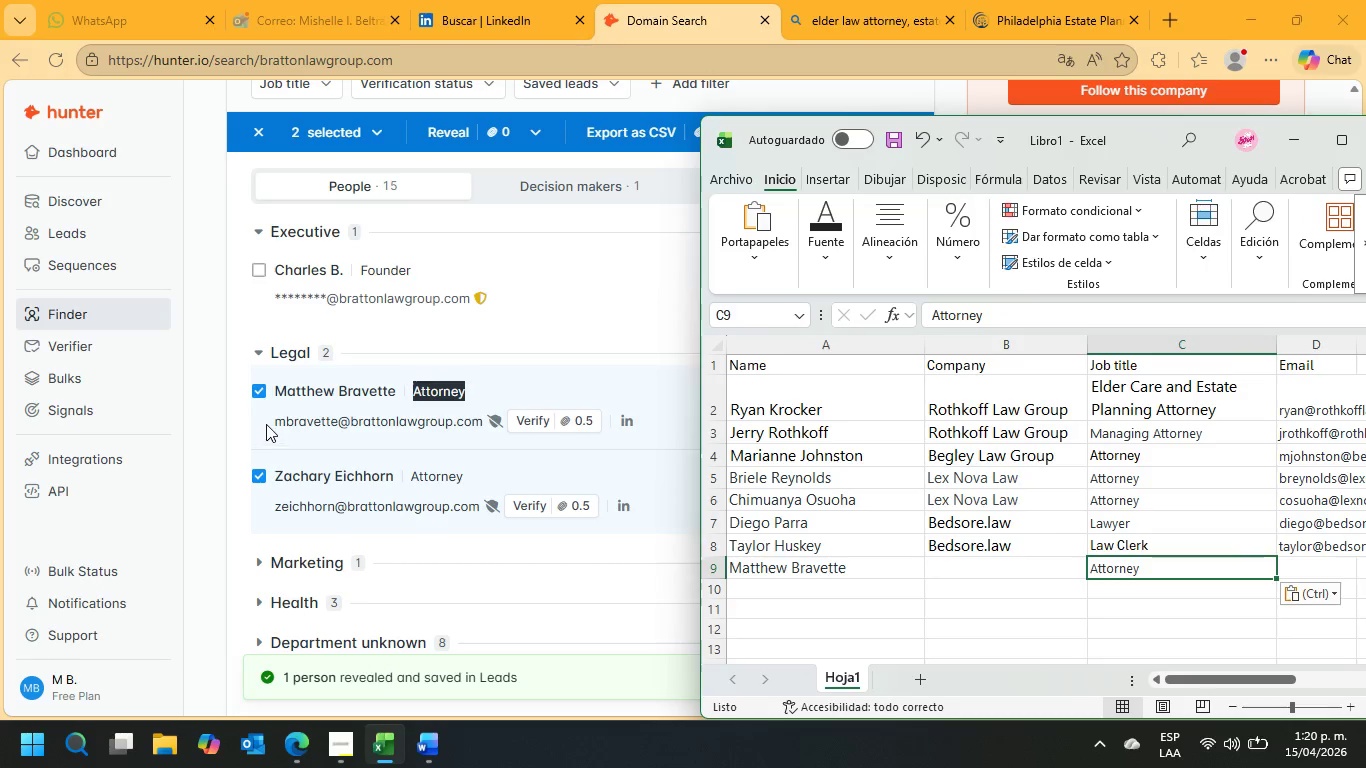 
left_click_drag(start_coordinate=[268, 420], to_coordinate=[487, 443])
 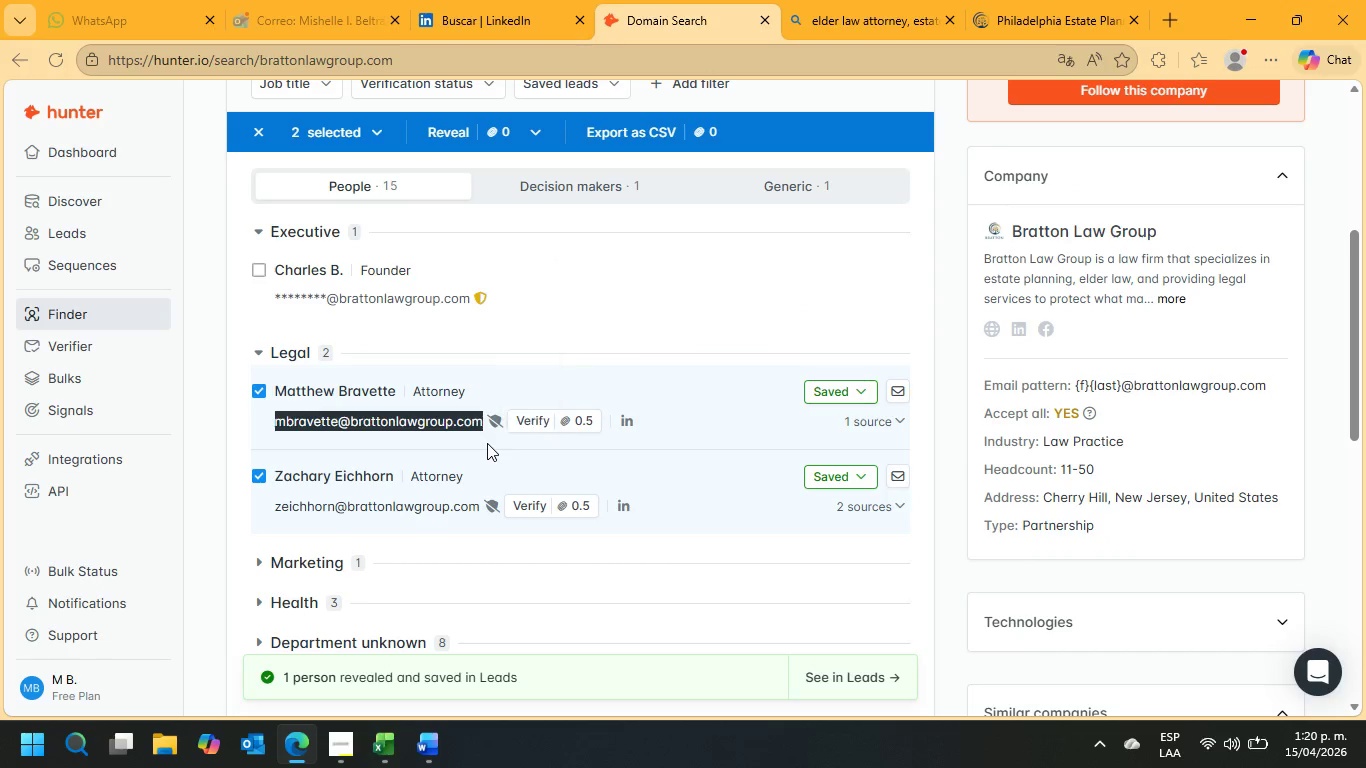 
key(Control+ControlLeft)
 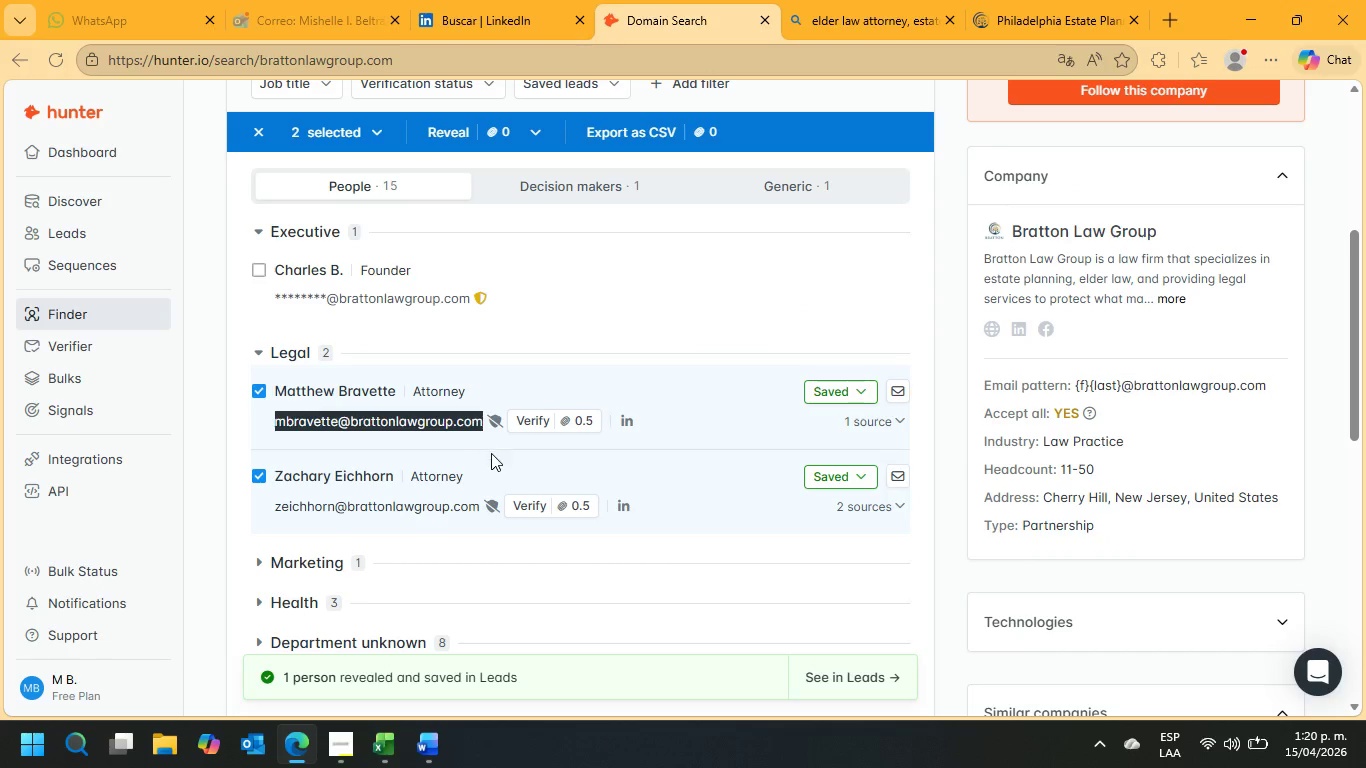 
key(Control+C)
 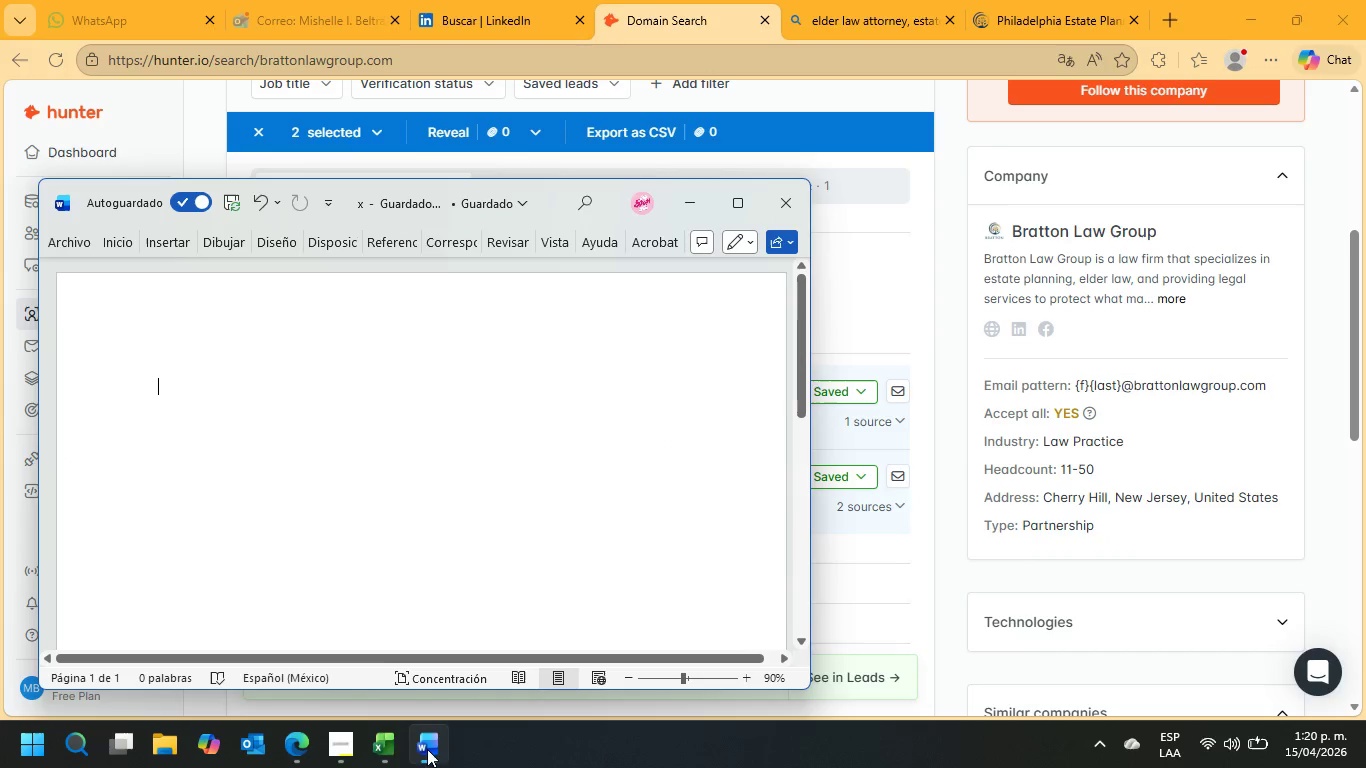 
left_click([389, 748])
 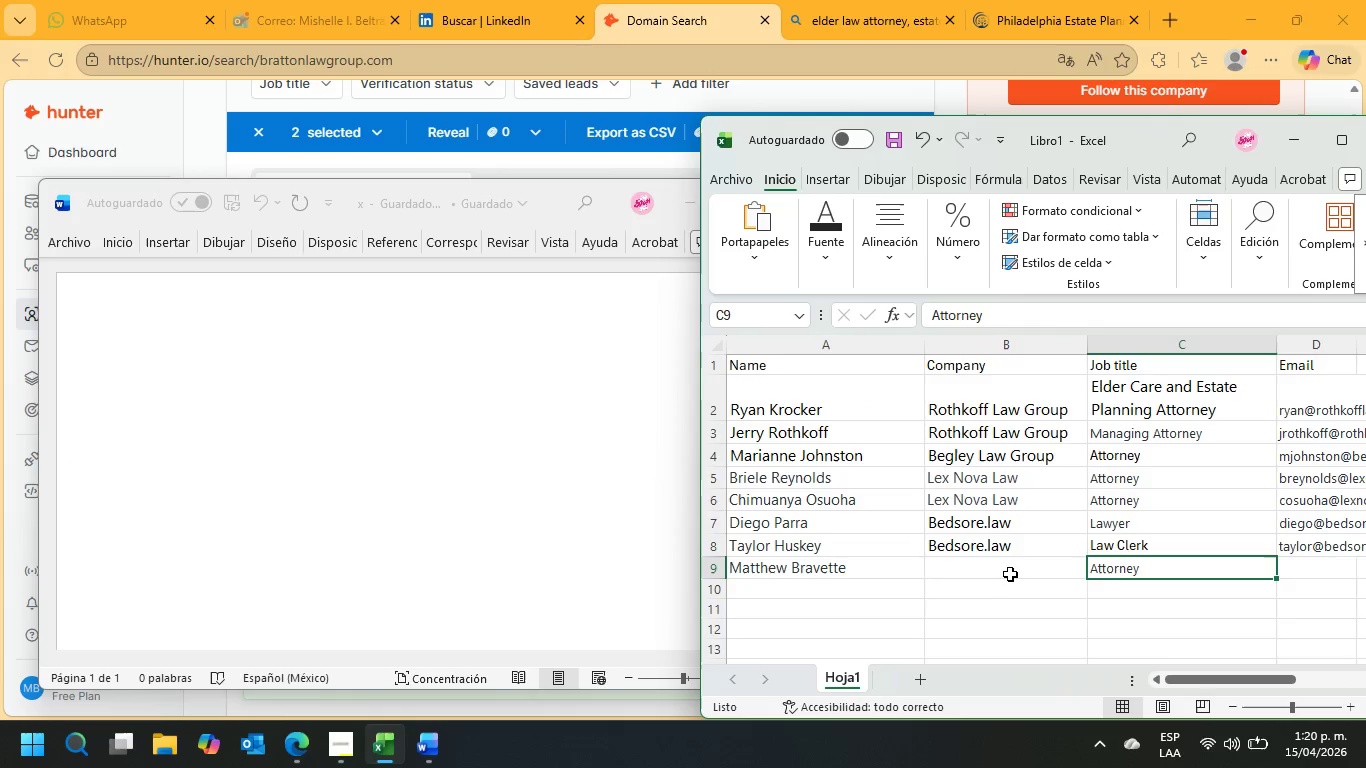 
left_click([1007, 572])
 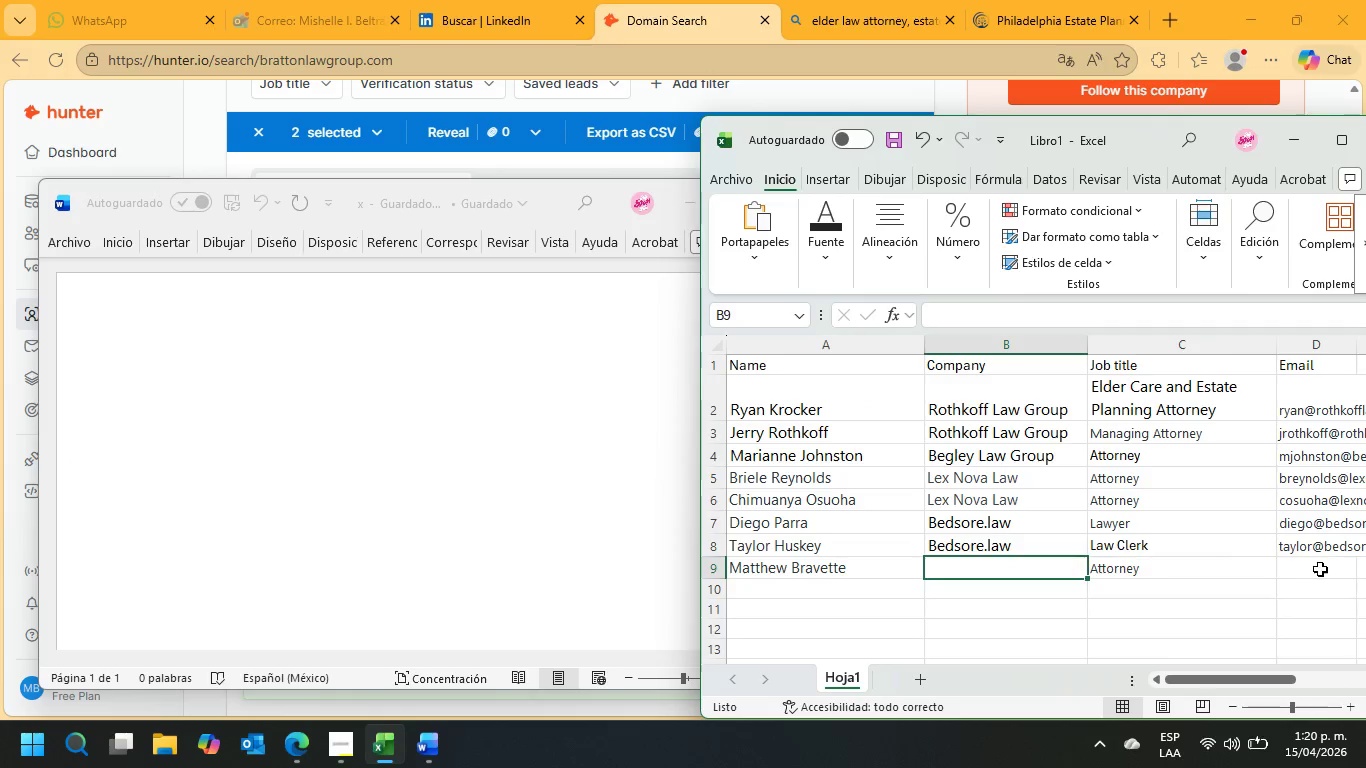 
left_click([1320, 569])
 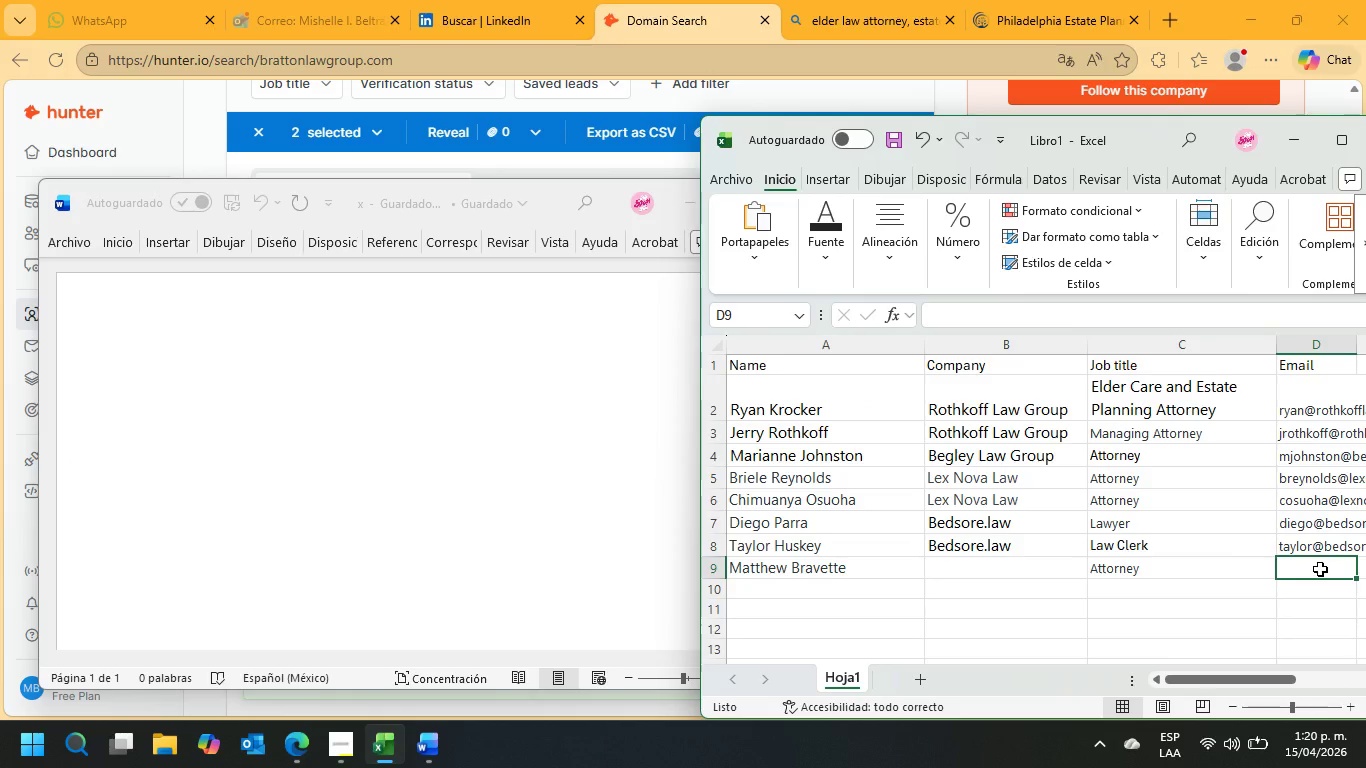 
key(Control+V)
 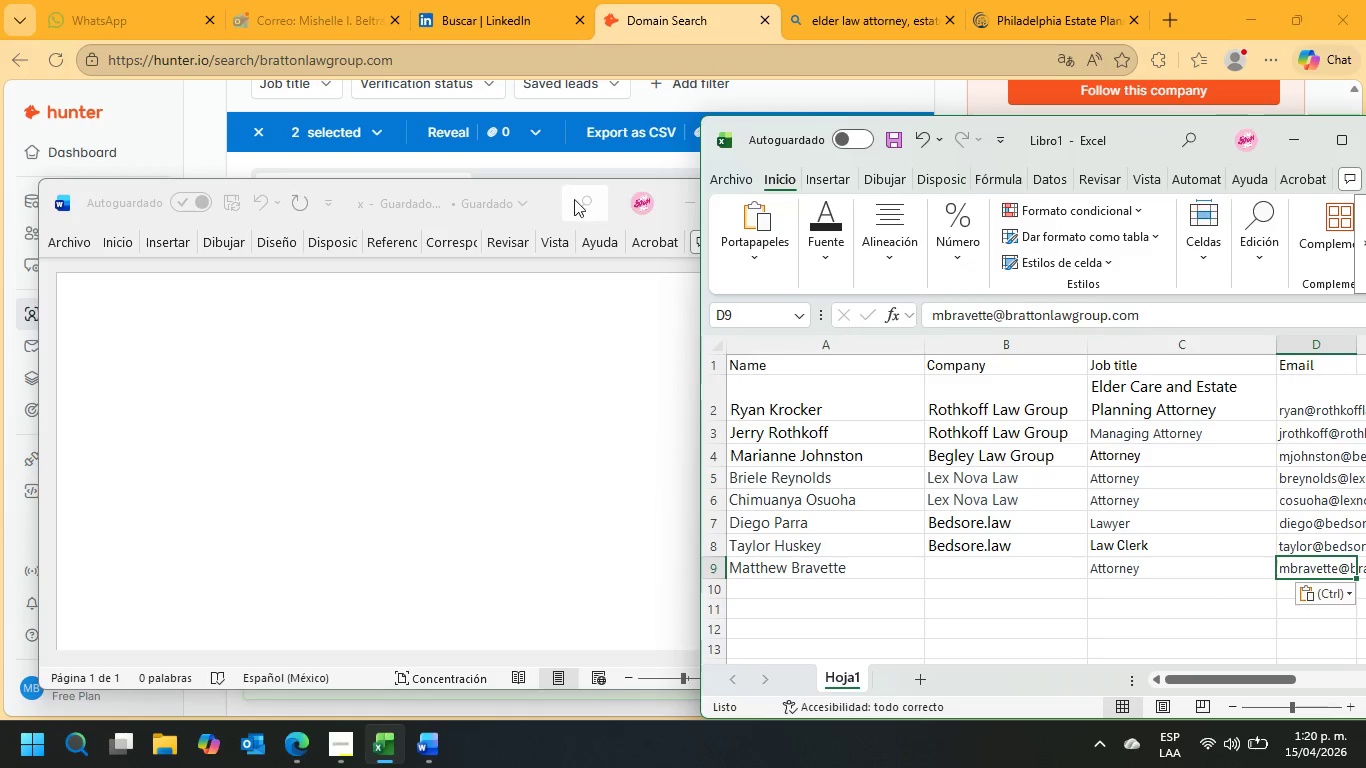 
left_click_drag(start_coordinate=[481, 184], to_coordinate=[413, 666])
 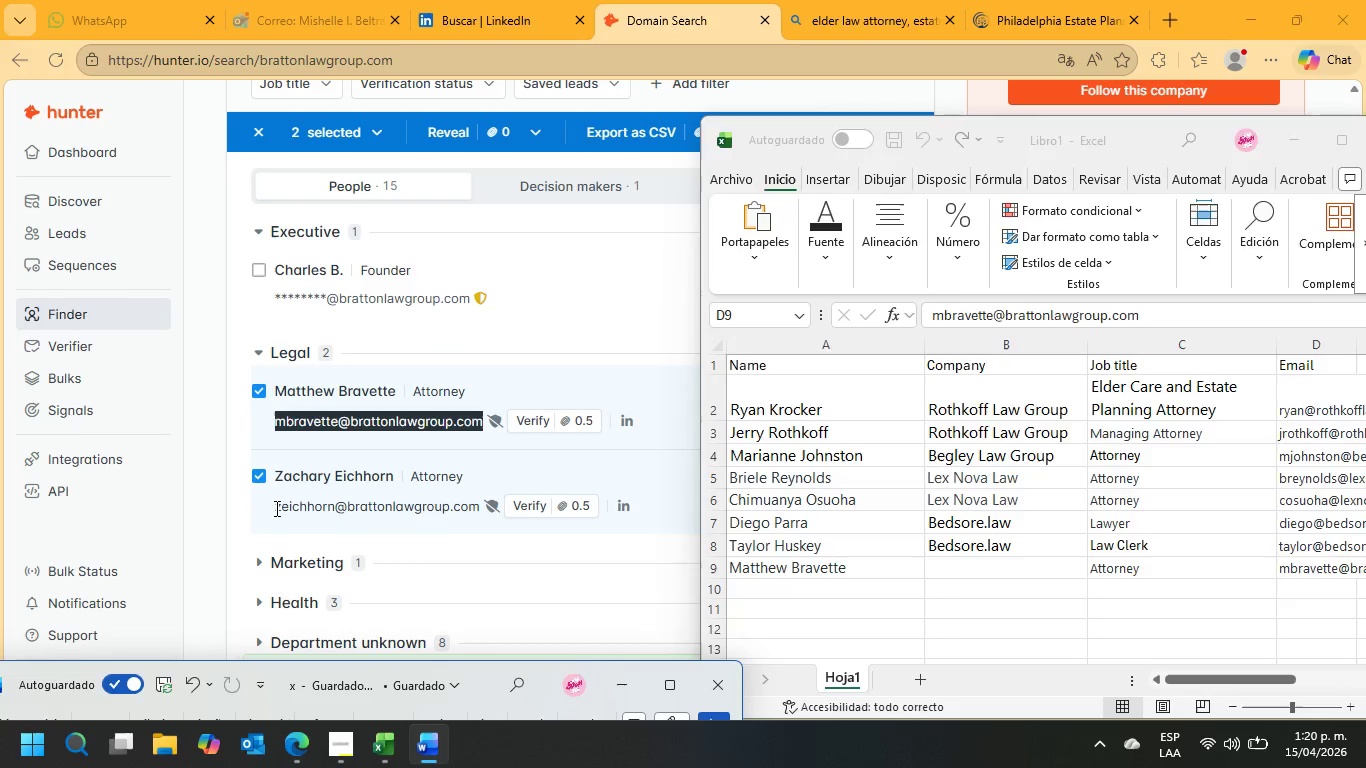 
left_click_drag(start_coordinate=[273, 508], to_coordinate=[480, 503])
 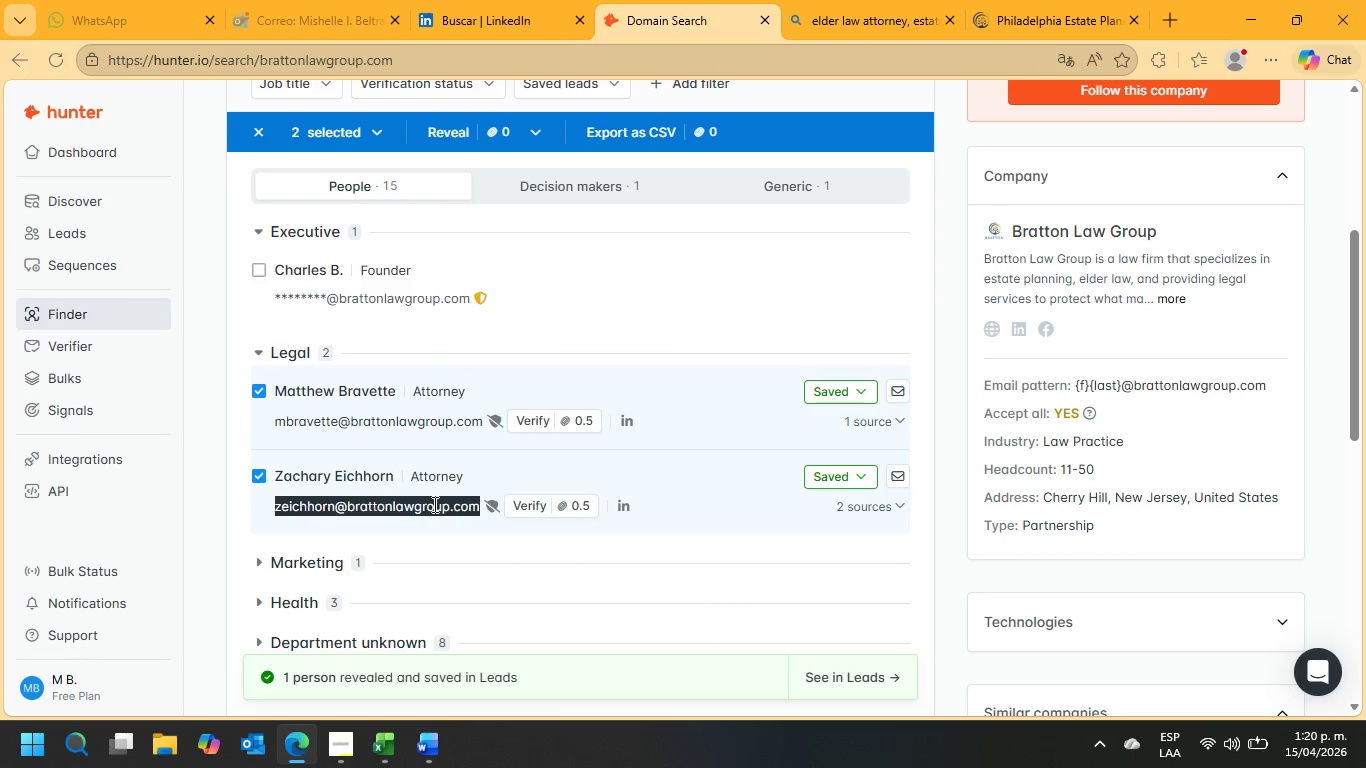 
right_click([433, 504])
 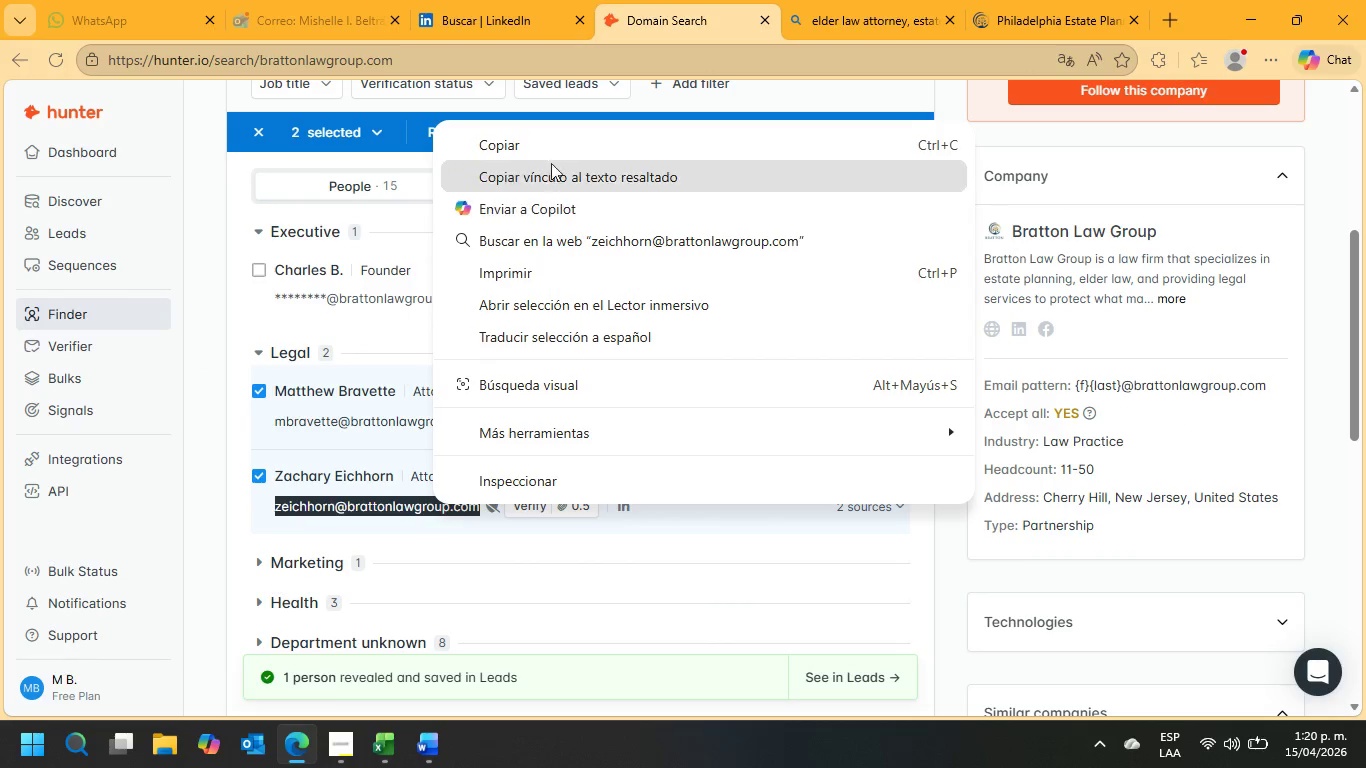 
left_click([543, 142])
 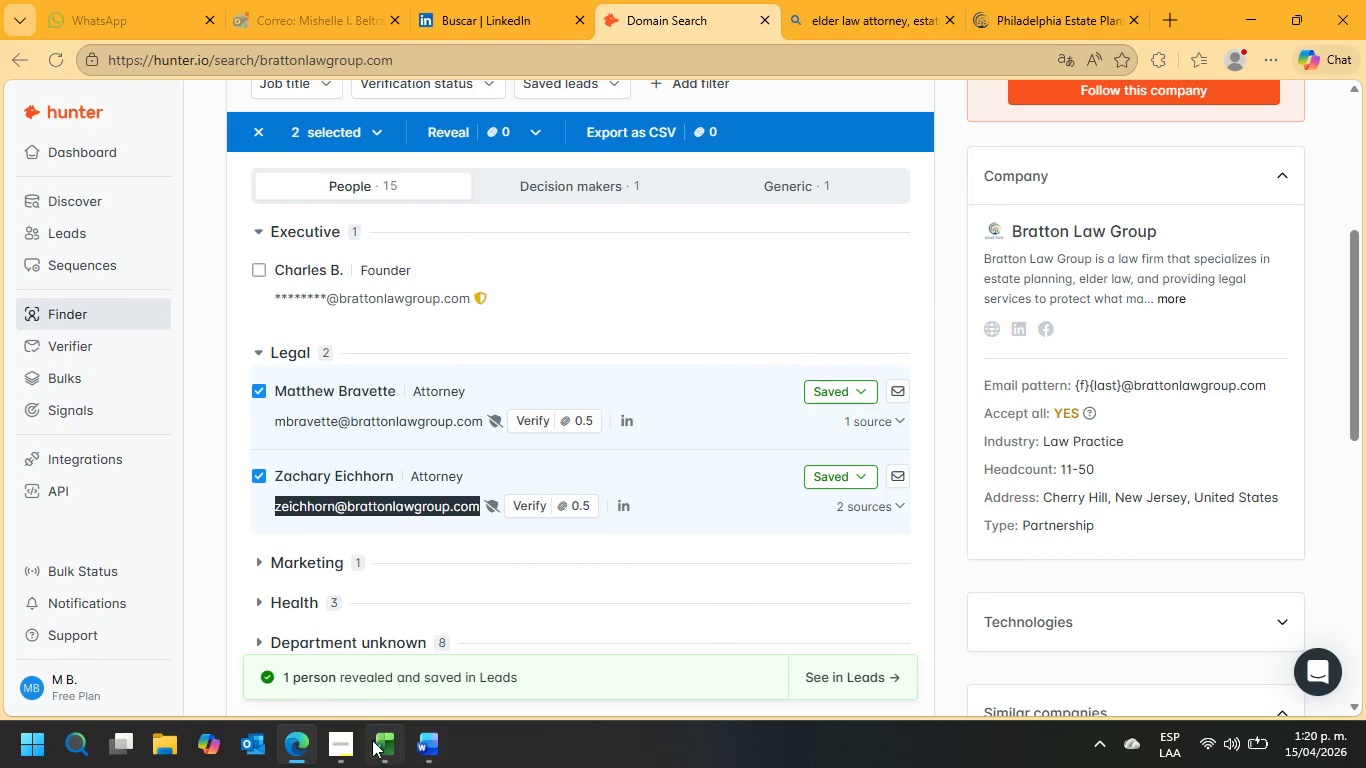 
left_click([370, 743])
 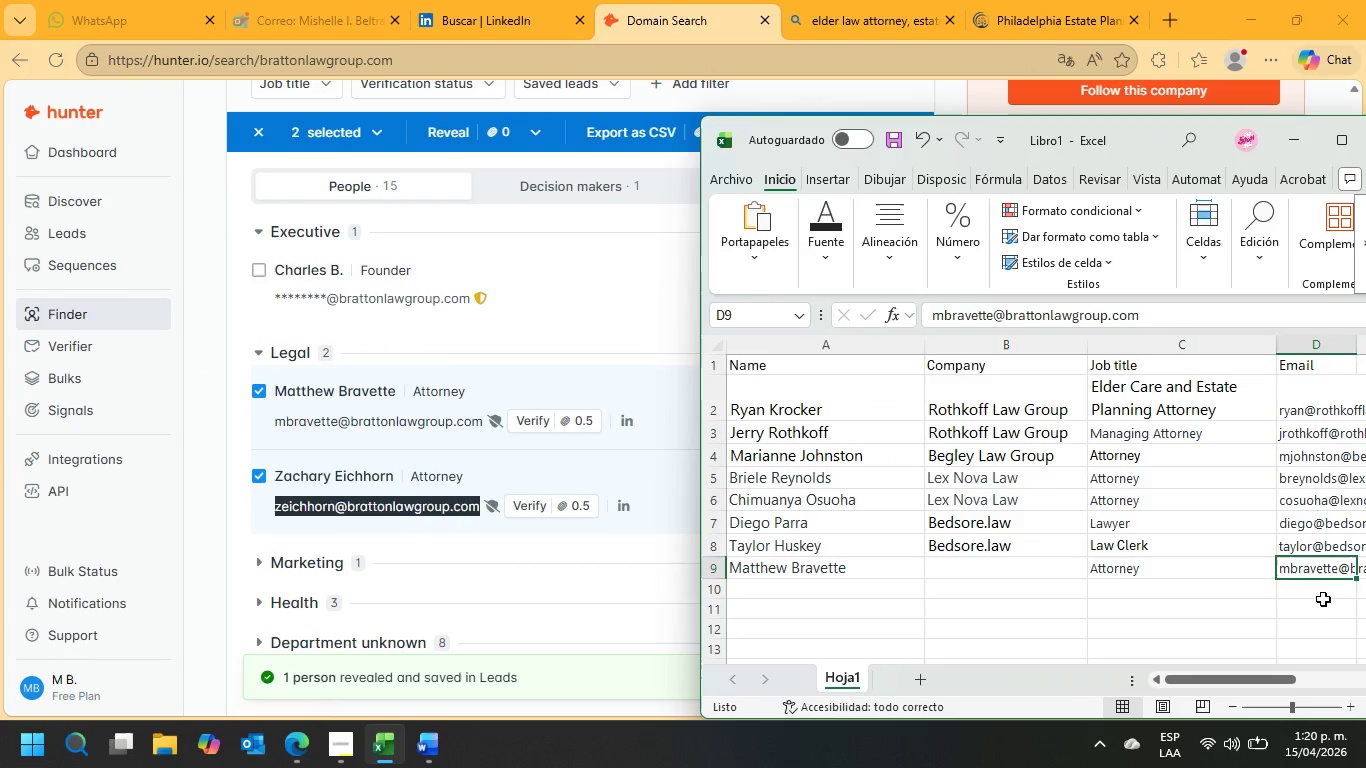 
left_click([1323, 590])
 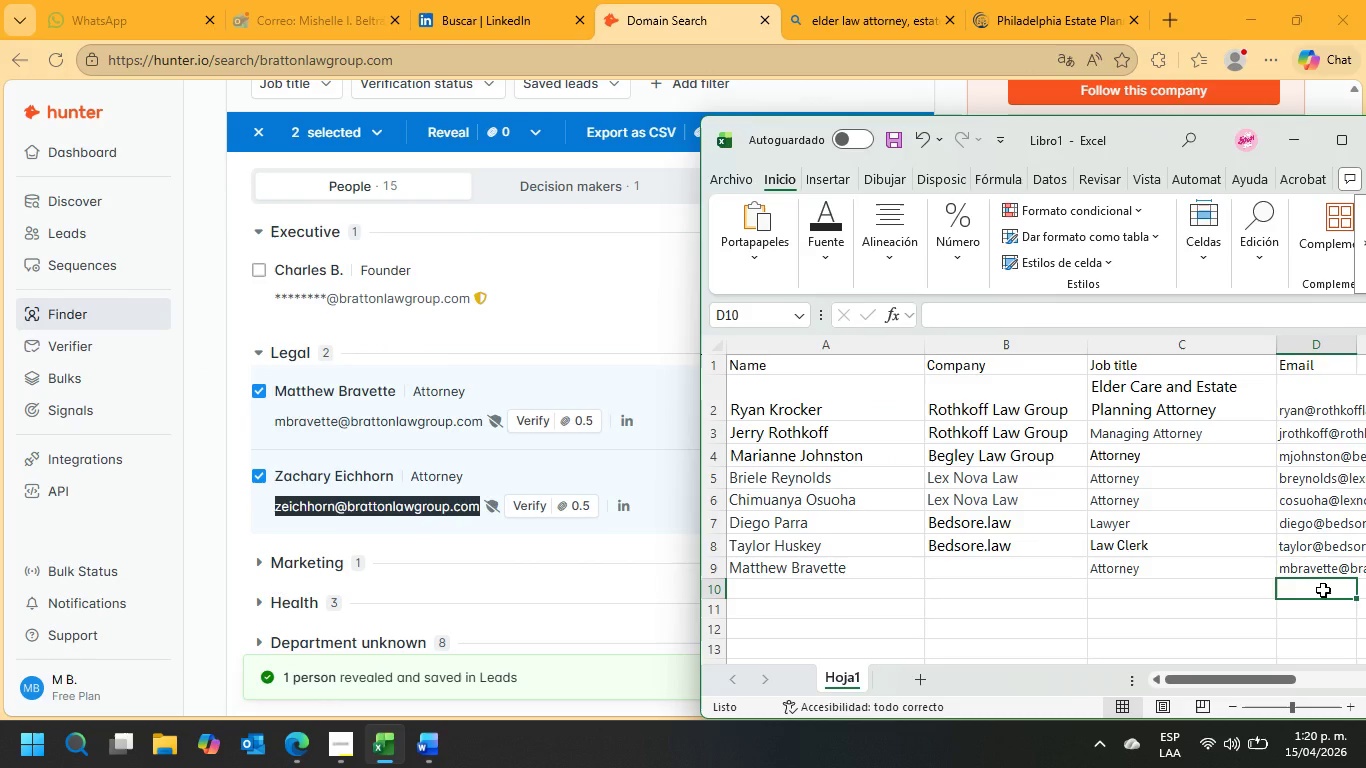 
key(Control+V)
 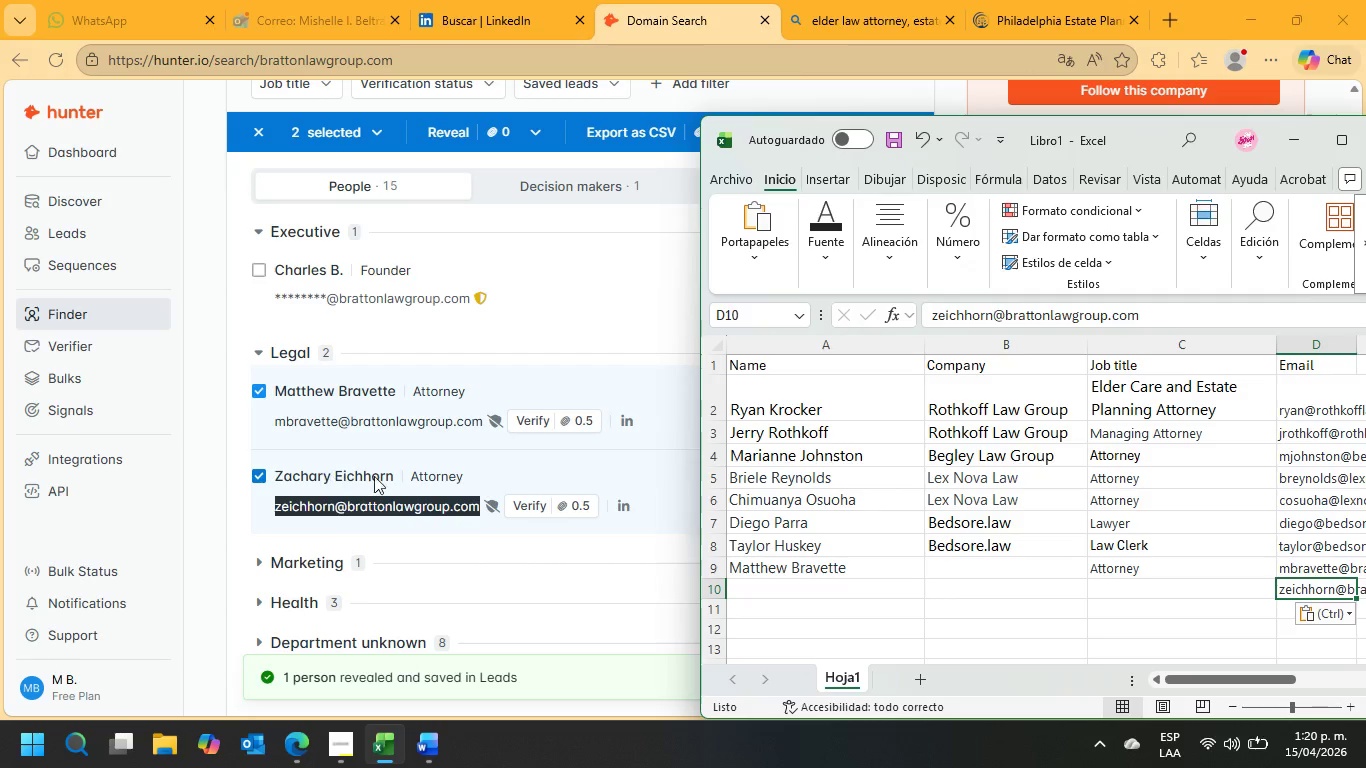 
left_click_drag(start_coordinate=[392, 474], to_coordinate=[273, 470])
 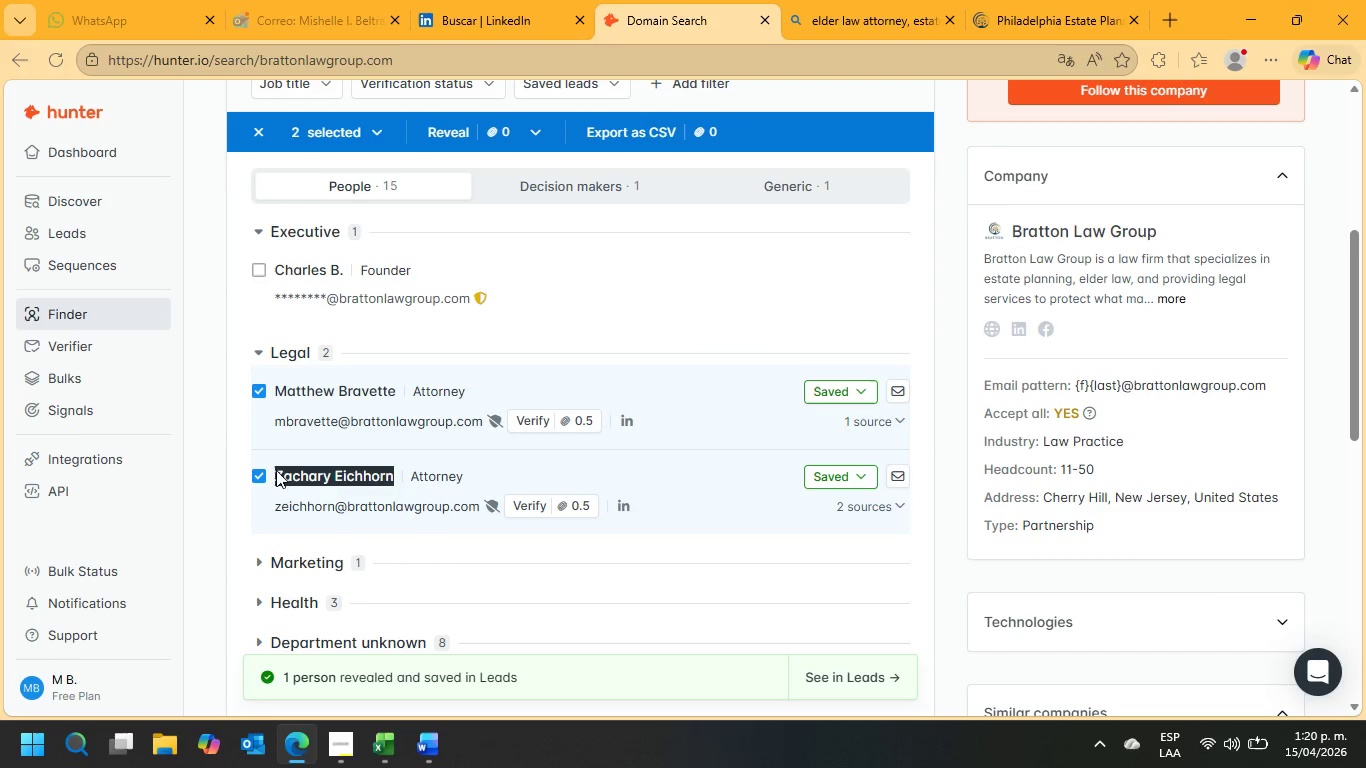 
key(Control+ControlLeft)
 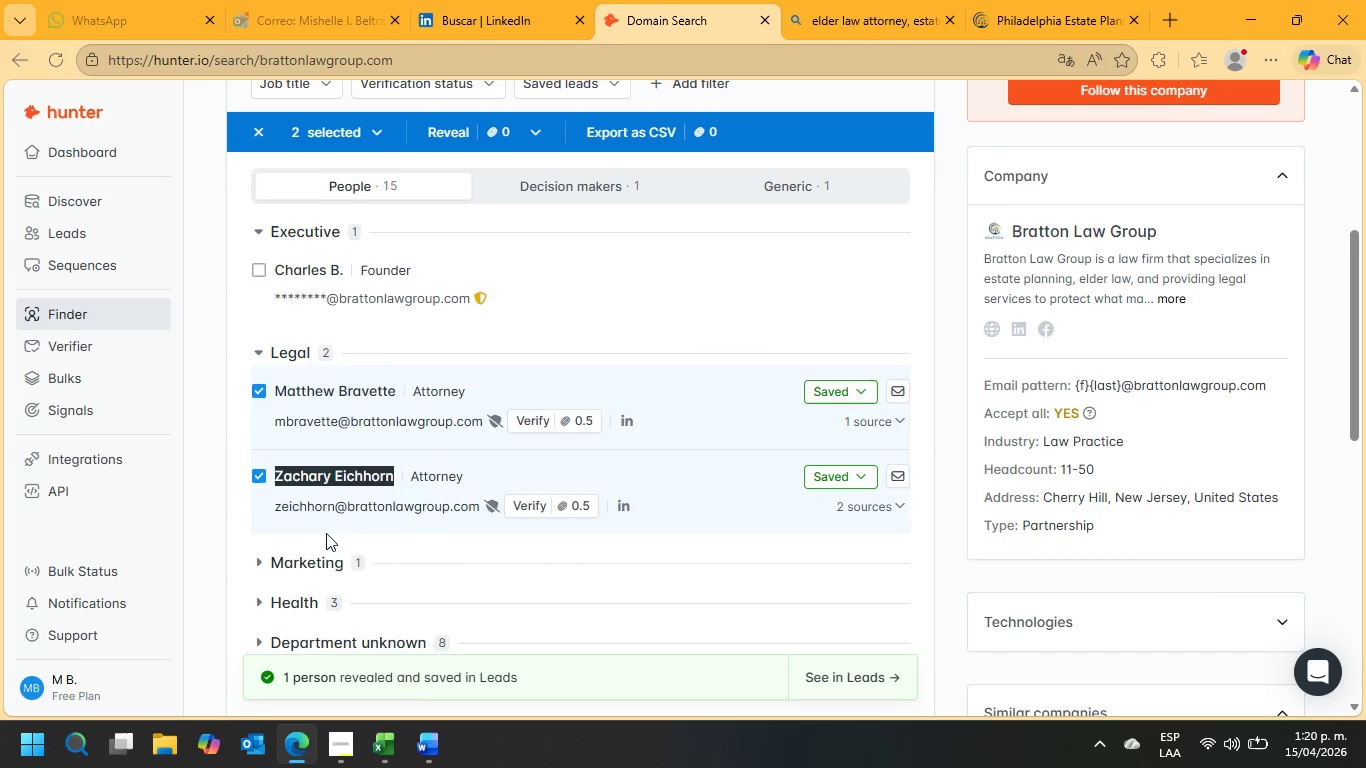 
key(Control+C)
 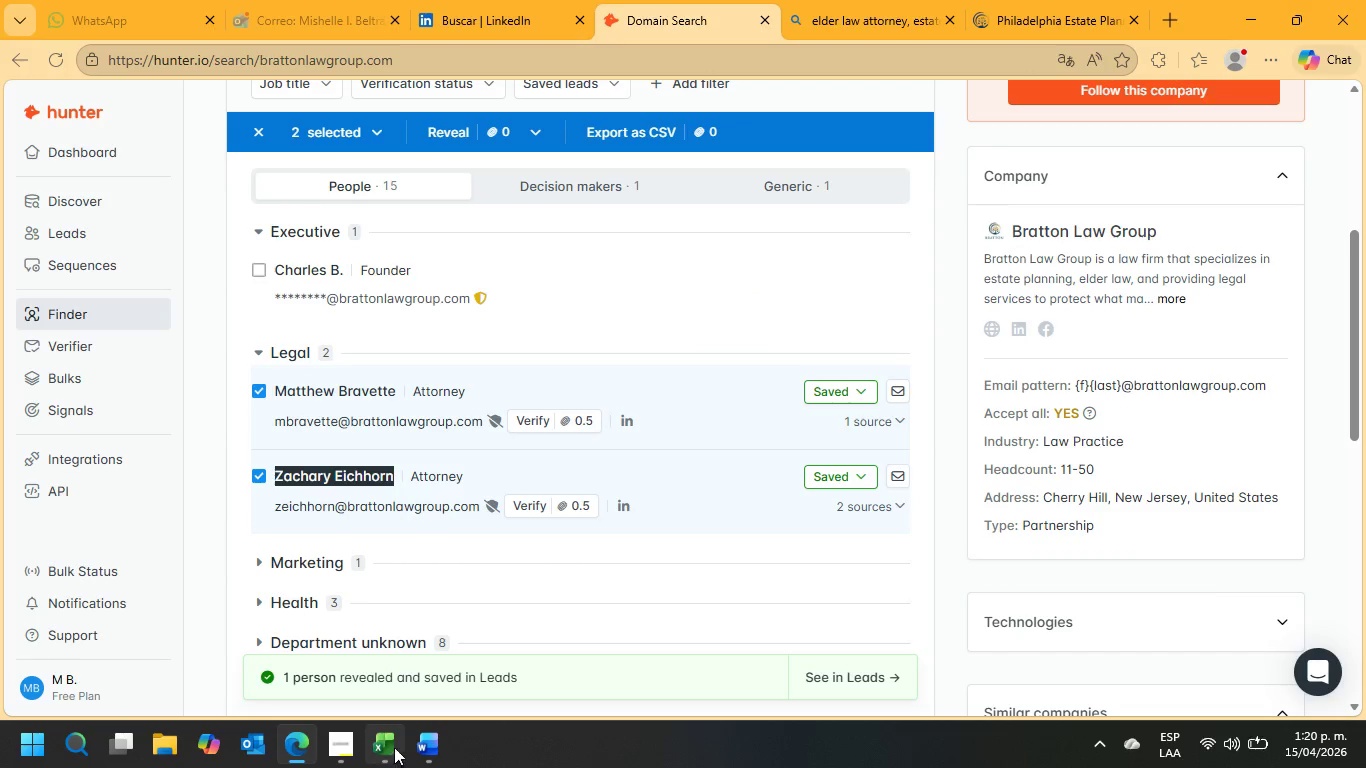 
left_click([383, 741])
 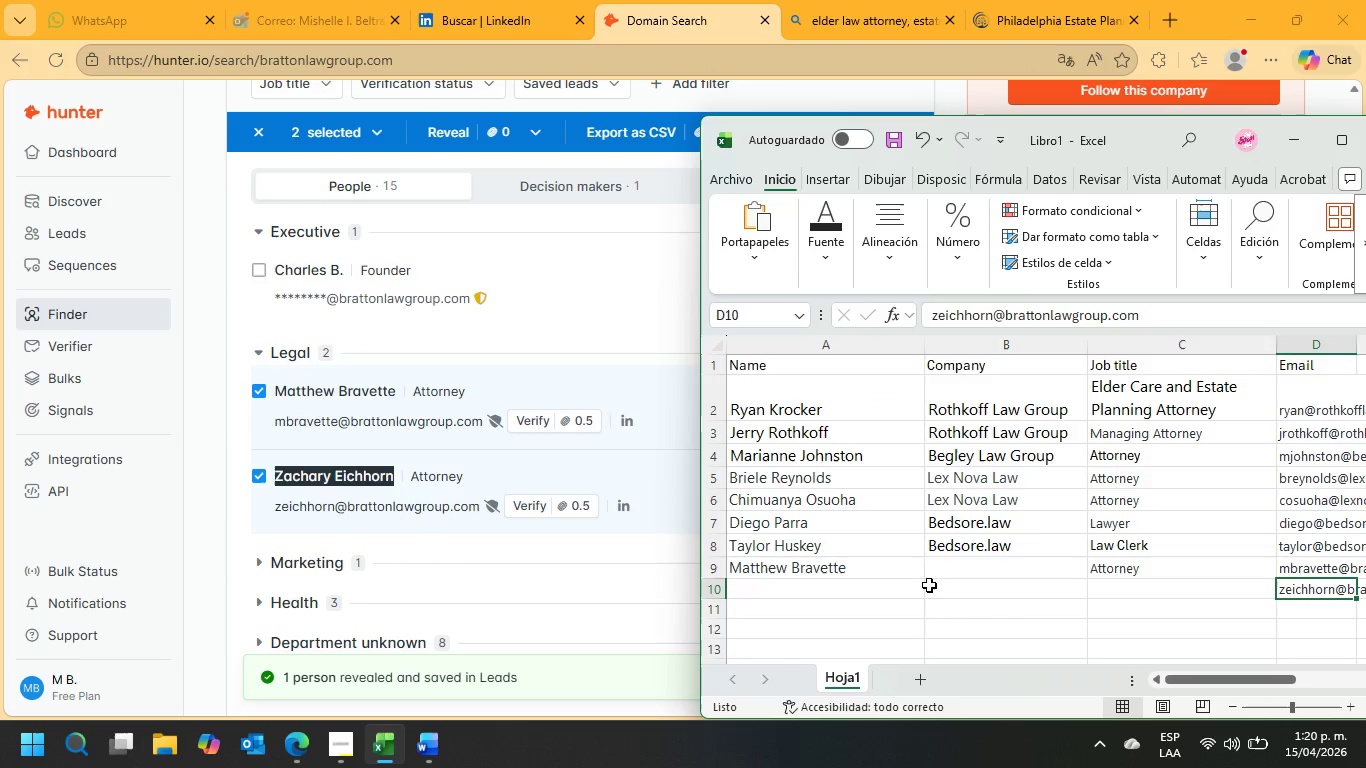 
left_click([863, 591])
 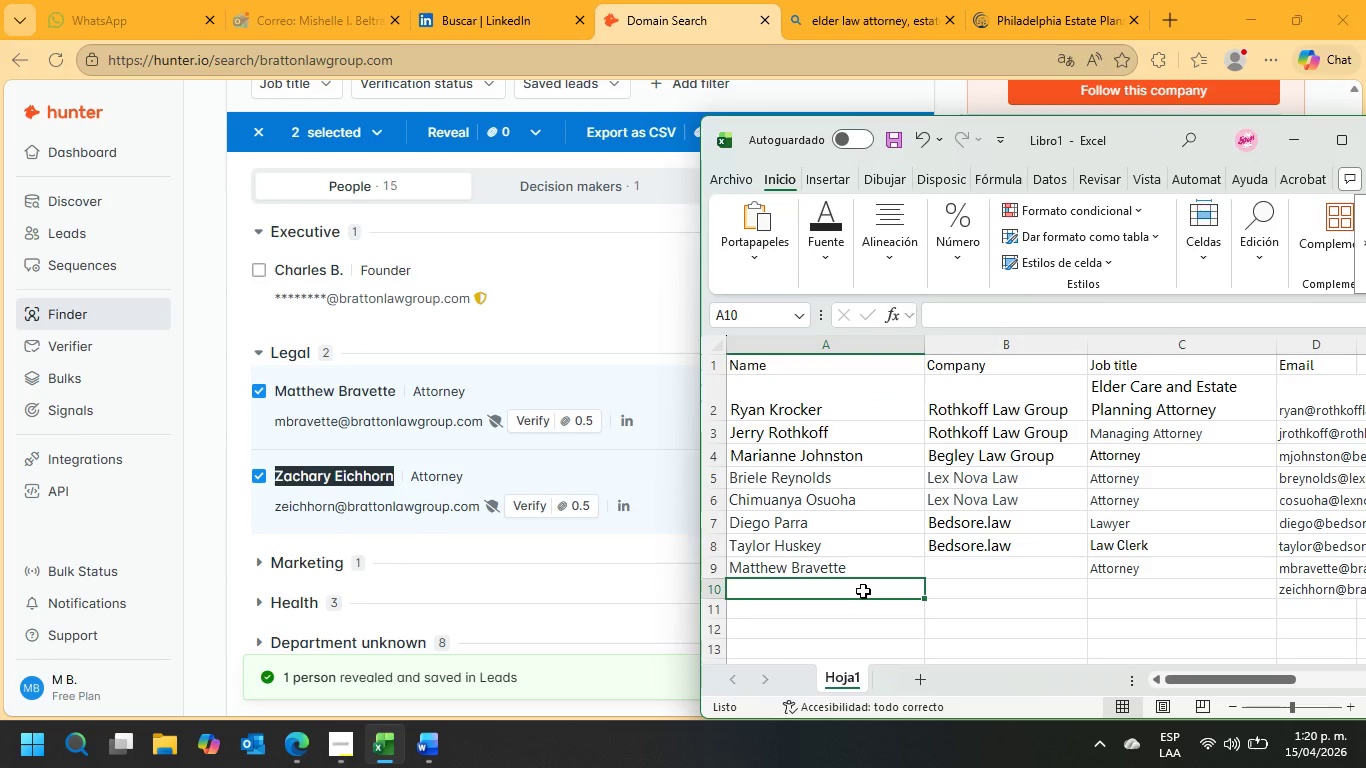 
key(Control+V)
 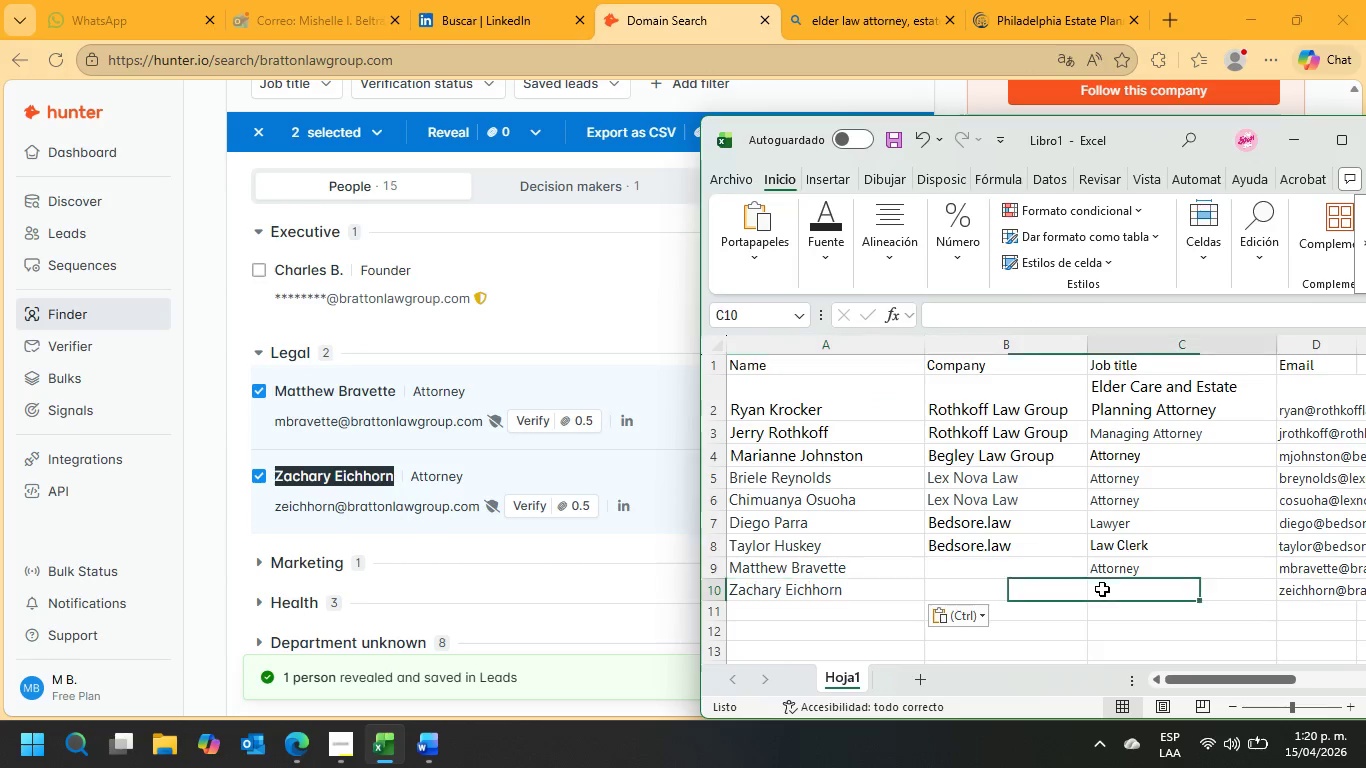 
left_click([1102, 589])
 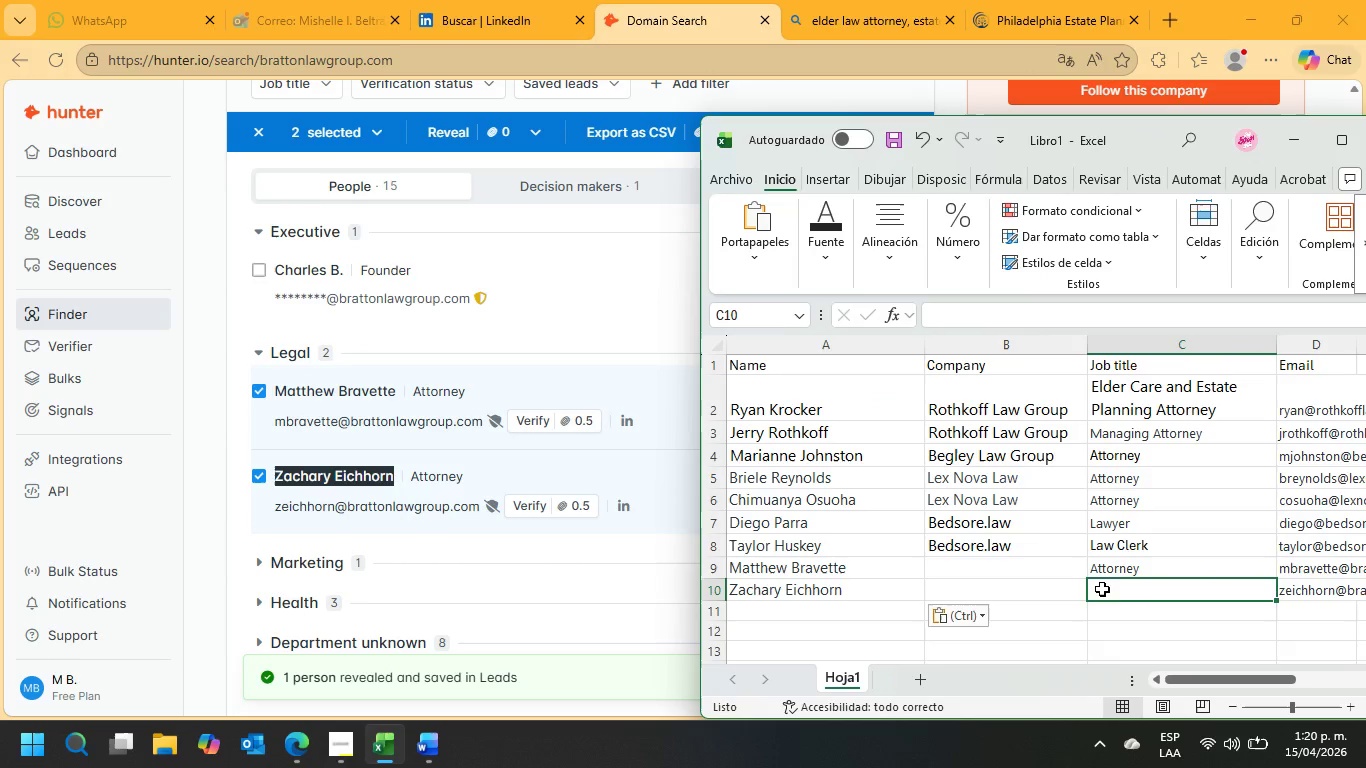 
type(Atton)
key(Backspace)
key(Backspace)
type(r)
key(Backspace)
type(or)
 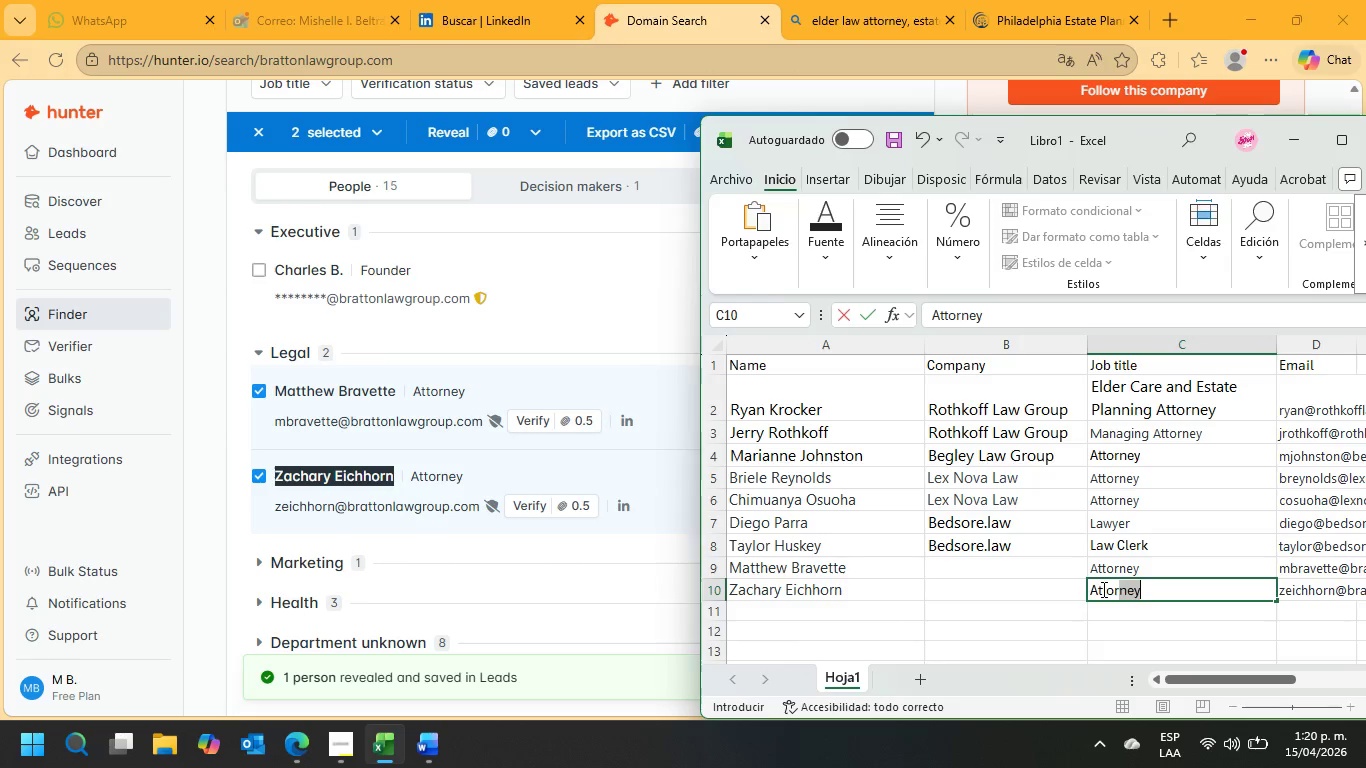 
key(Enter)
 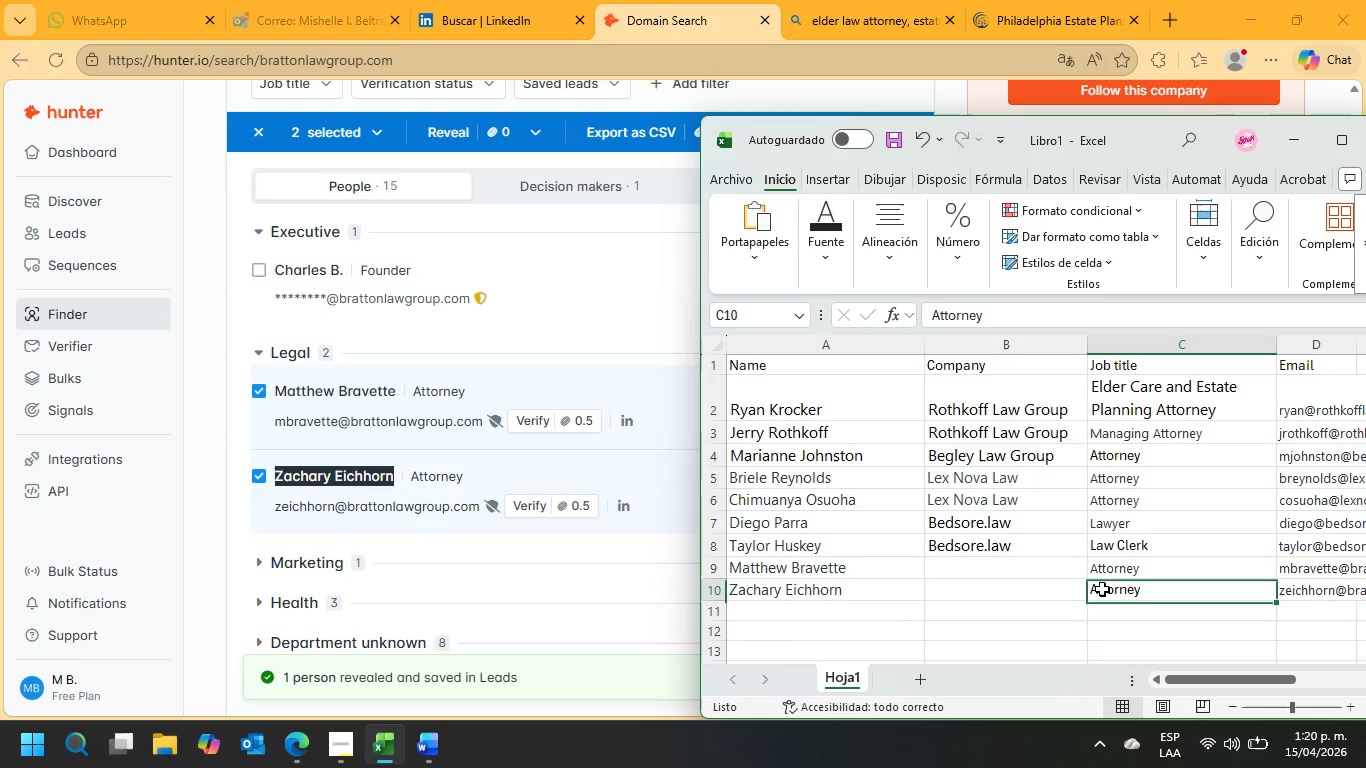 
key(ArrowUp)
 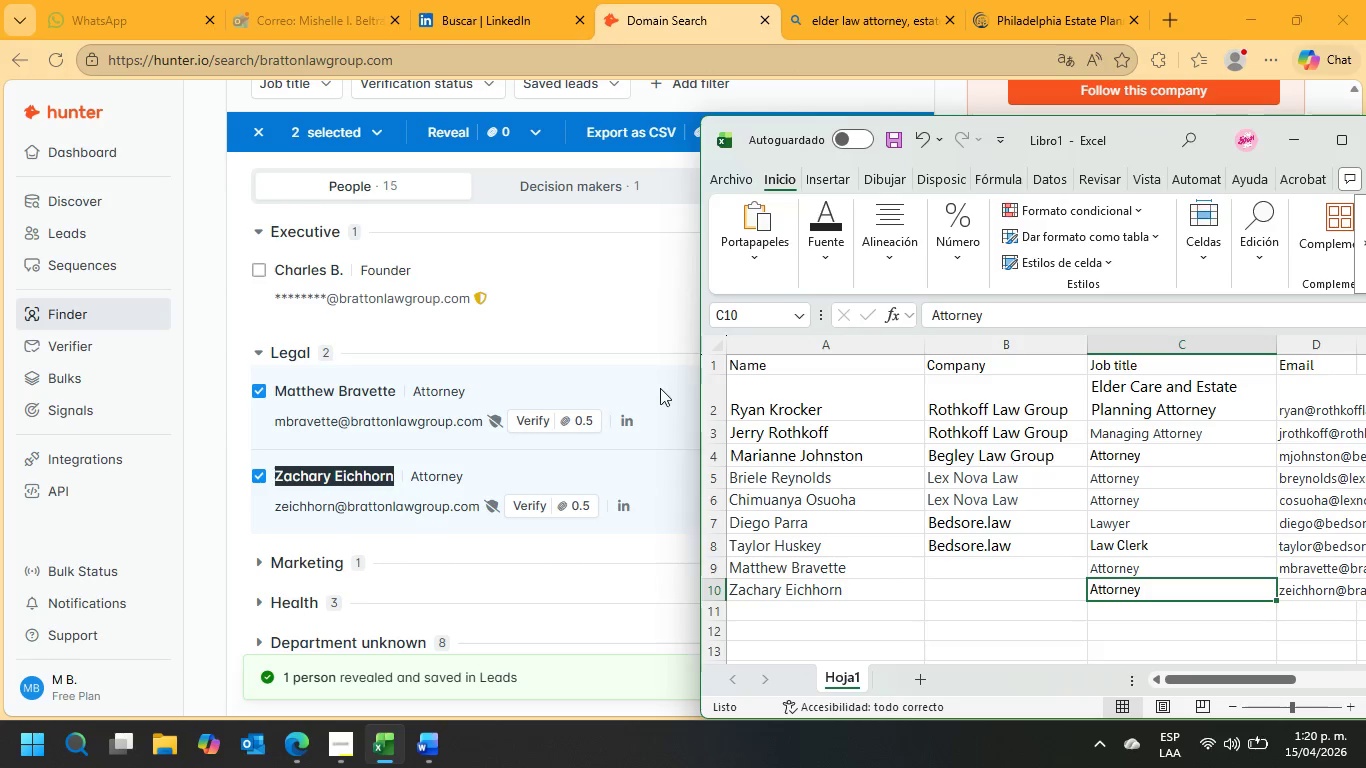 
scroll: coordinate [676, 366], scroll_direction: up, amount: 6.0
 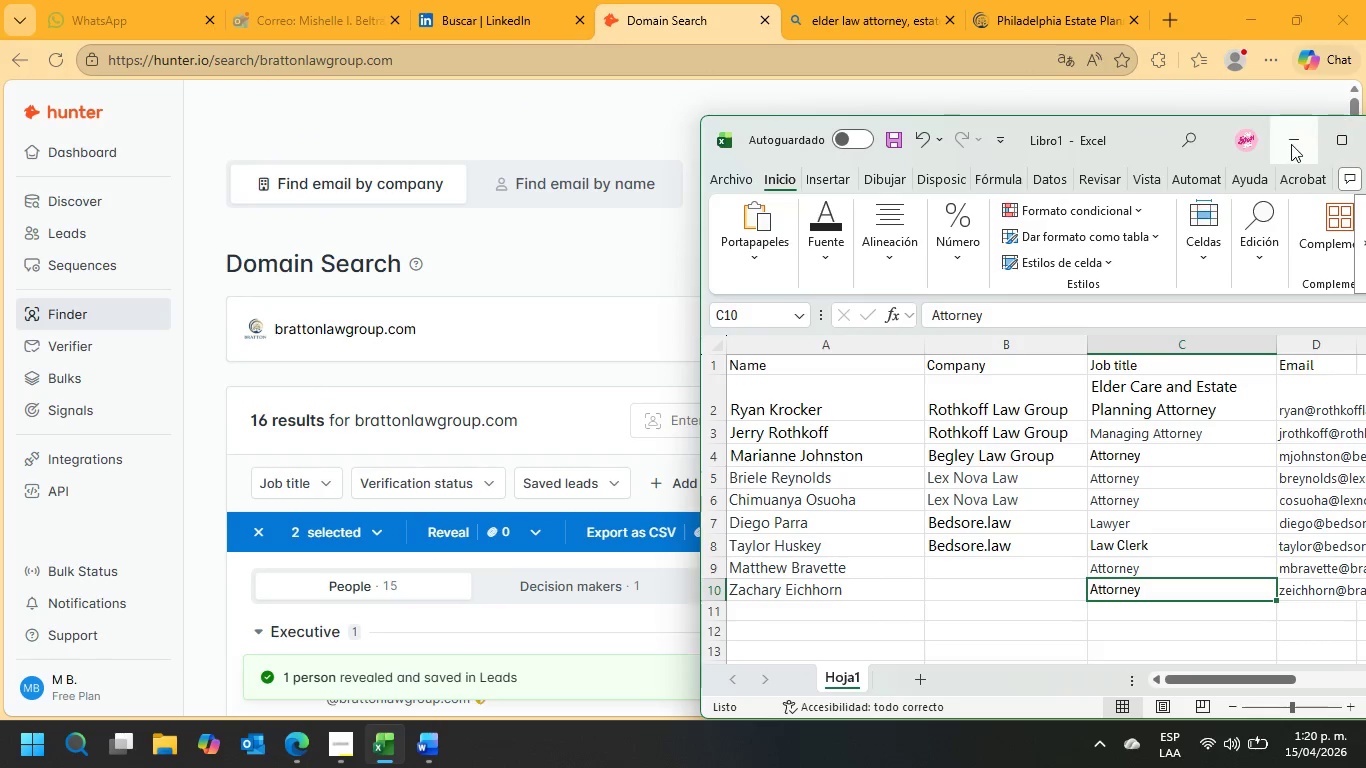 
left_click([1290, 141])
 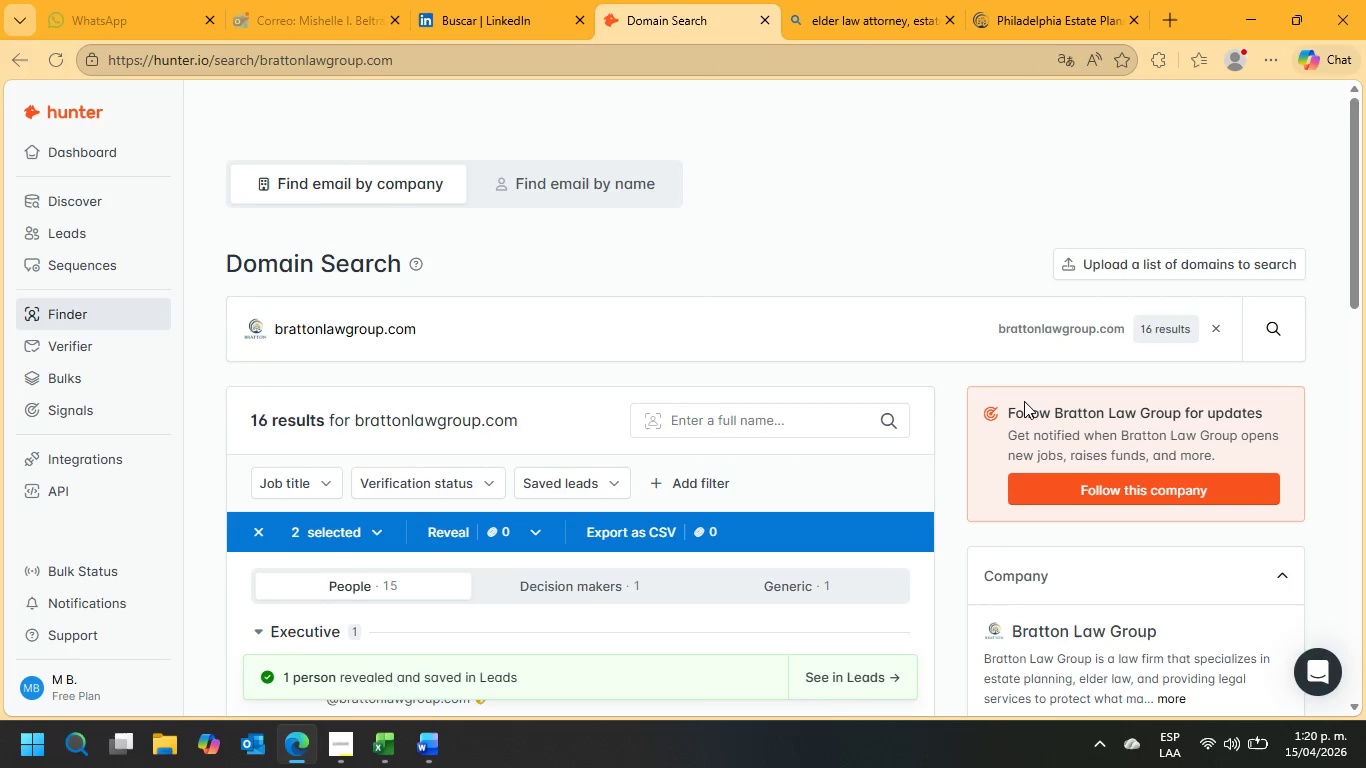 
scroll: coordinate [1024, 407], scroll_direction: down, amount: 2.0
 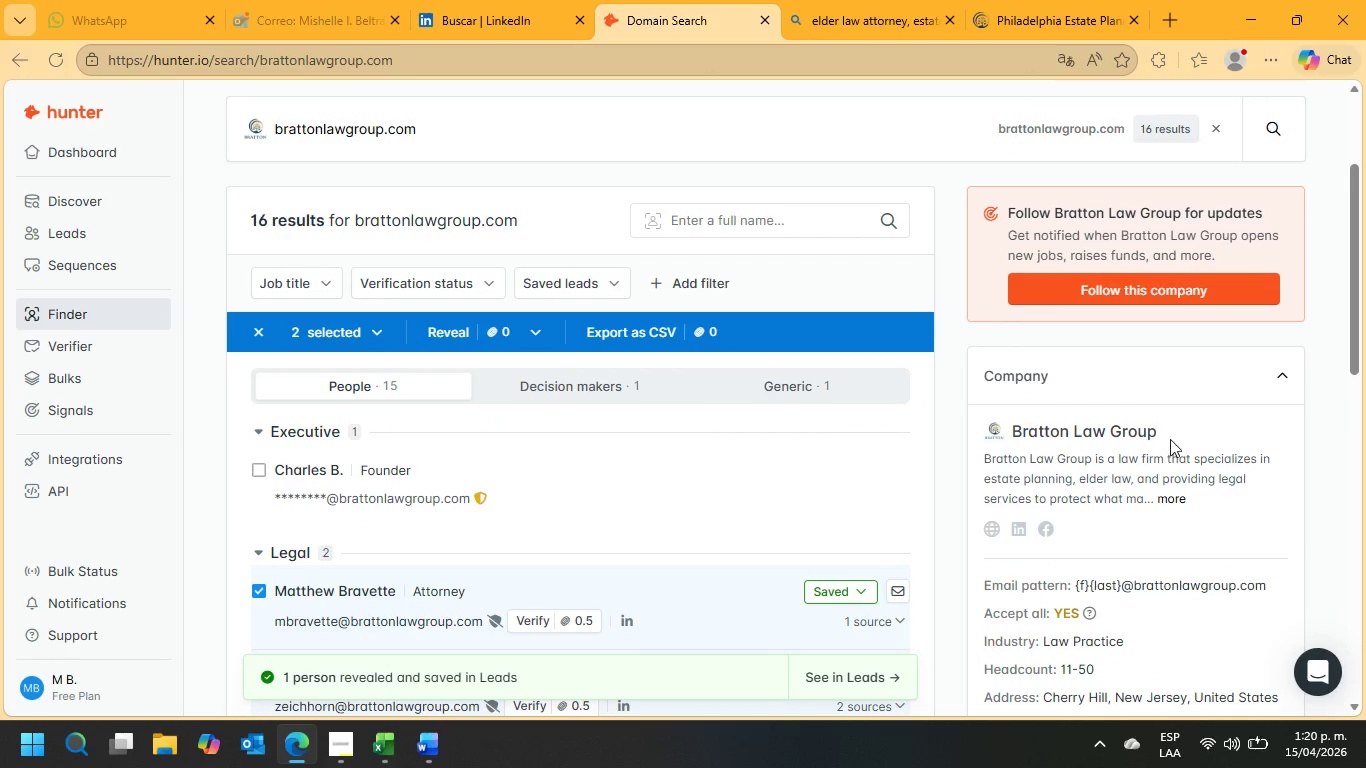 
left_click_drag(start_coordinate=[1179, 427], to_coordinate=[1009, 432])
 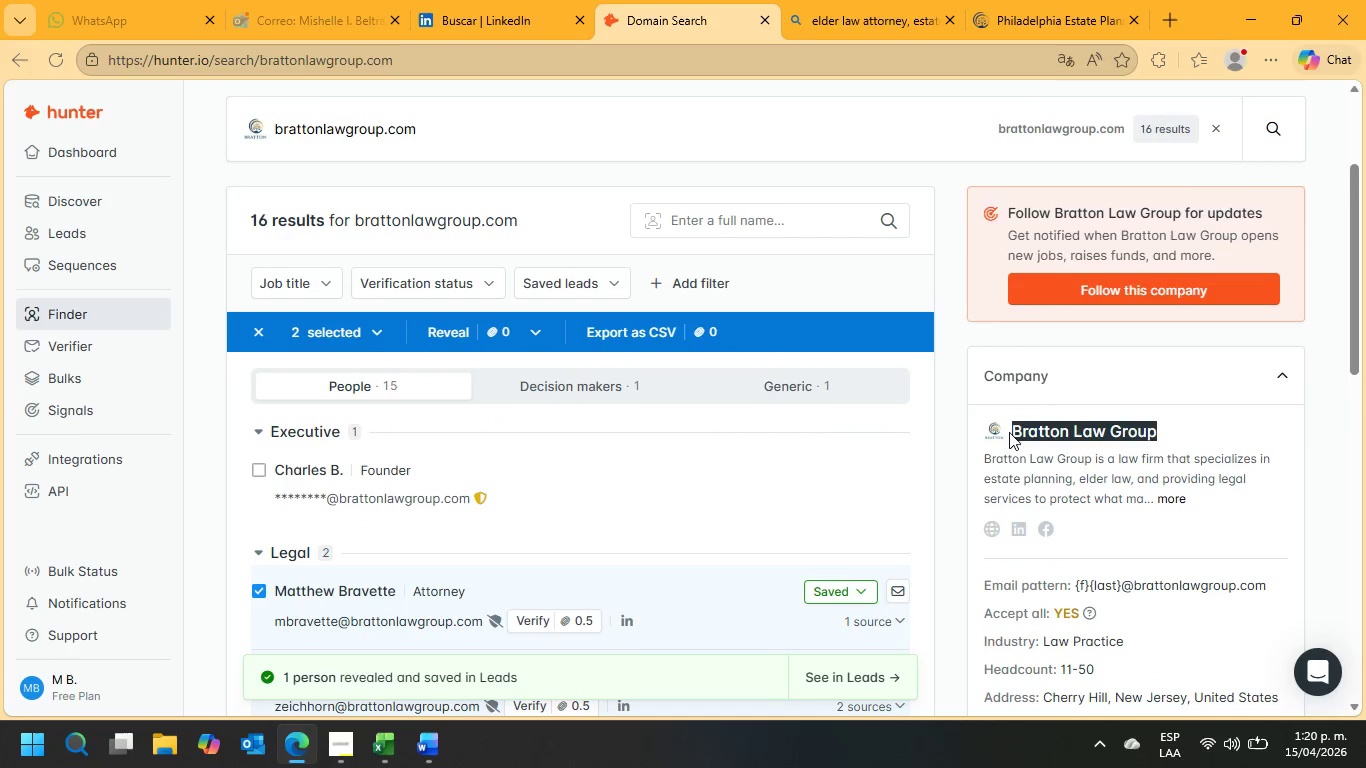 
right_click([1009, 432])
 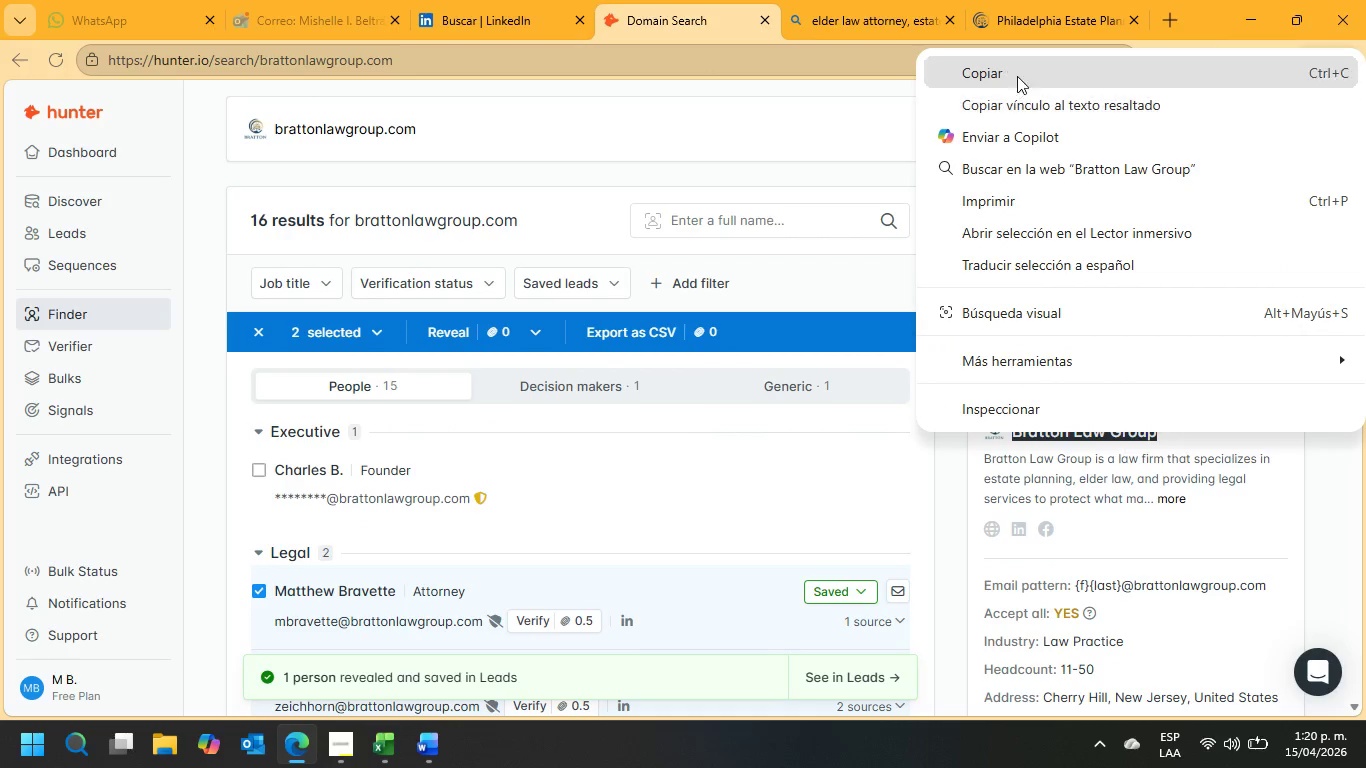 
left_click([1015, 64])
 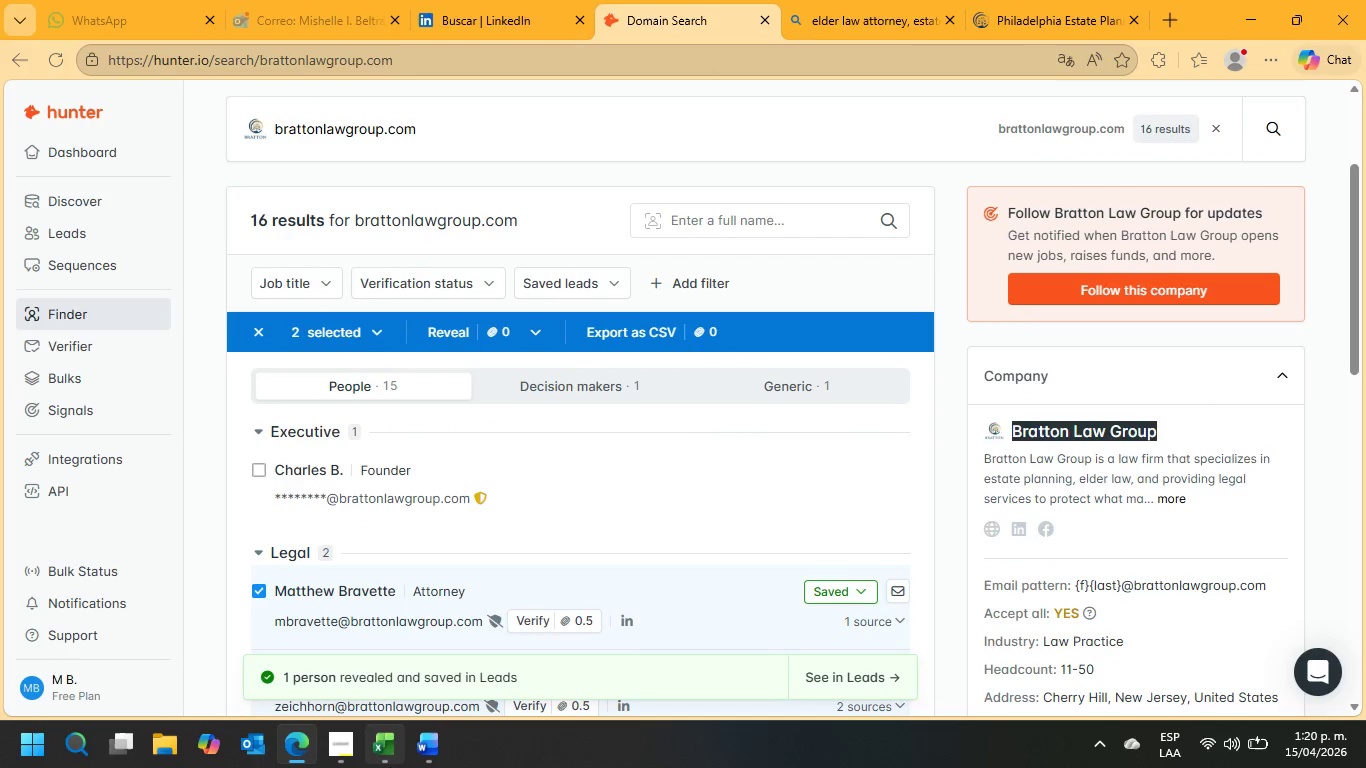 
left_click([383, 761])
 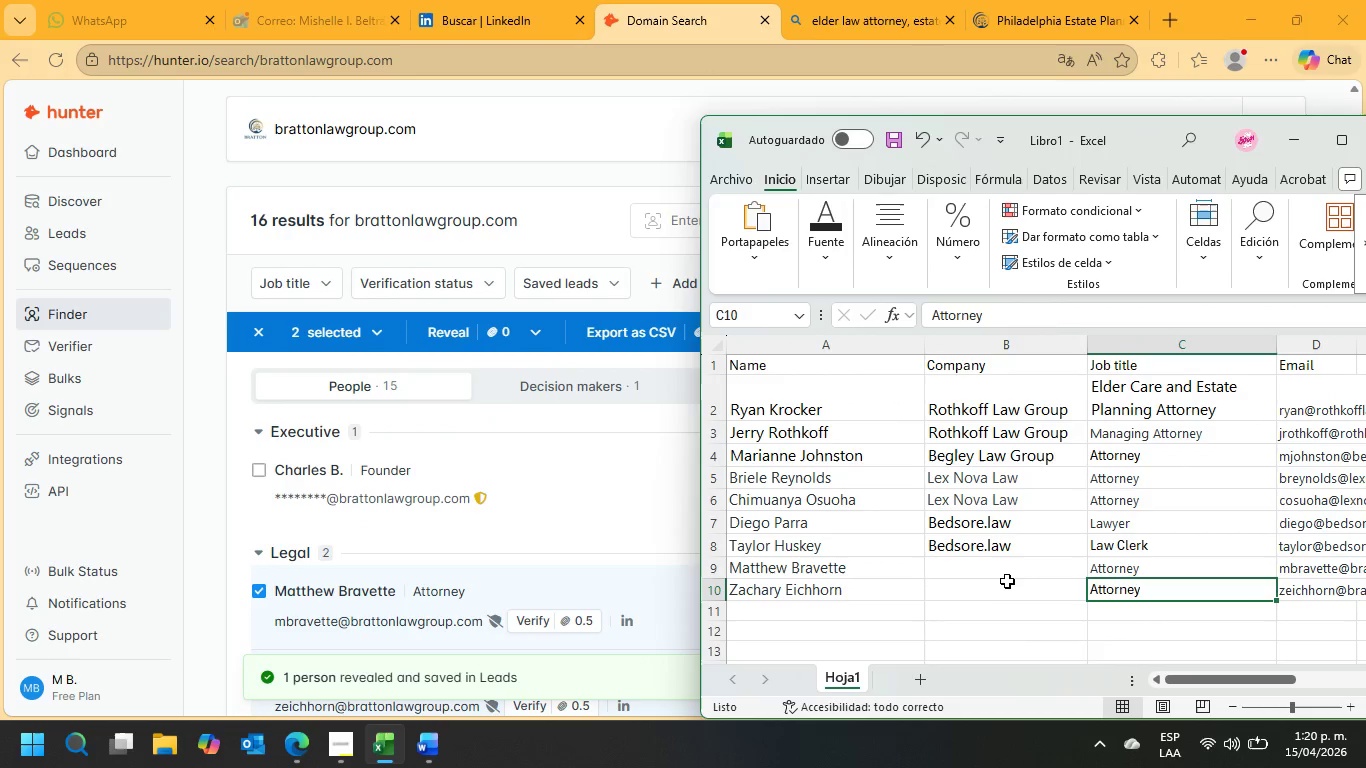 
left_click_drag(start_coordinate=[1005, 570], to_coordinate=[1005, 585])
 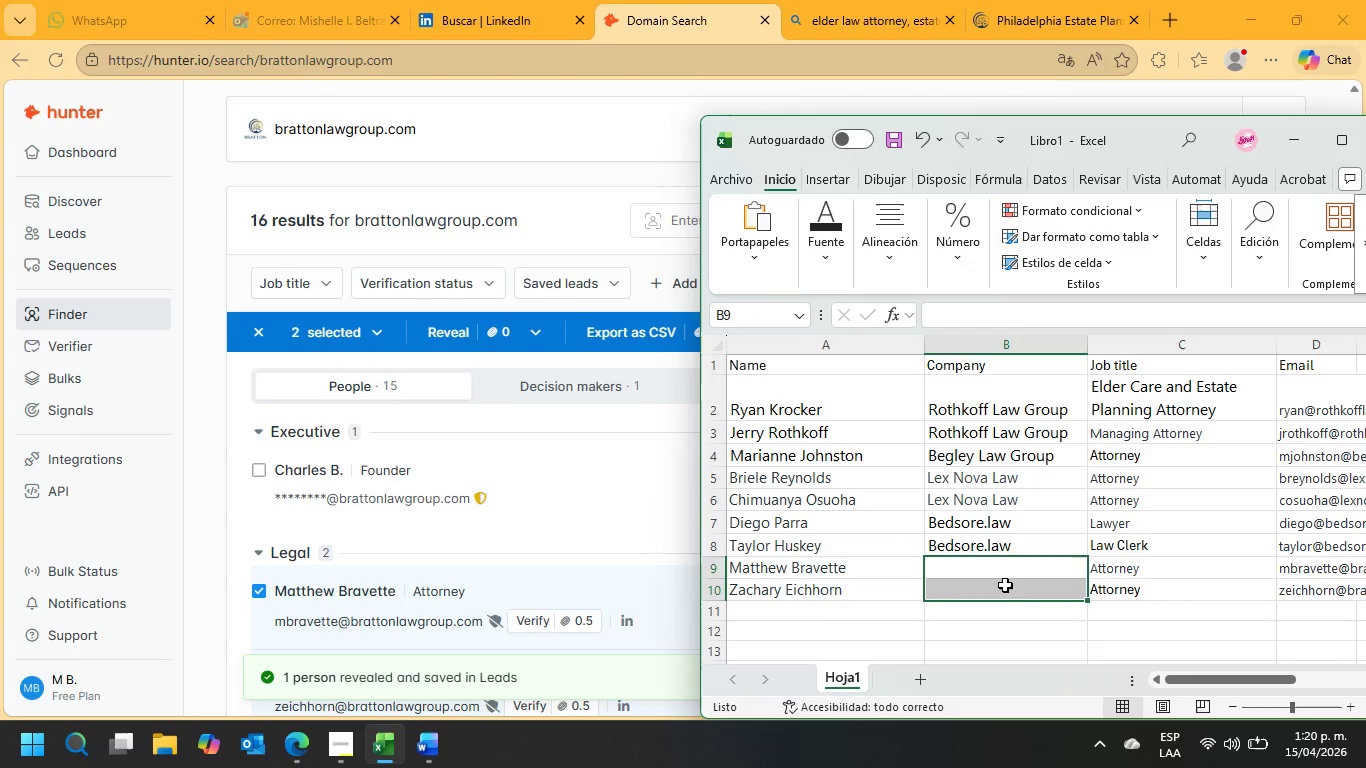 
key(Control+ControlLeft)
 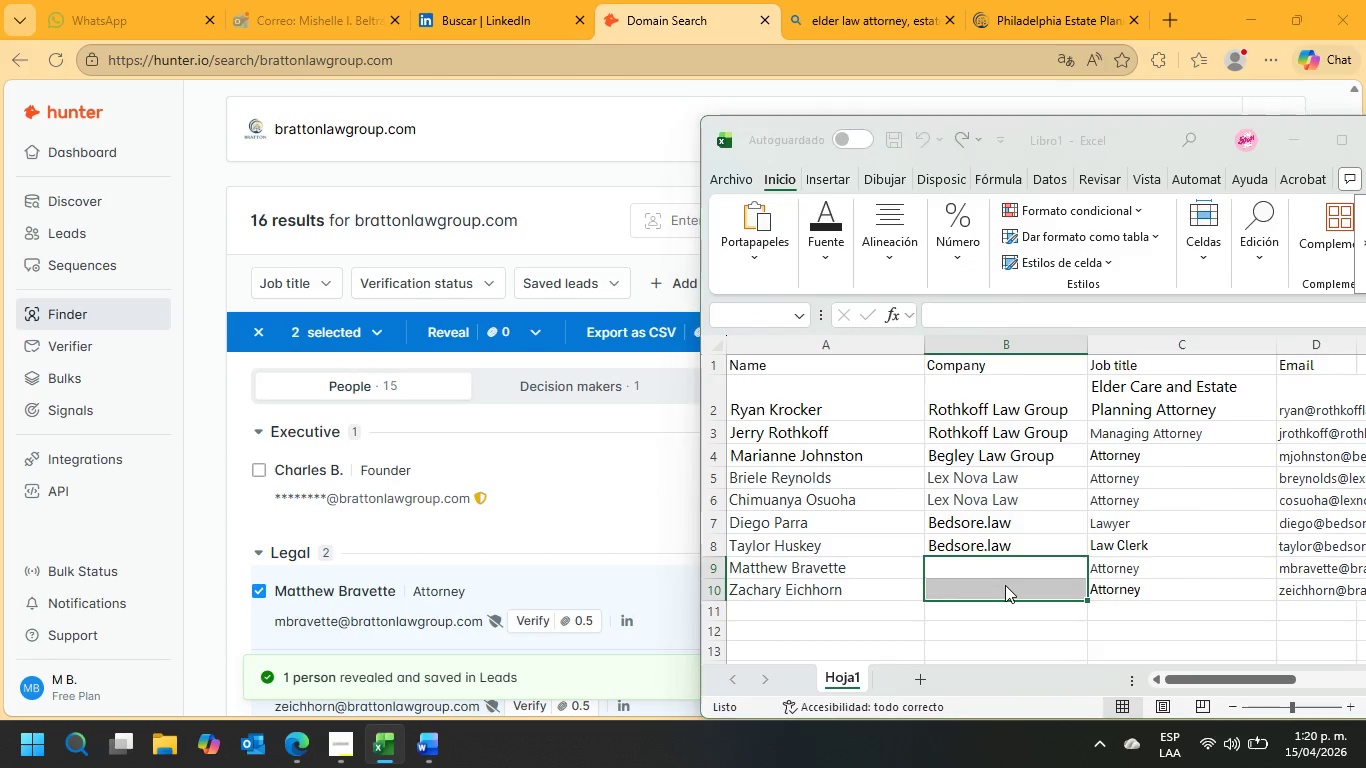 
key(Control+V)
 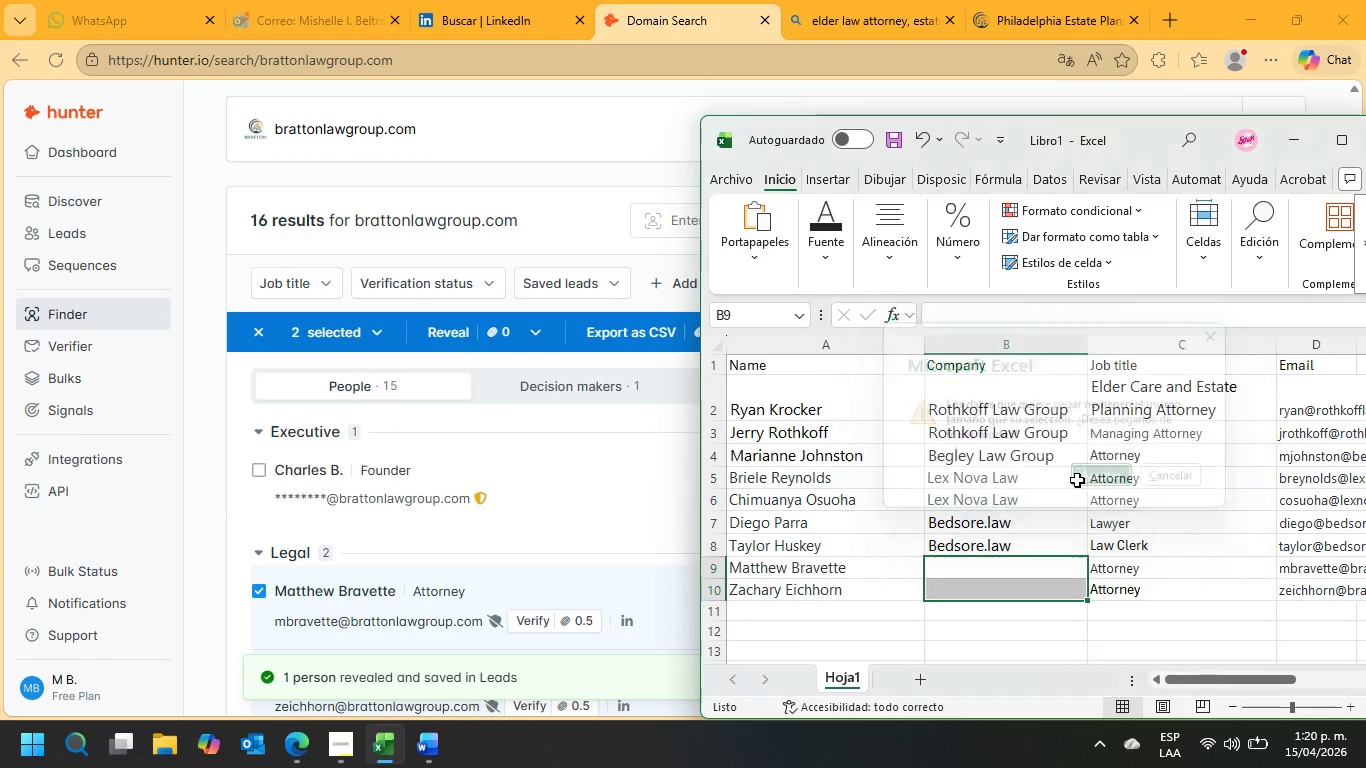 
left_click([993, 575])
 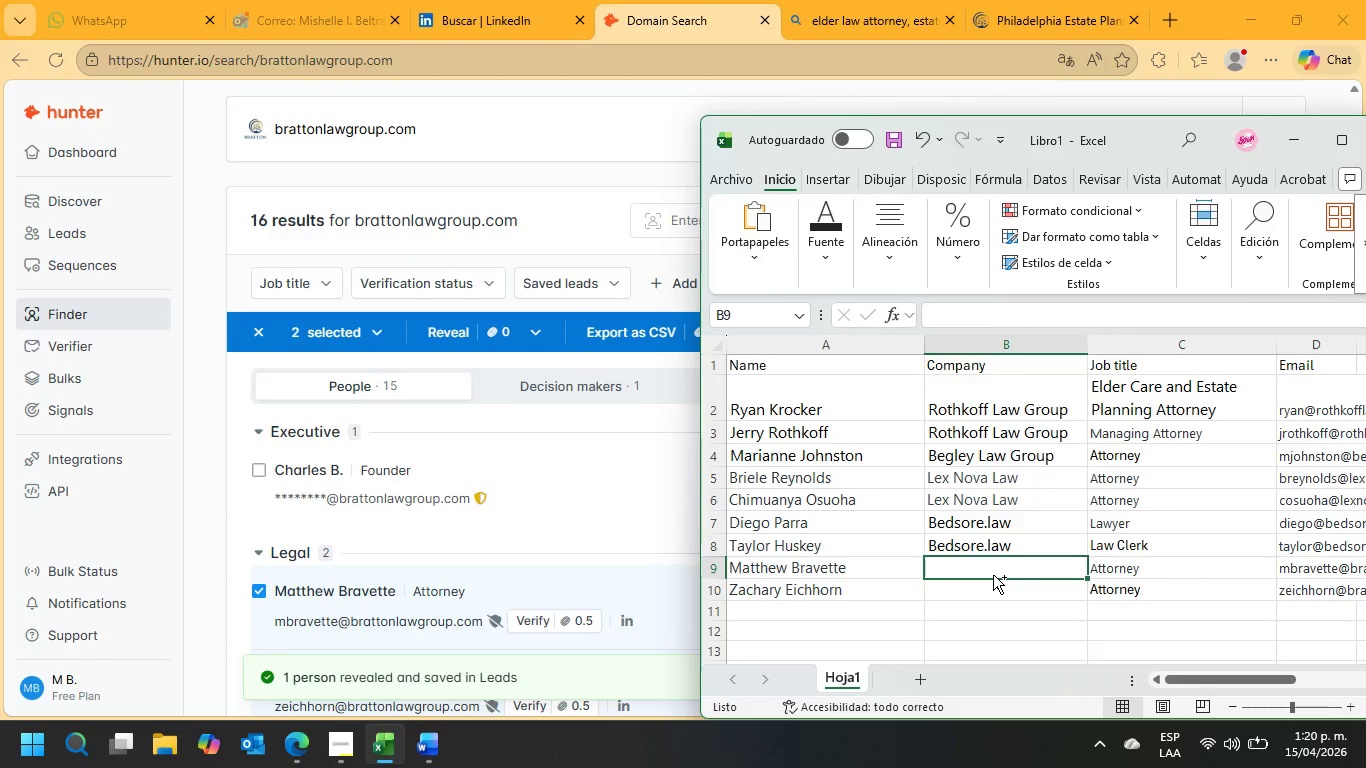 
key(Control+V)
 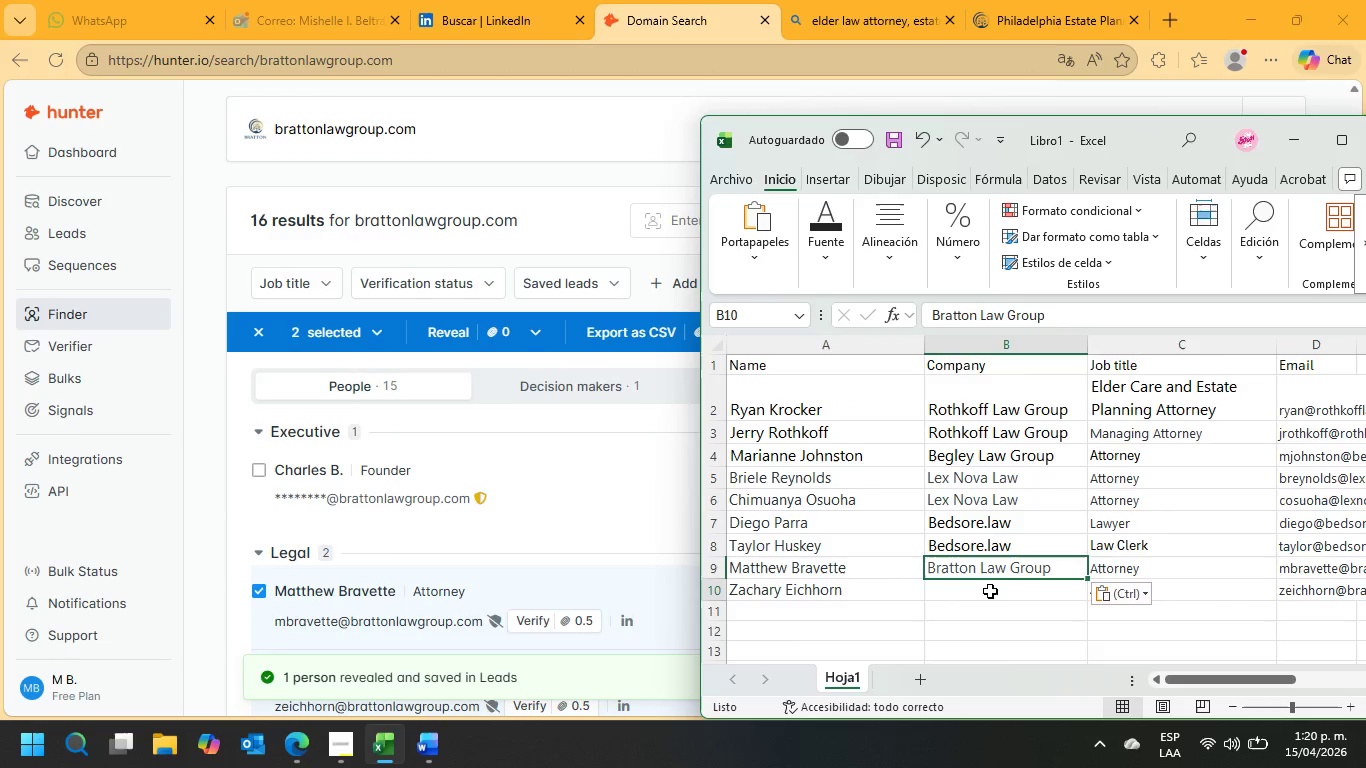 
left_click([990, 591])
 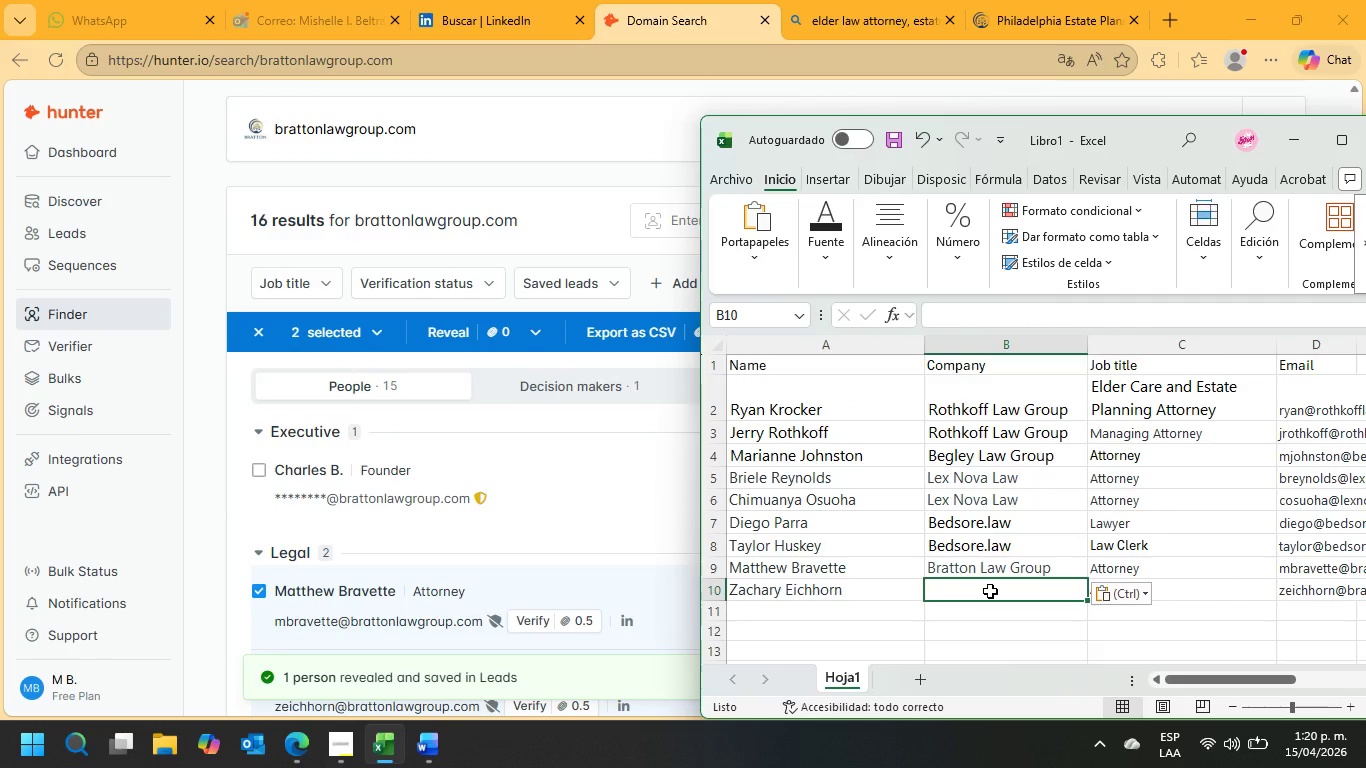 
key(Control+V)
 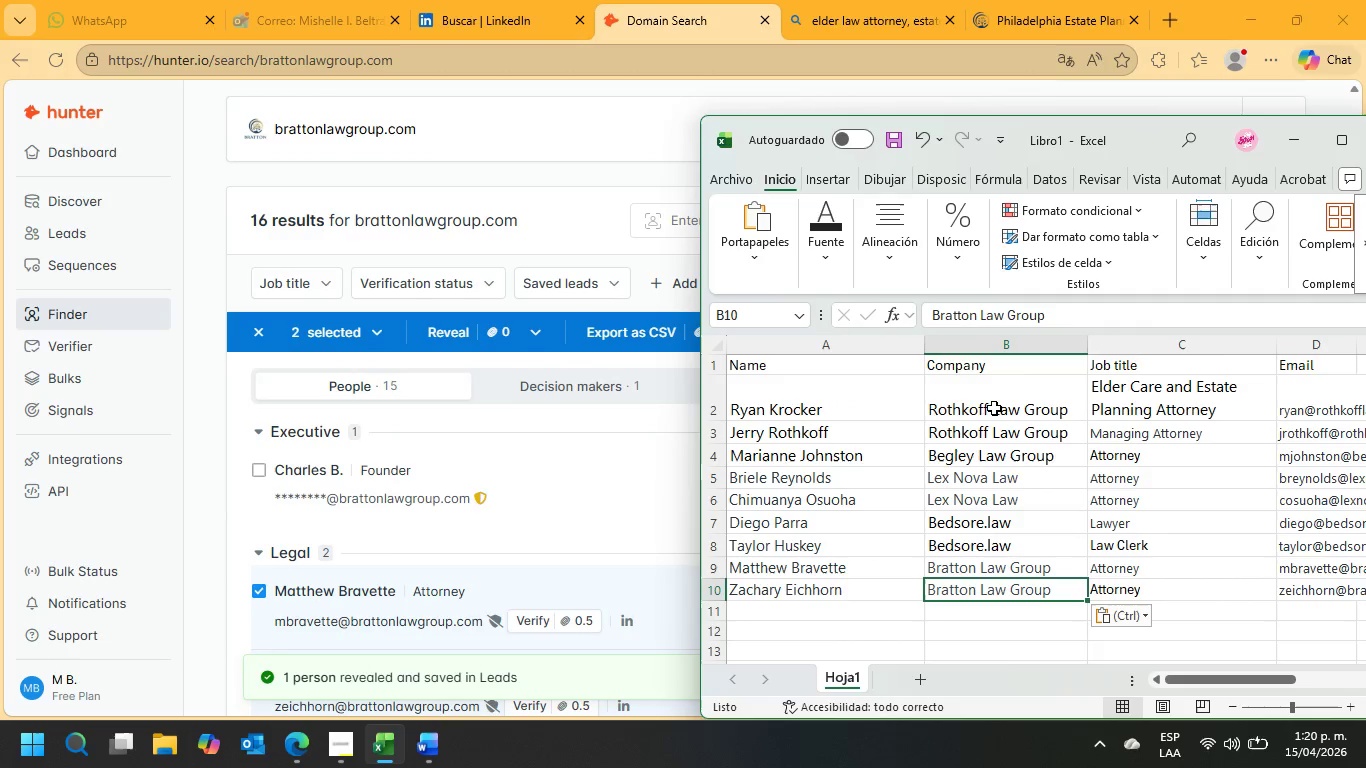 
left_click_drag(start_coordinate=[994, 405], to_coordinate=[999, 576])
 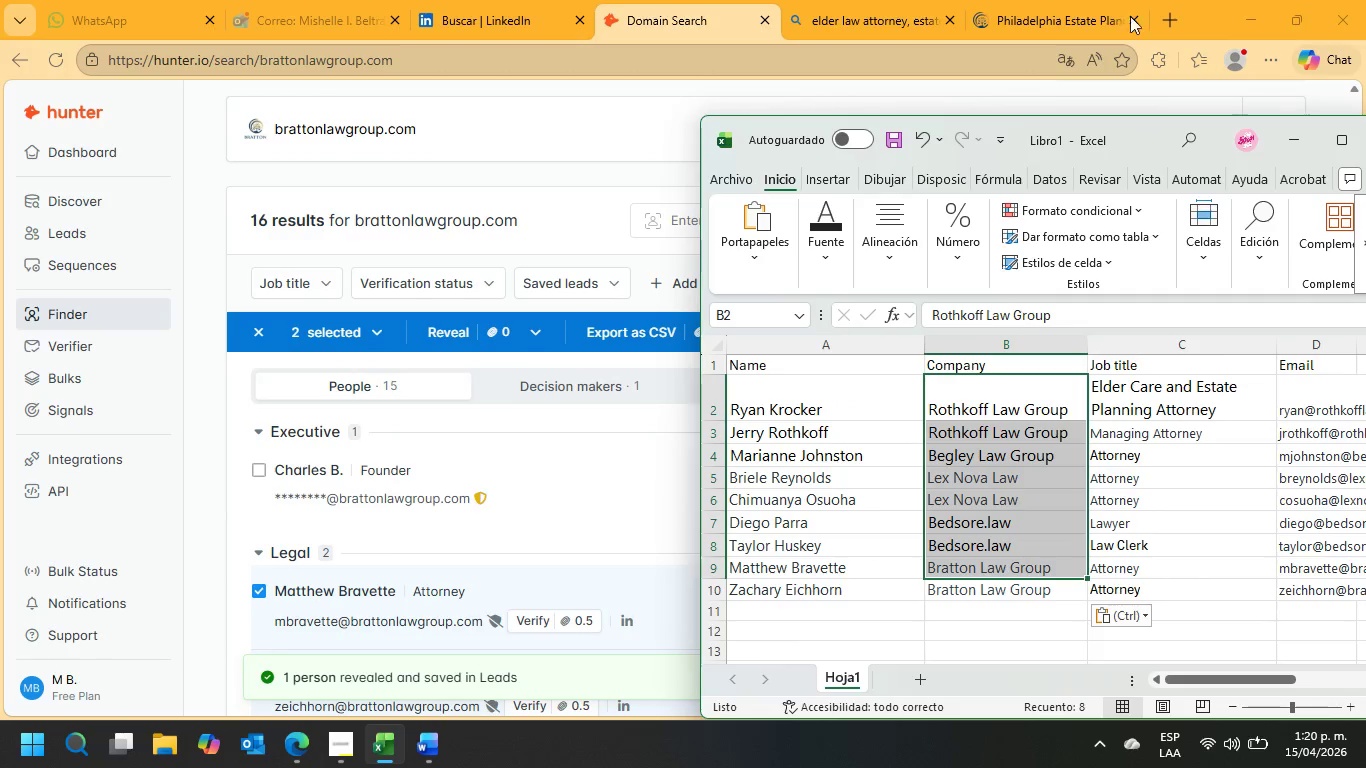 
left_click([950, 0])
 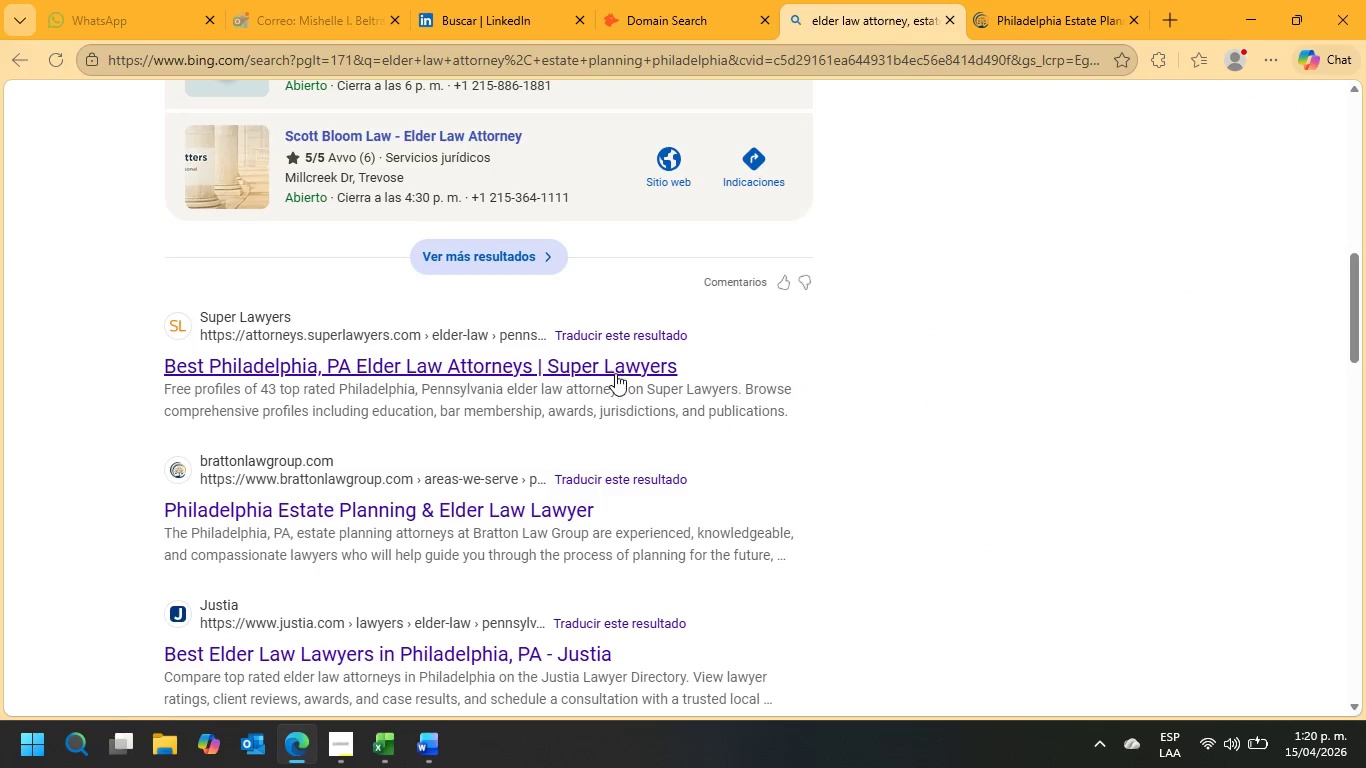 
scroll: coordinate [642, 450], scroll_direction: down, amount: 3.0
 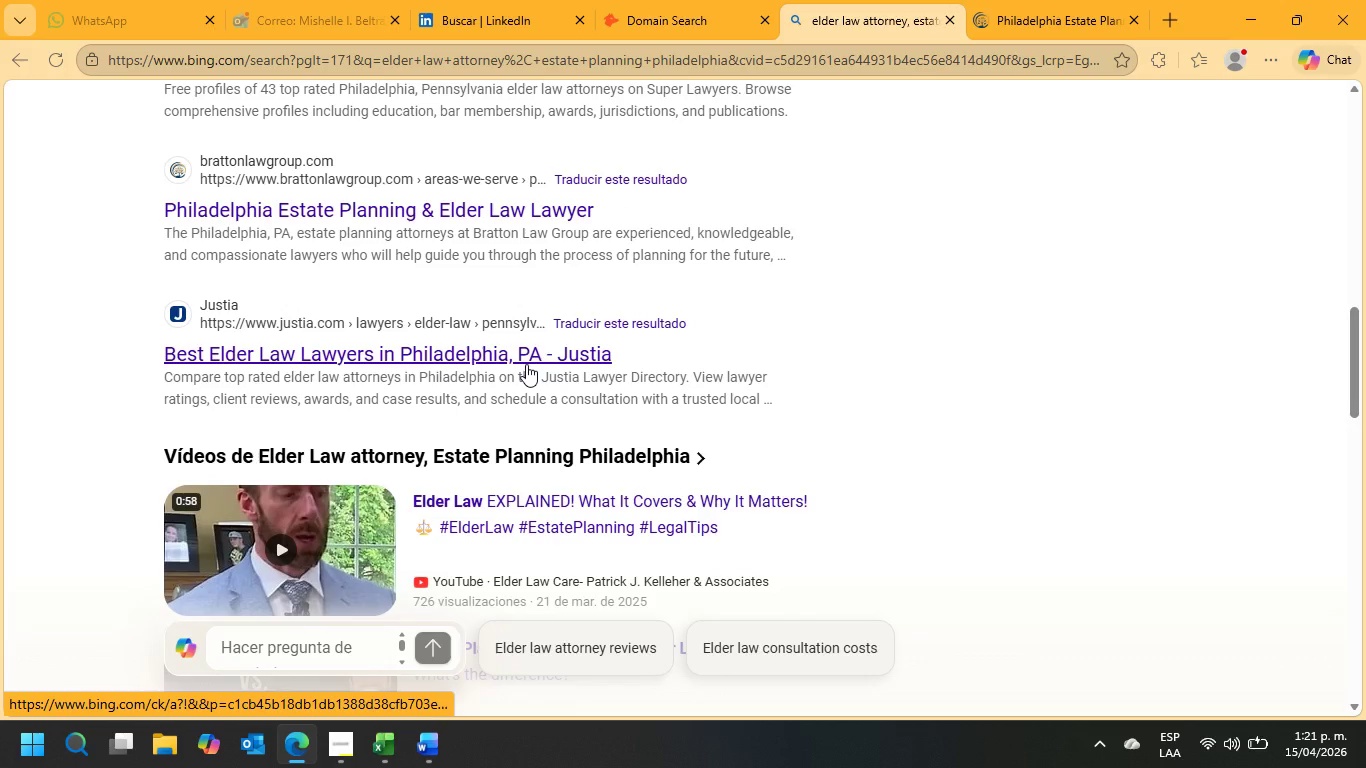 
left_click([526, 364])
 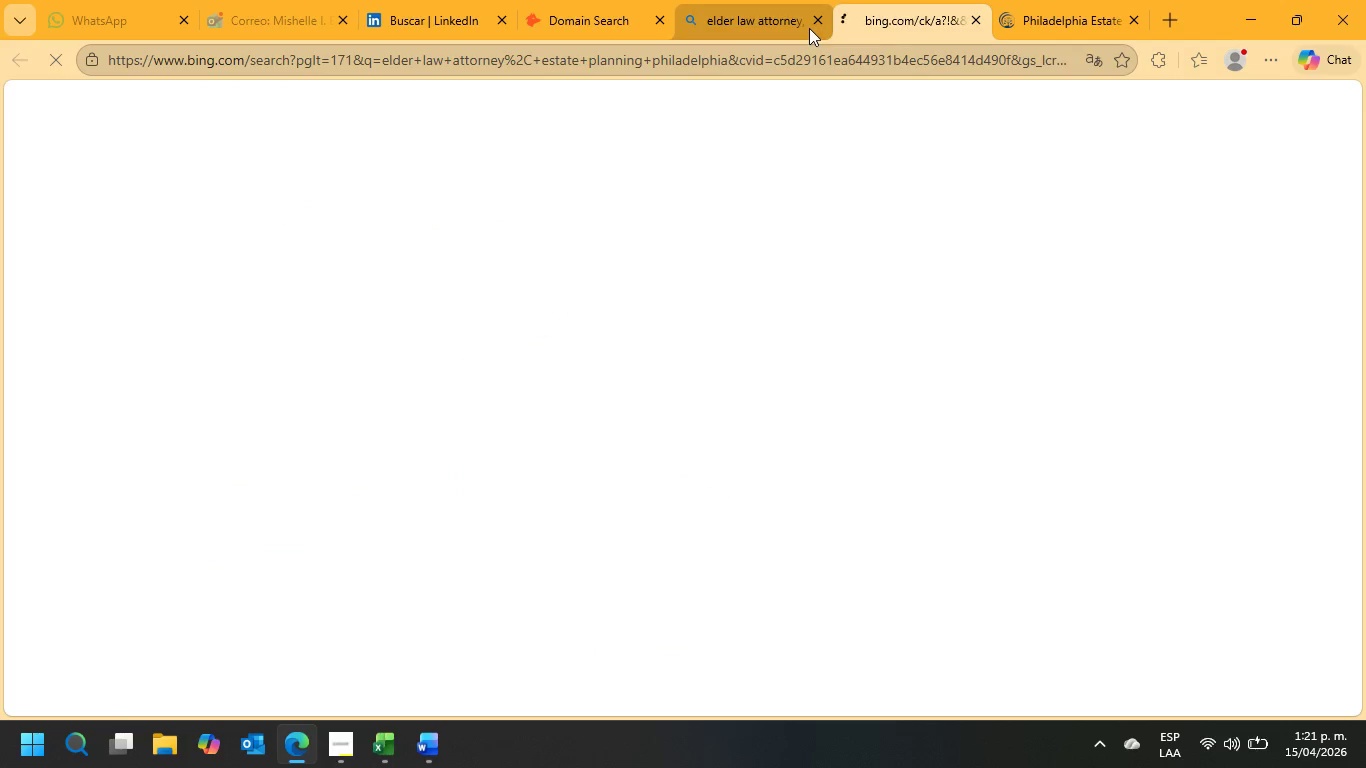 
left_click([815, 21])
 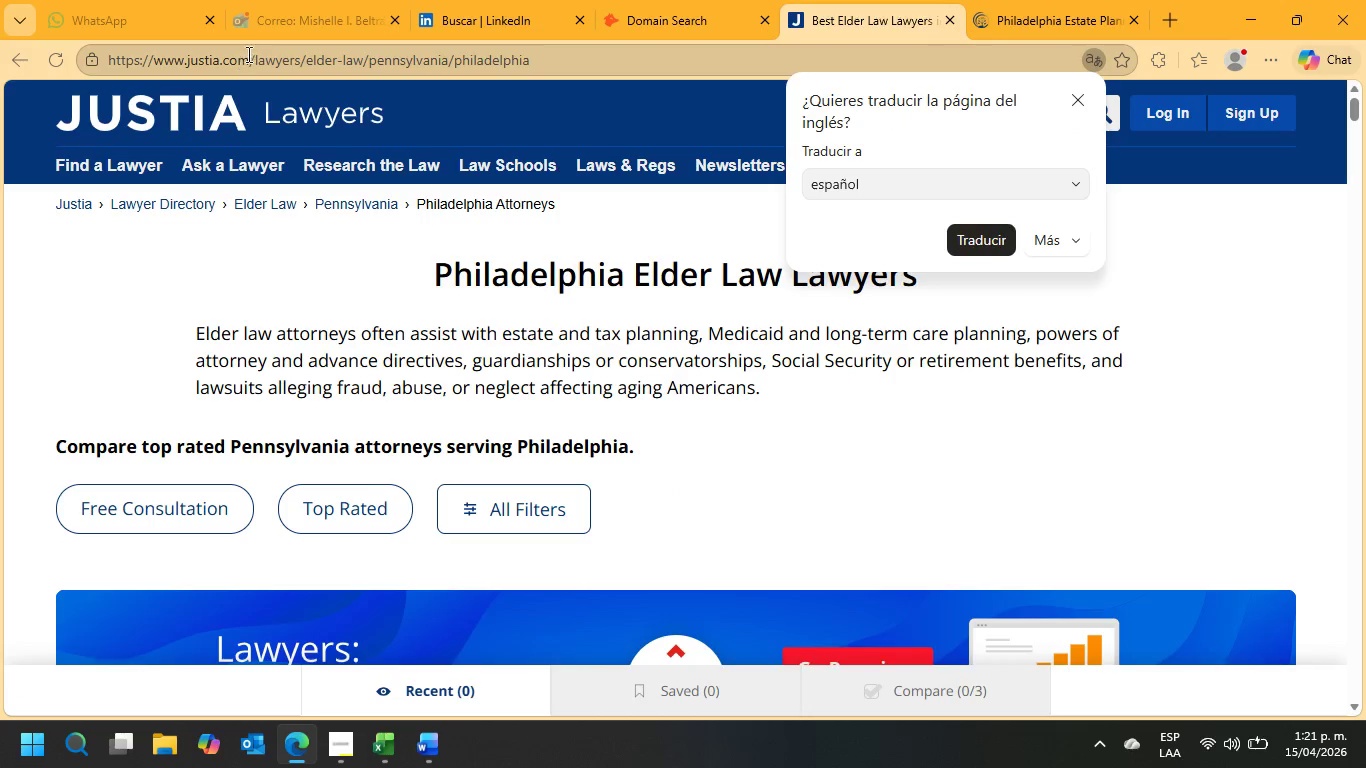 
left_click_drag(start_coordinate=[250, 62], to_coordinate=[157, 70])
 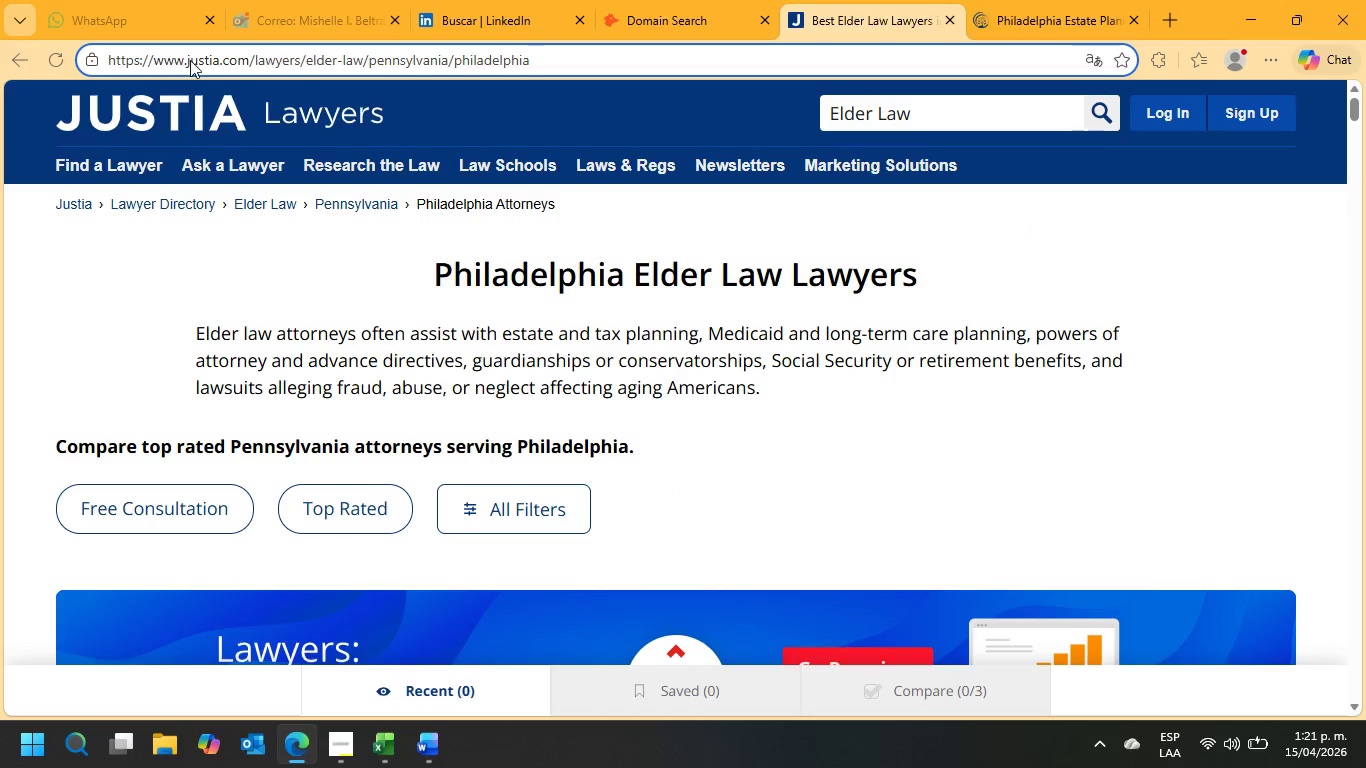 
left_click([190, 60])
 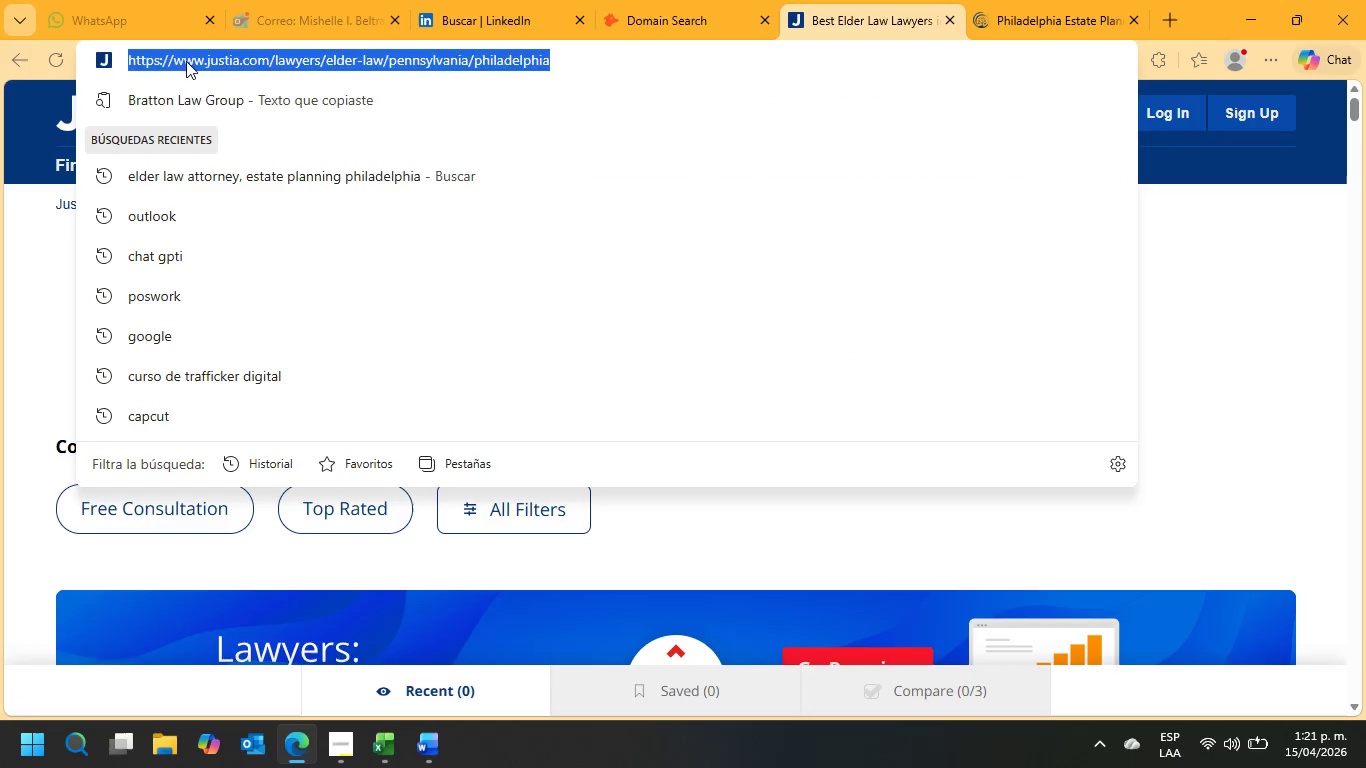 
left_click([186, 61])
 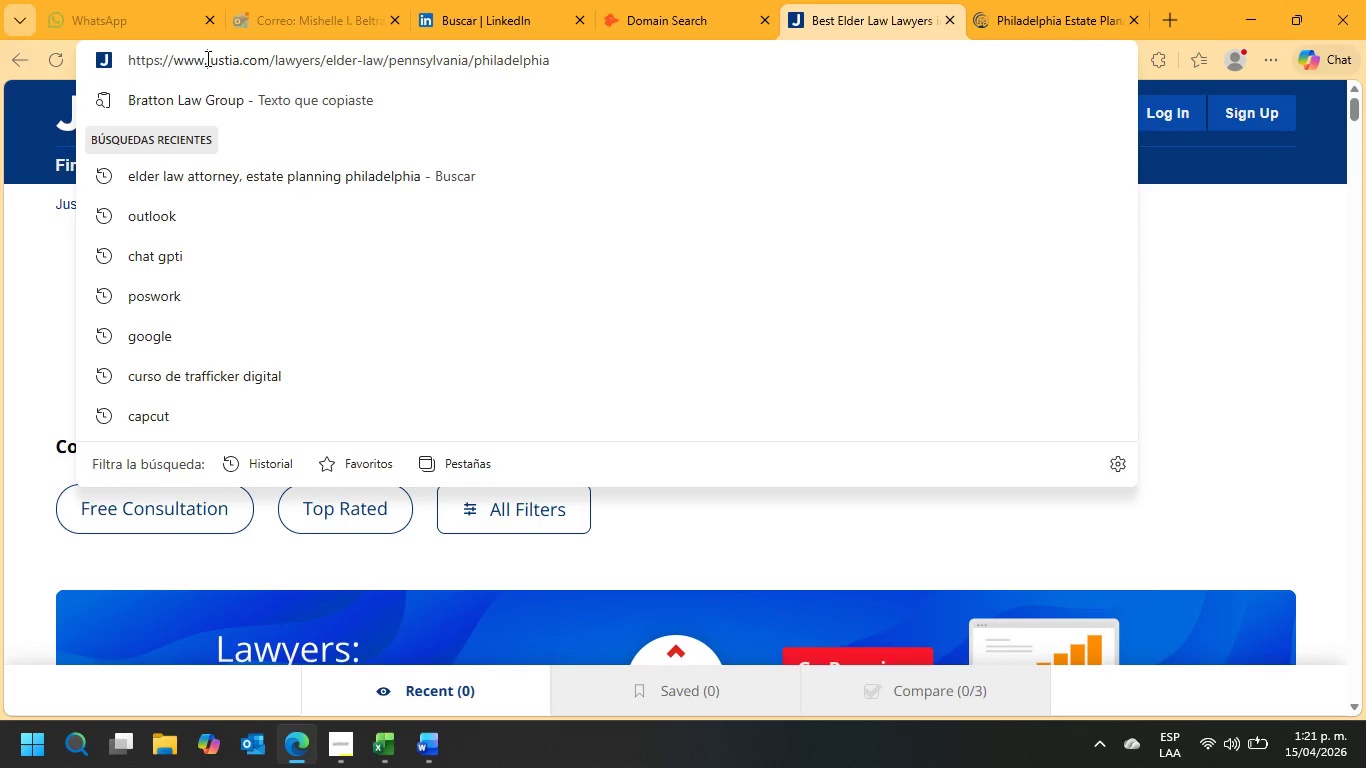 
left_click_drag(start_coordinate=[206, 58], to_coordinate=[264, 59])
 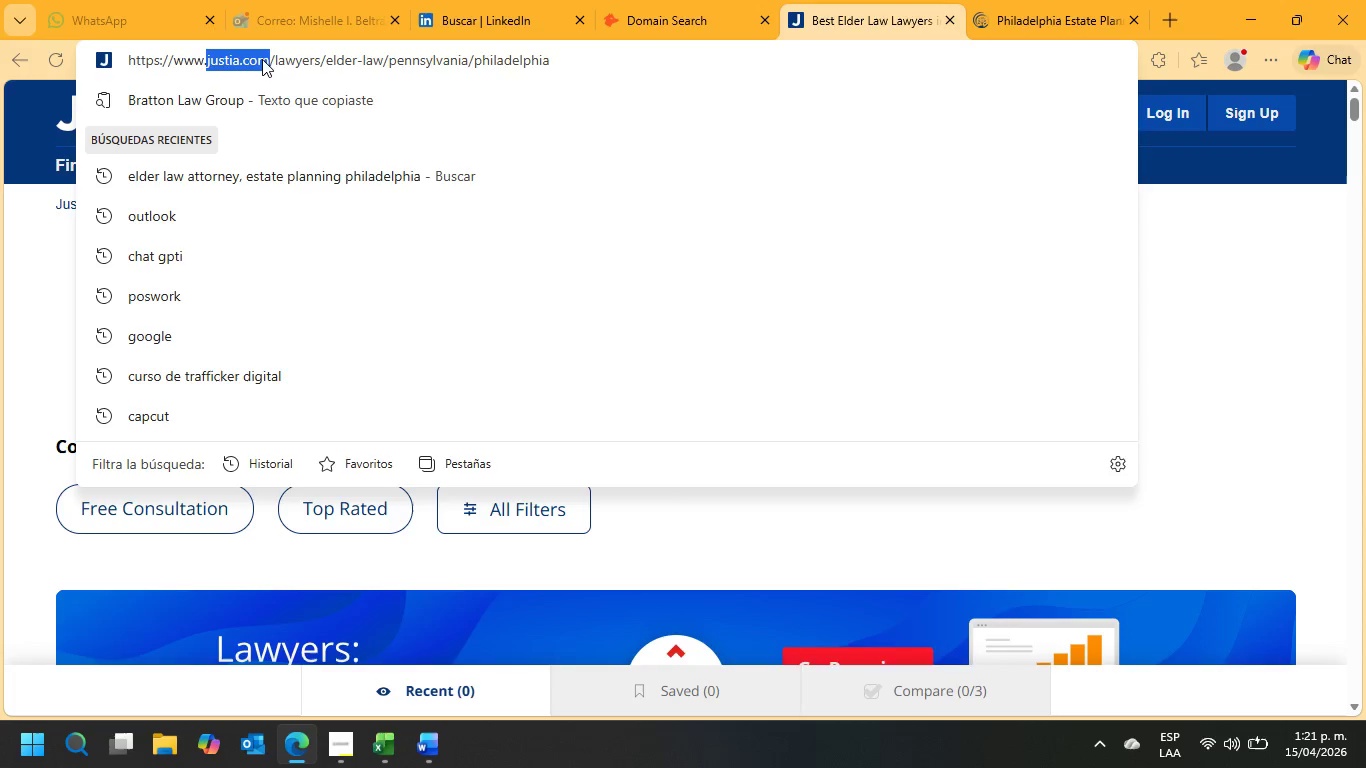 
right_click([262, 59])
 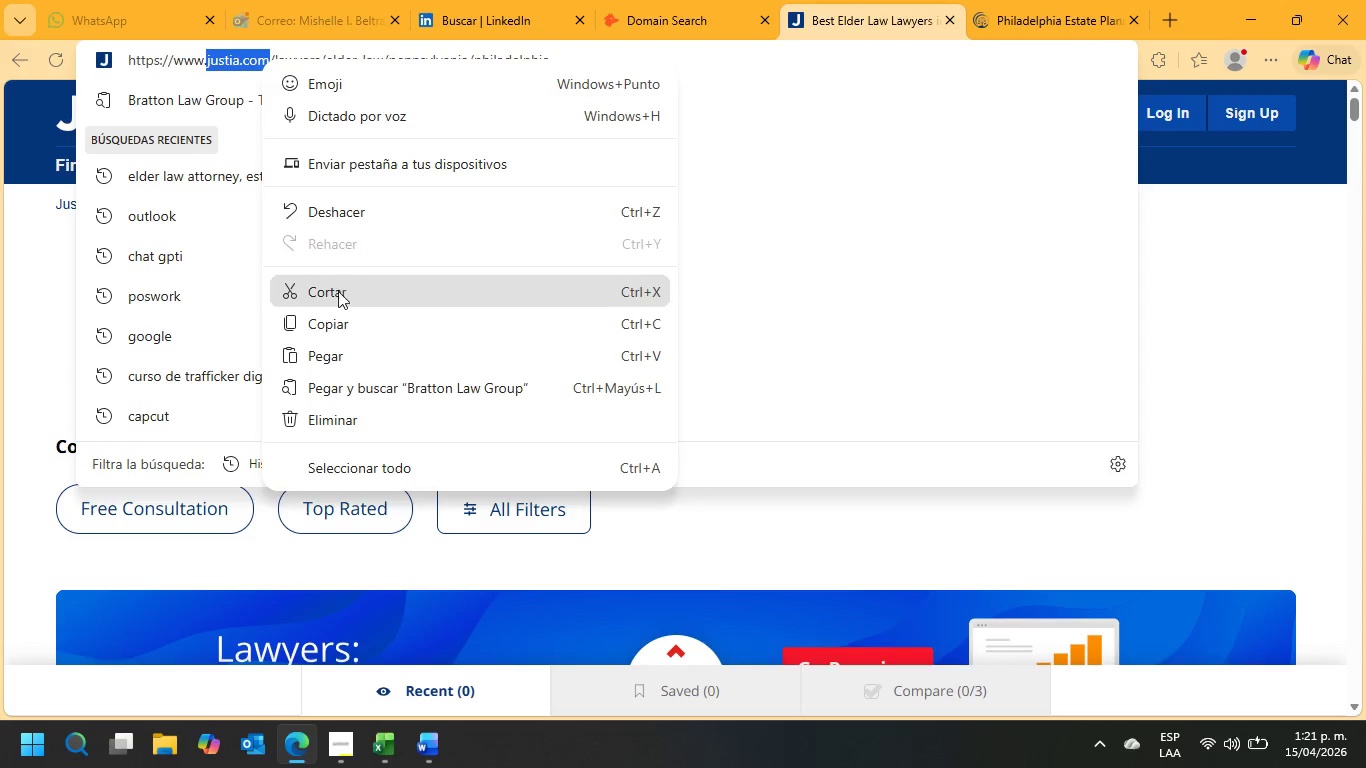 
left_click([333, 322])
 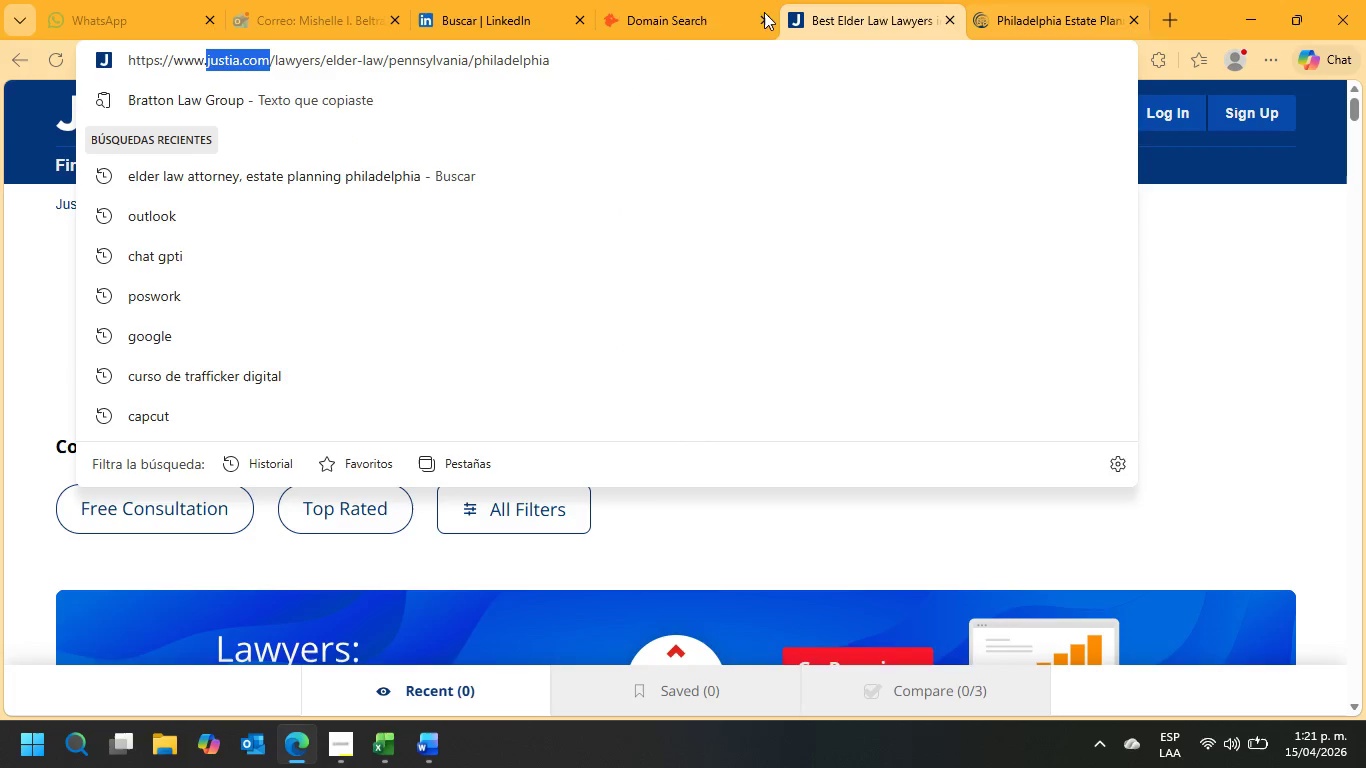 
left_click([674, 0])
 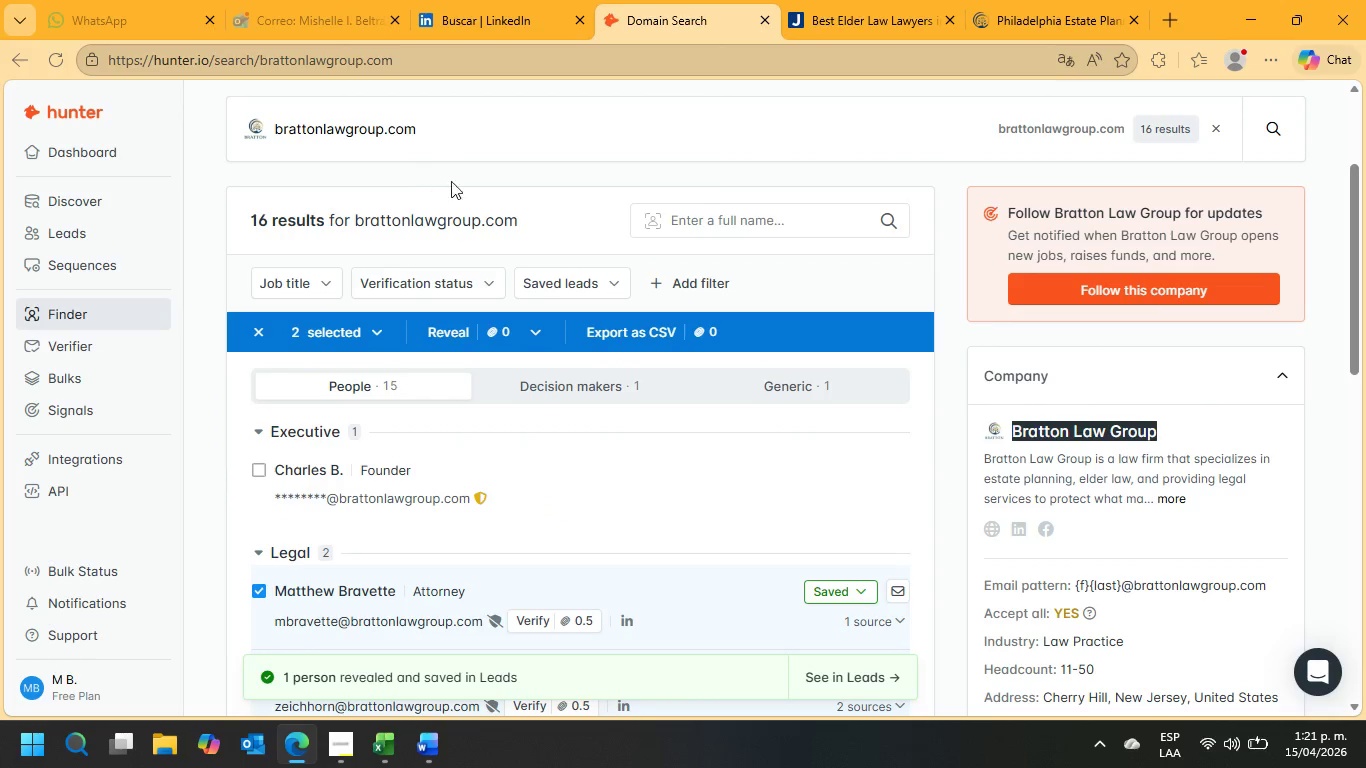 
scroll: coordinate [817, 166], scroll_direction: up, amount: 1.0
 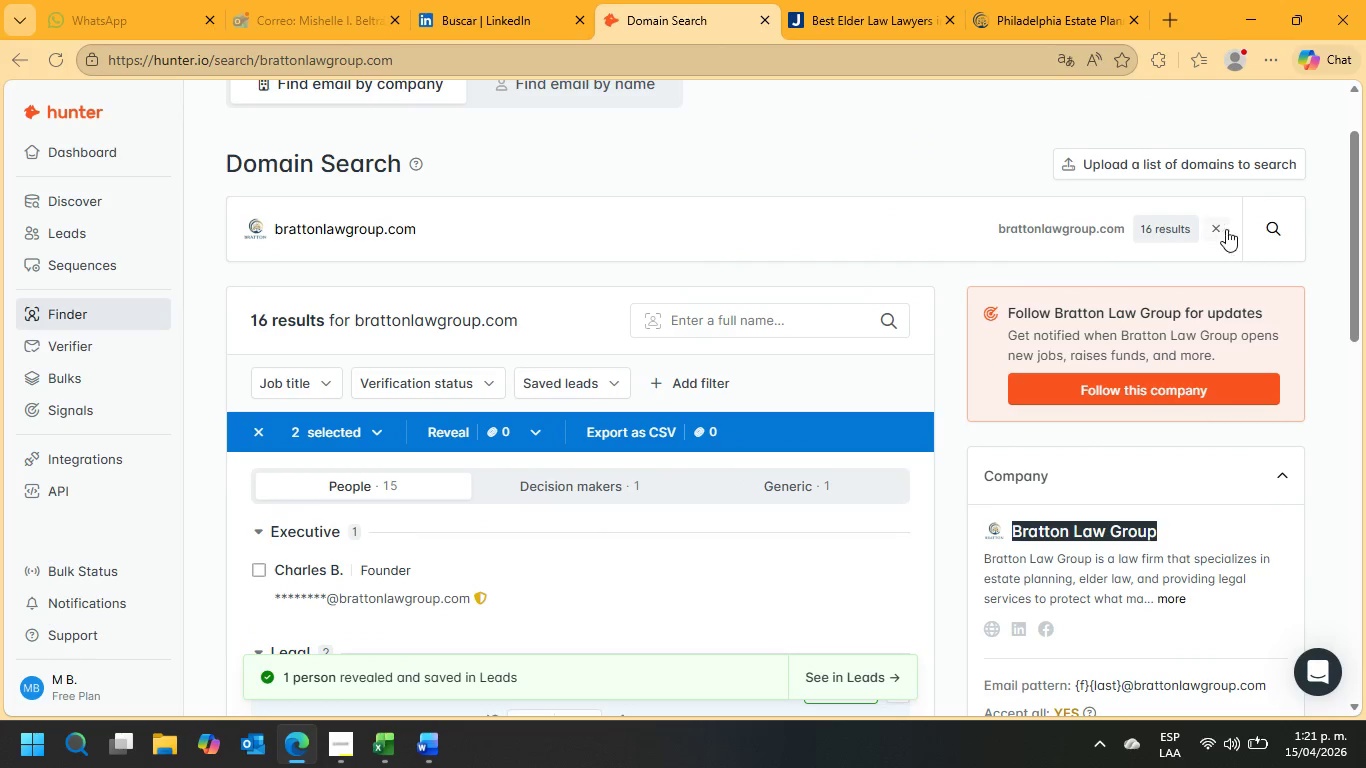 
left_click([1227, 229])
 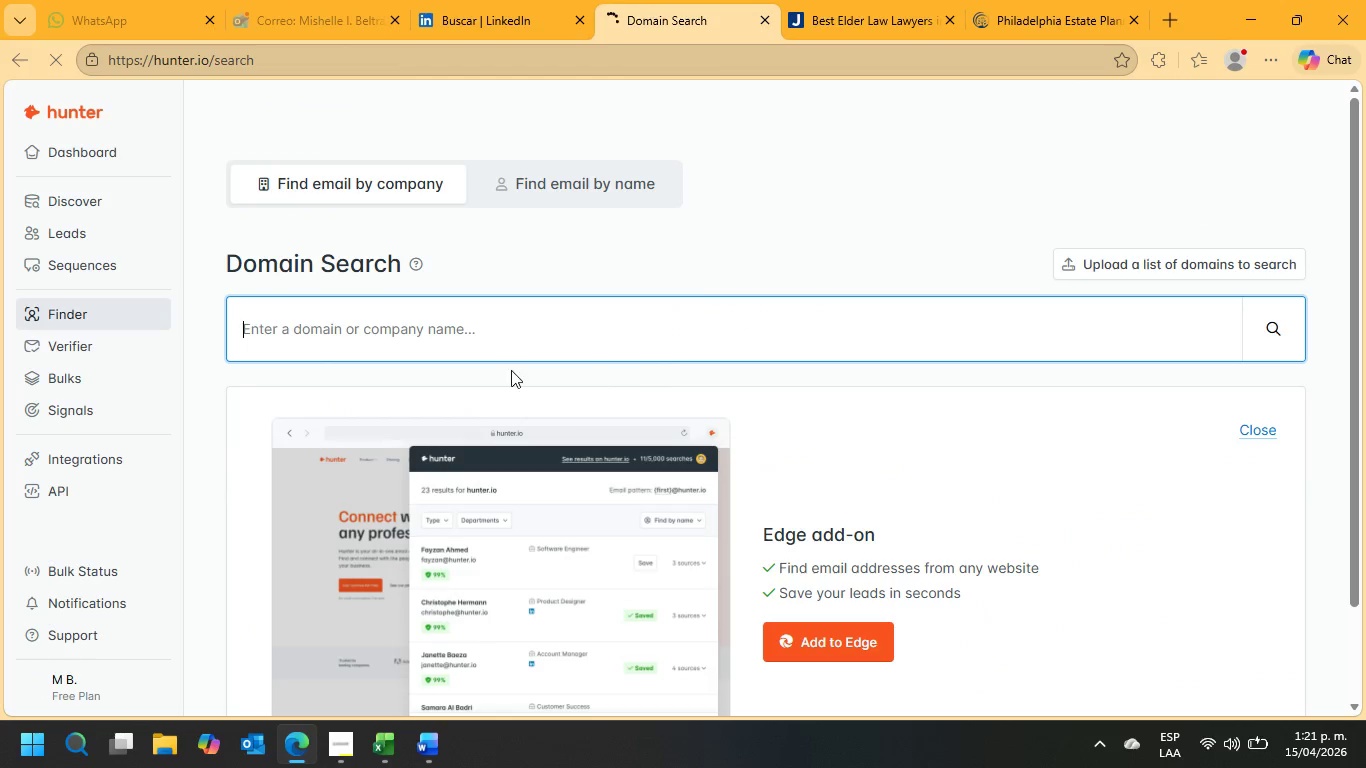 
left_click([455, 326])
 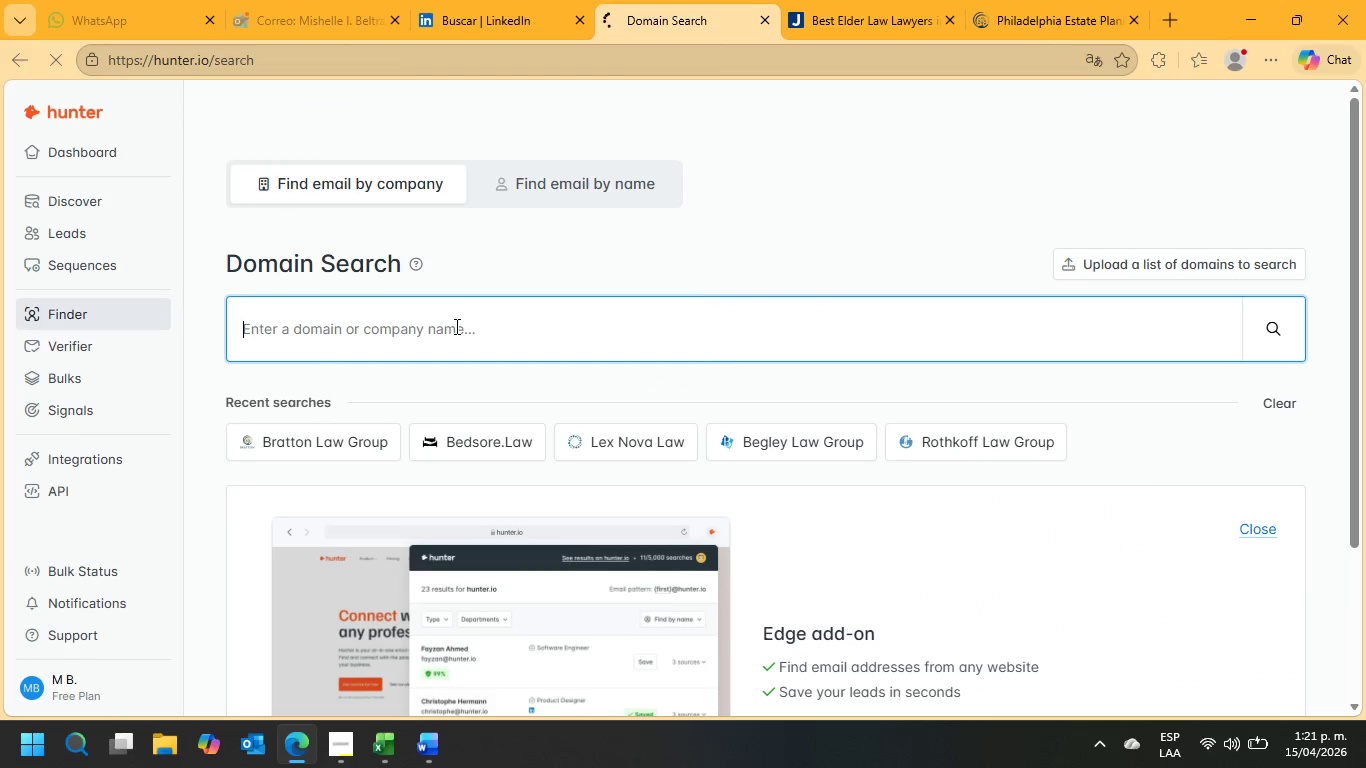 
key(Control+V)
 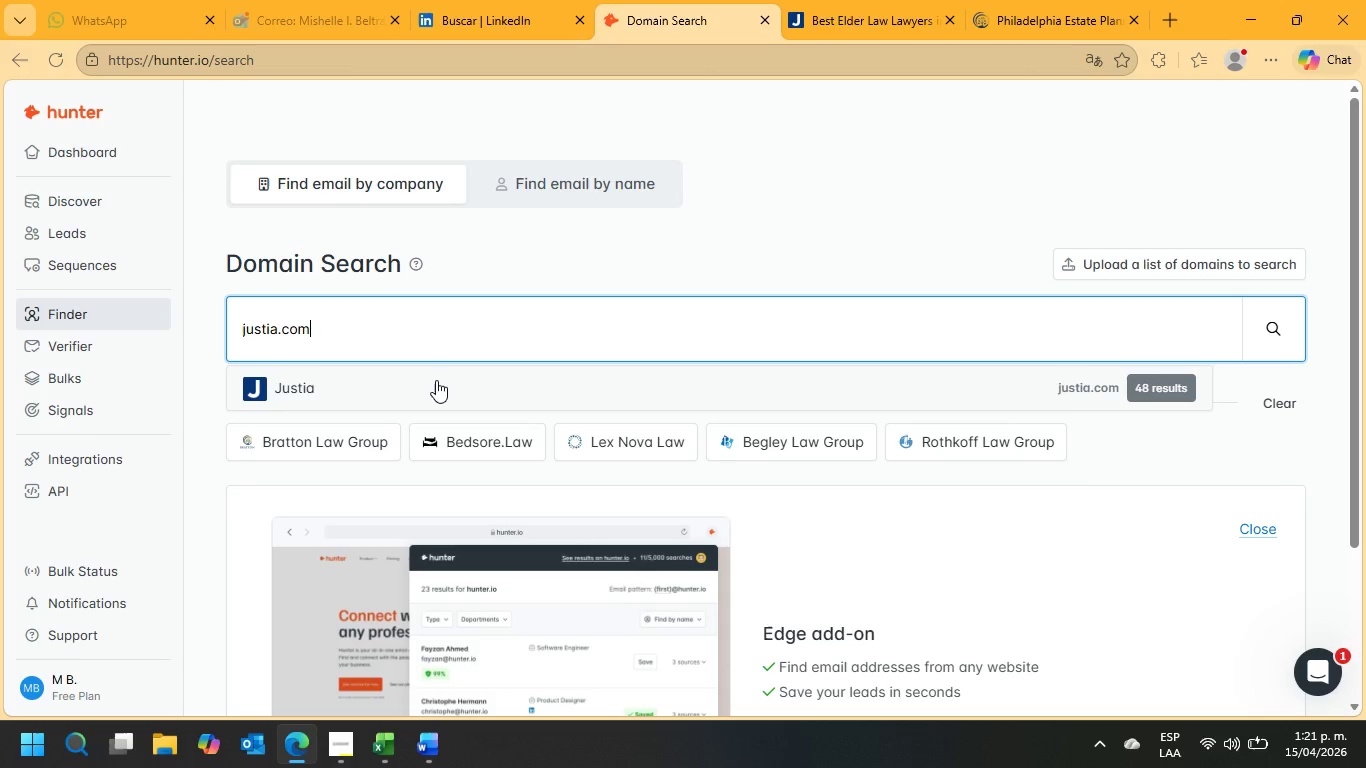 
left_click([436, 380])
 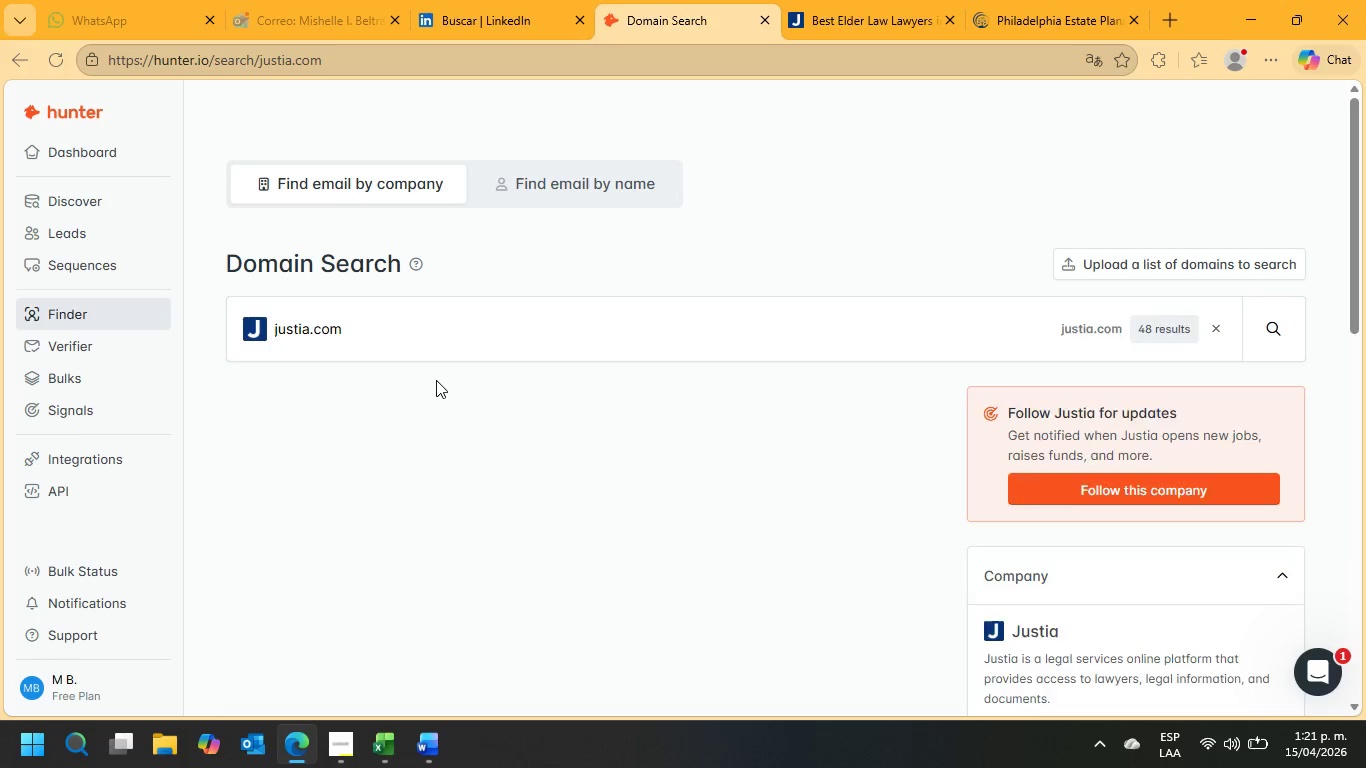 
scroll: coordinate [436, 380], scroll_direction: down, amount: 2.0
 